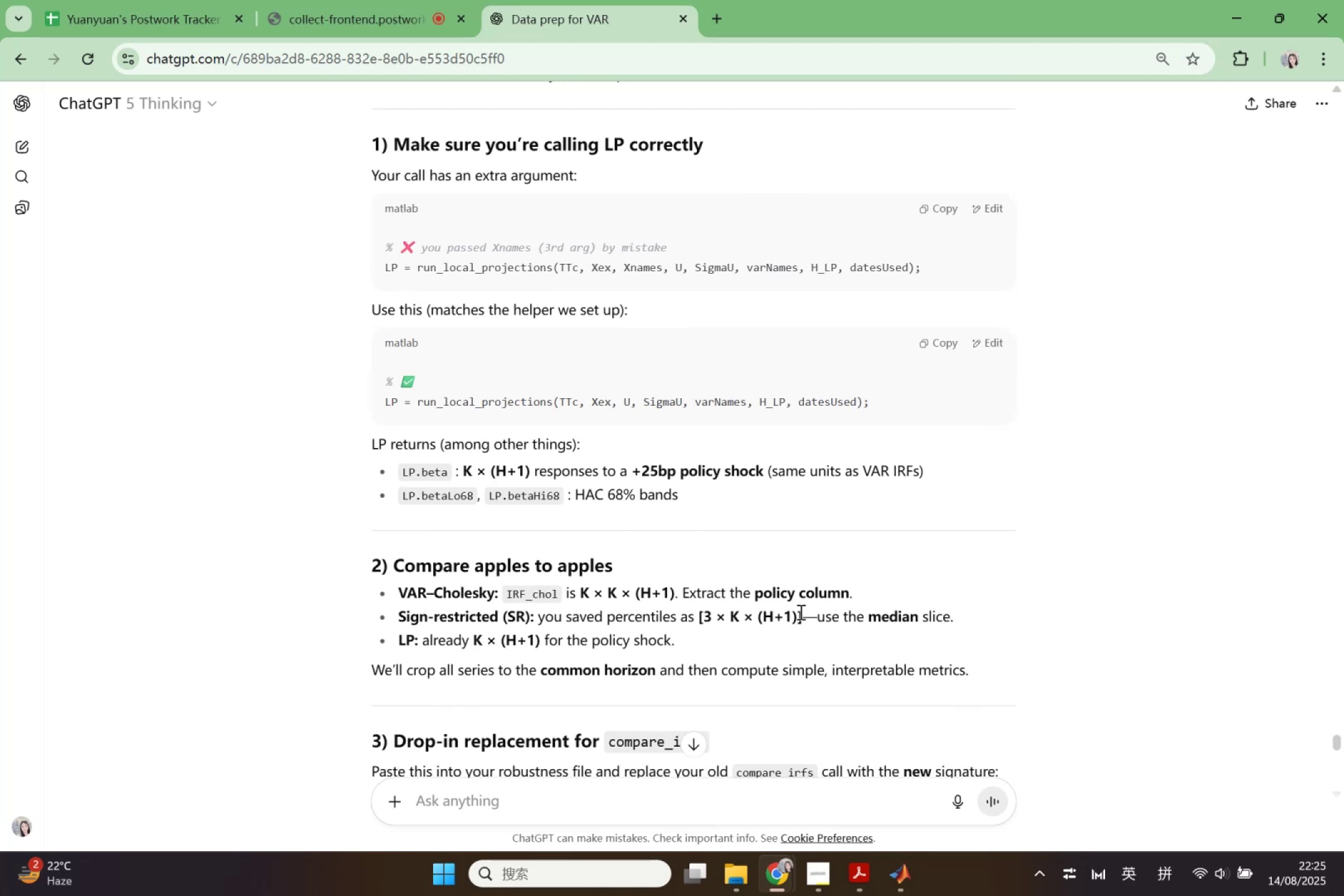 
scroll: coordinate [633, 703], scroll_direction: down, amount: 3.0
 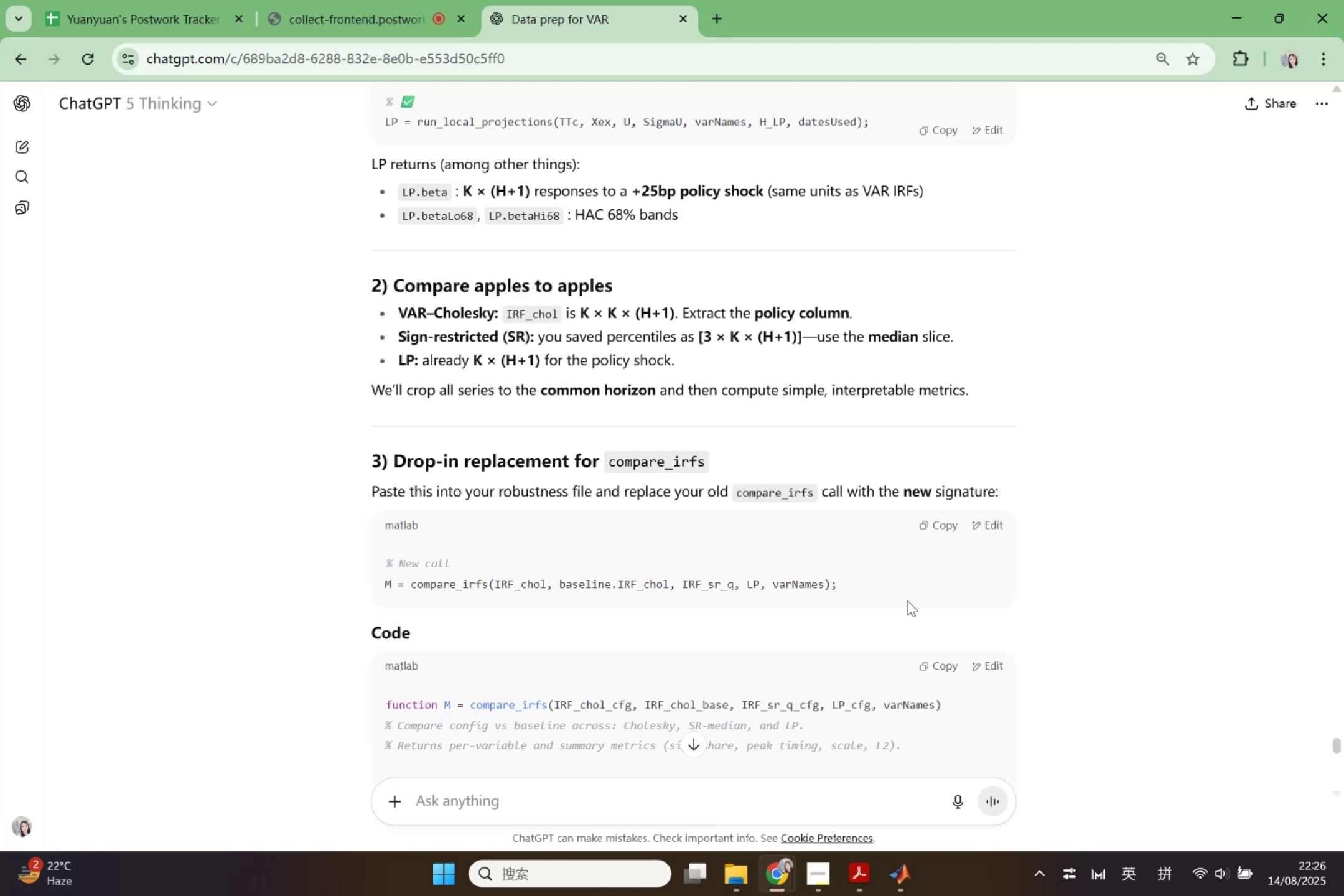 
wait(20.13)
 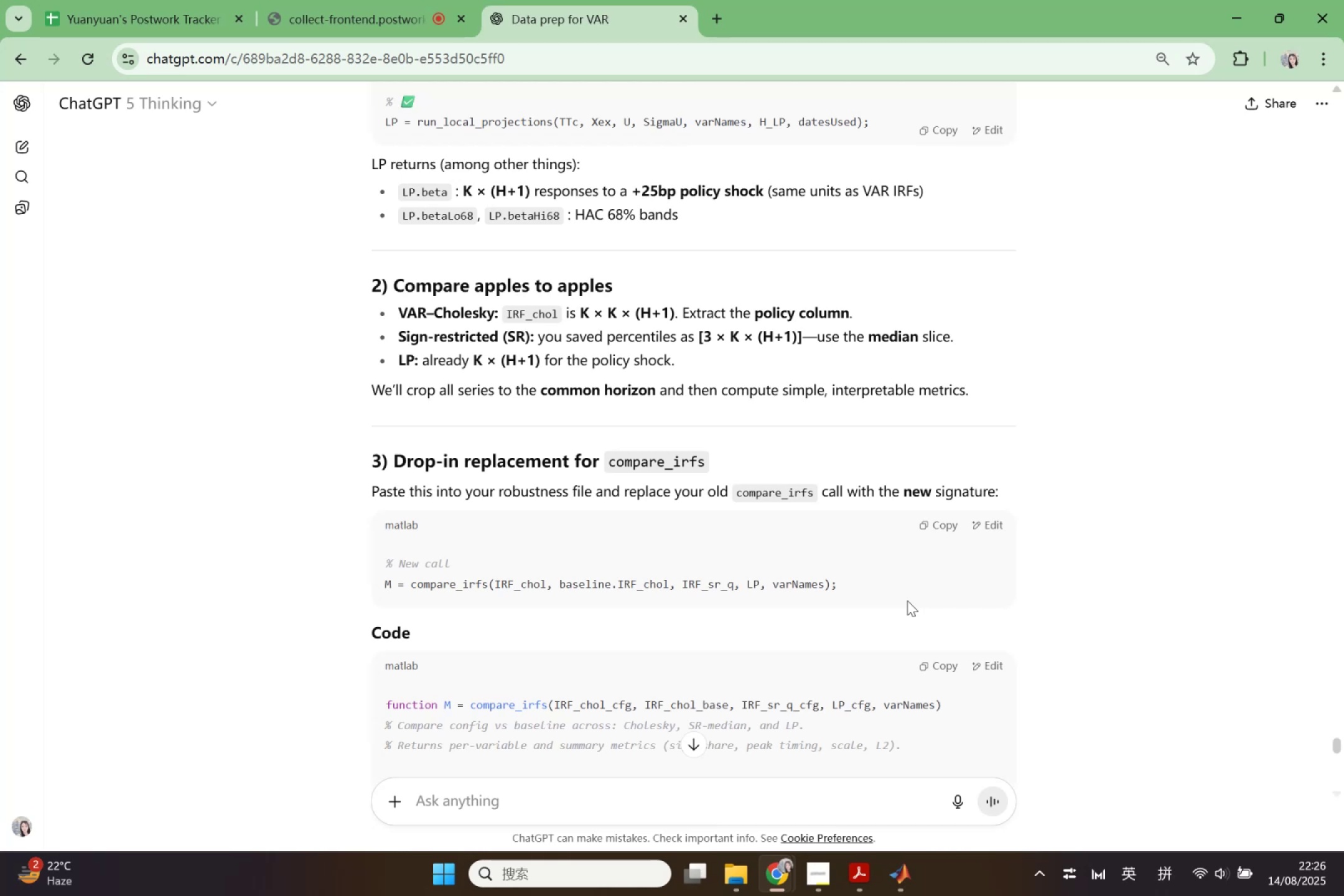 
left_click([936, 526])
 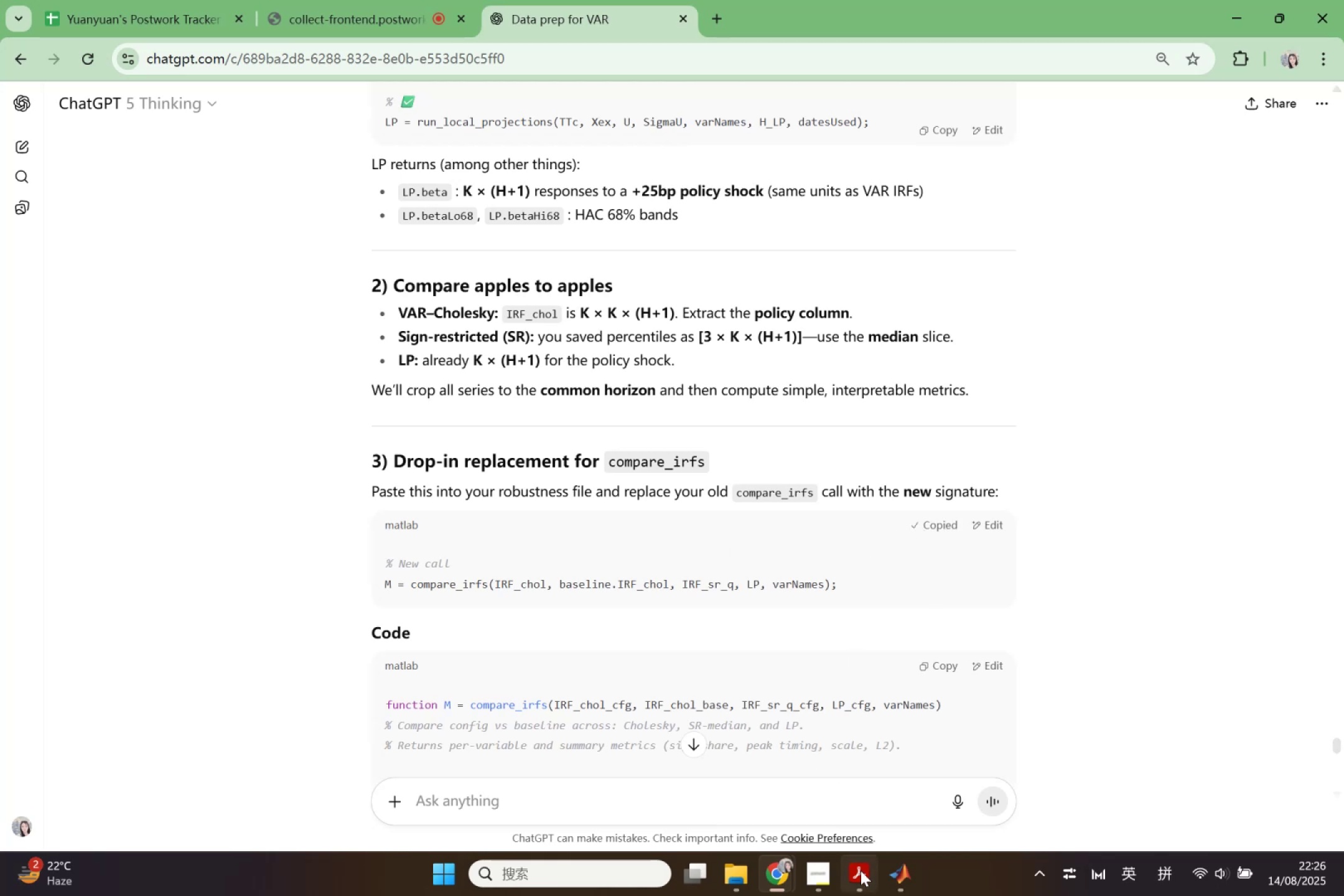 
left_click([903, 873])
 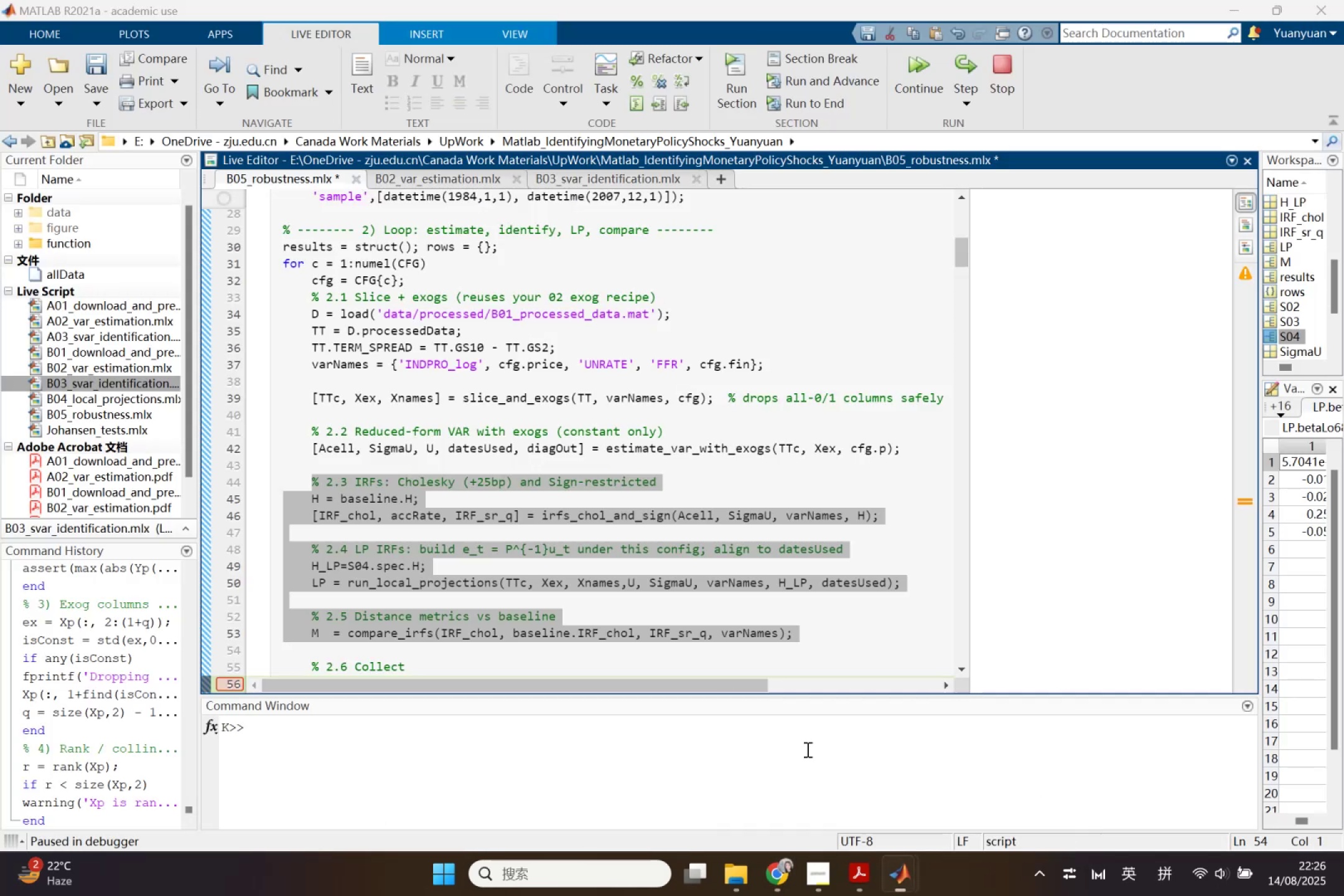 
left_click([473, 586])
 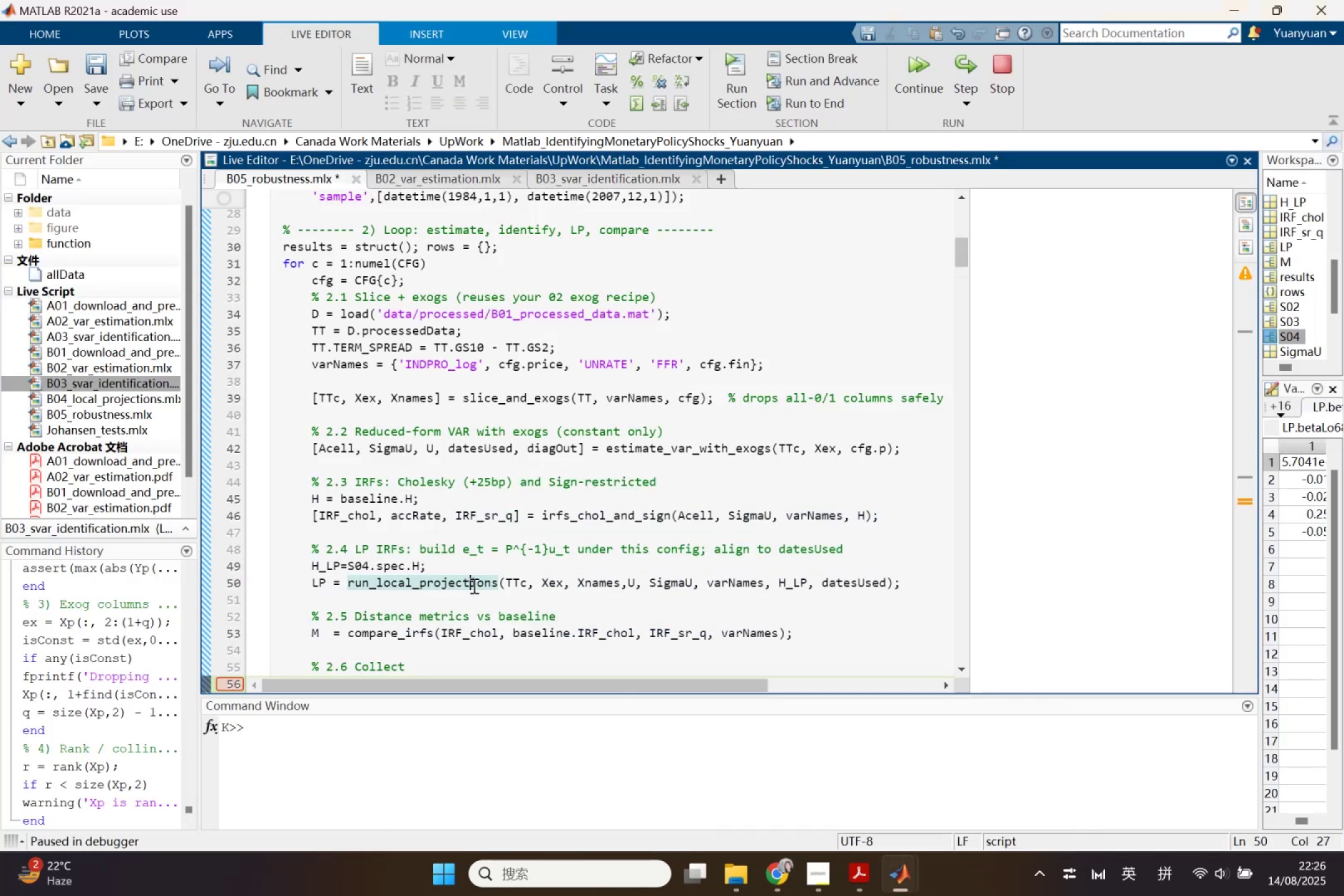 
scroll: coordinate [459, 580], scroll_direction: down, amount: 1.0
 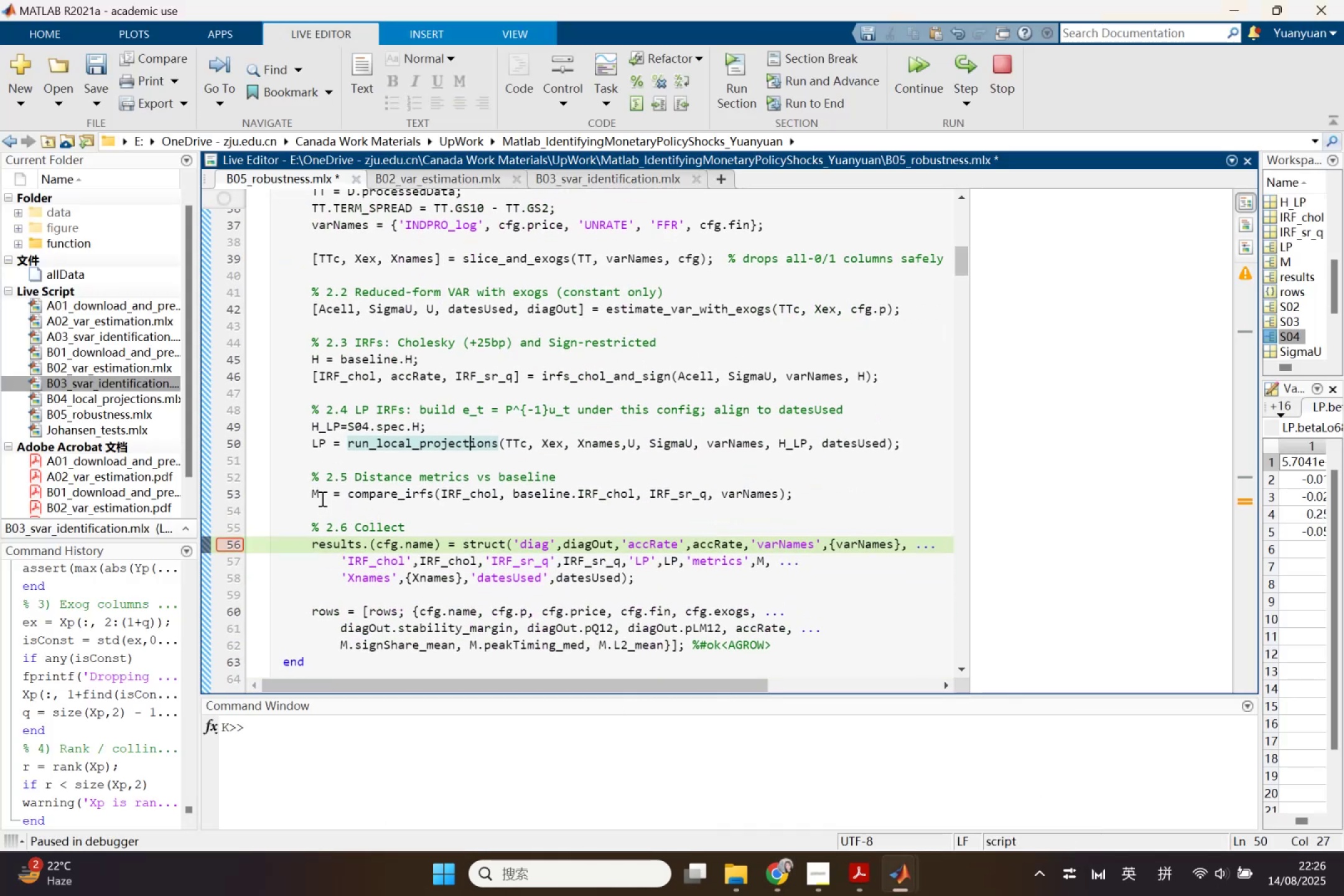 
left_click_drag(start_coordinate=[307, 489], to_coordinate=[805, 494])
 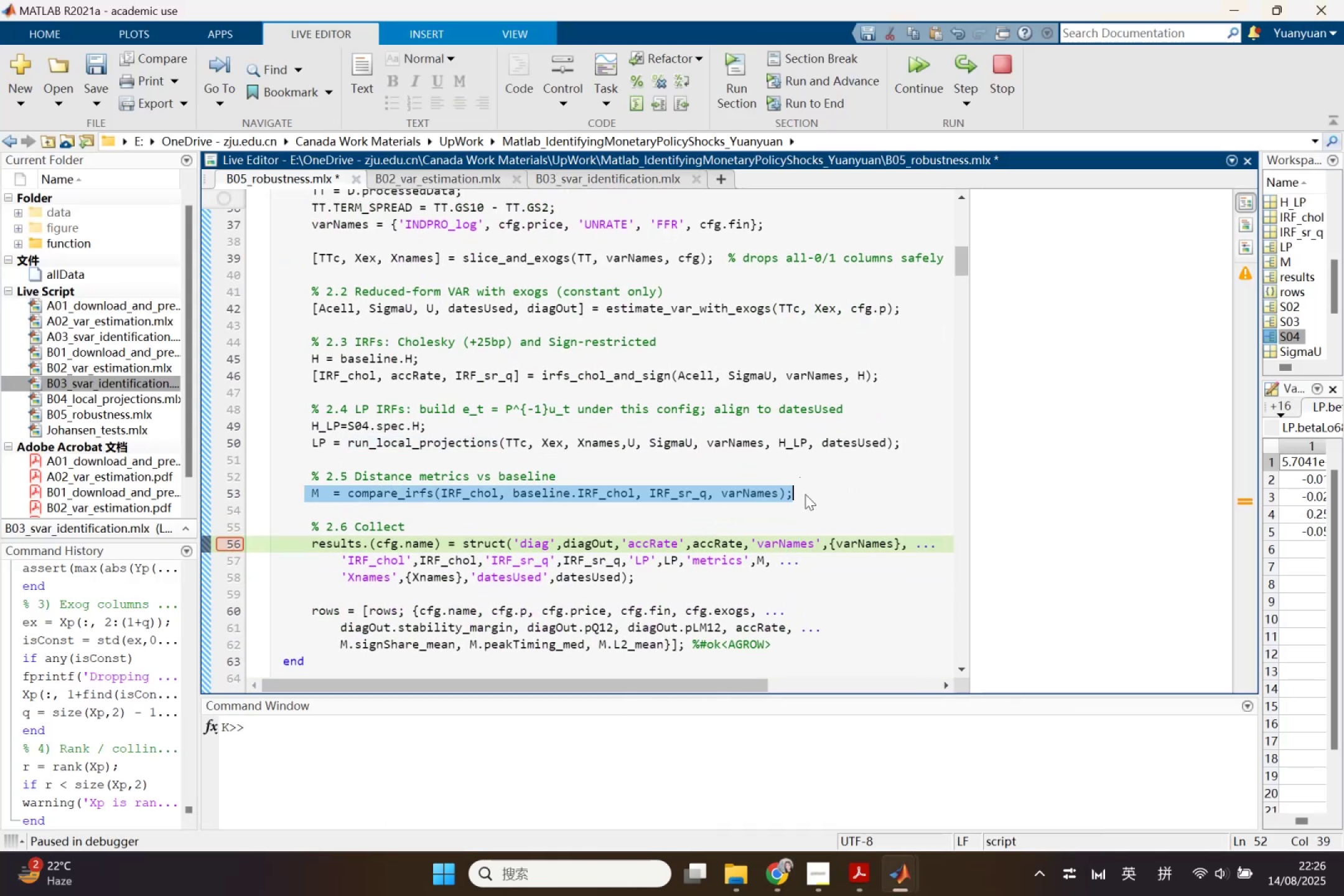 
key(Control+ControlLeft)
 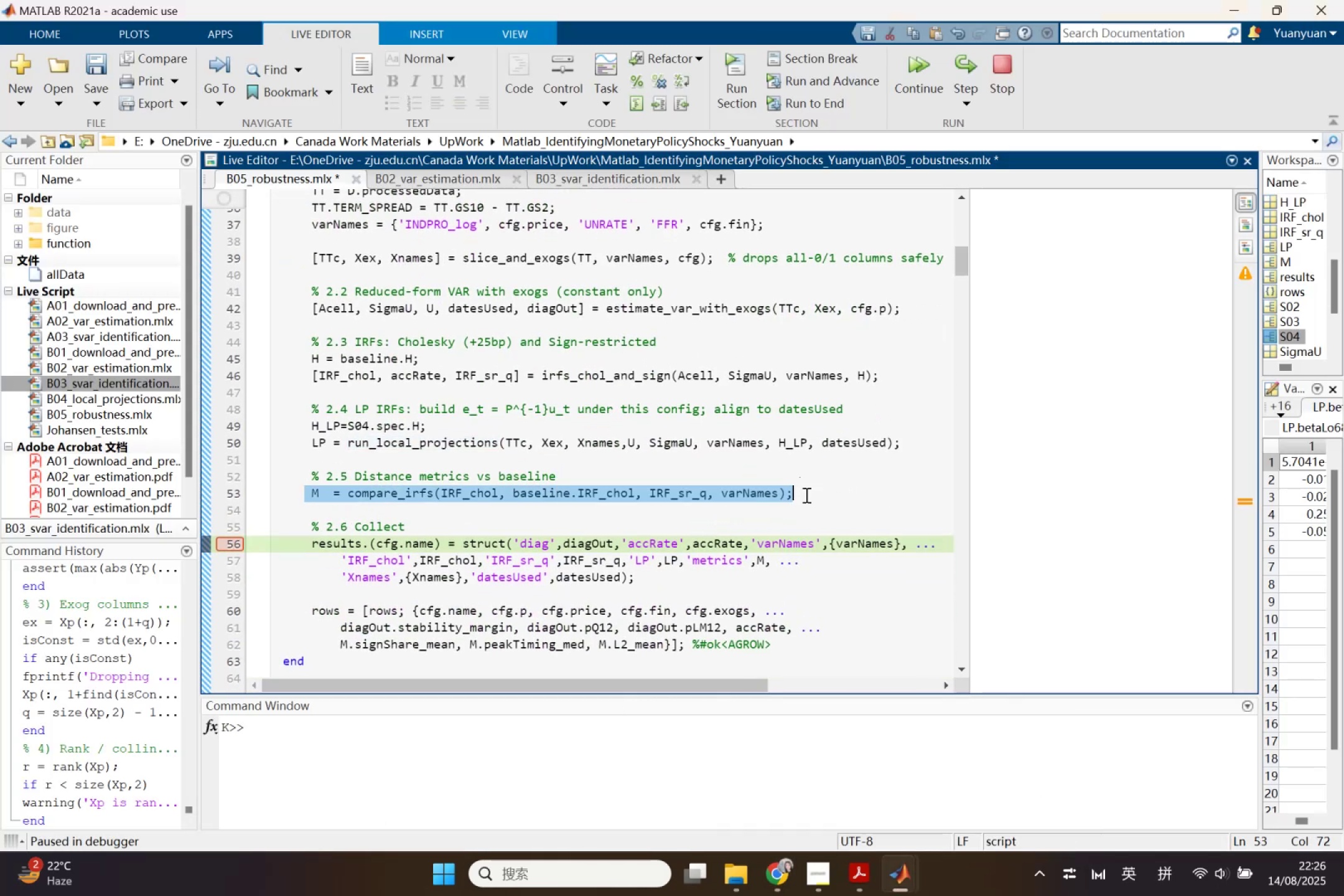 
key(Control+V)
 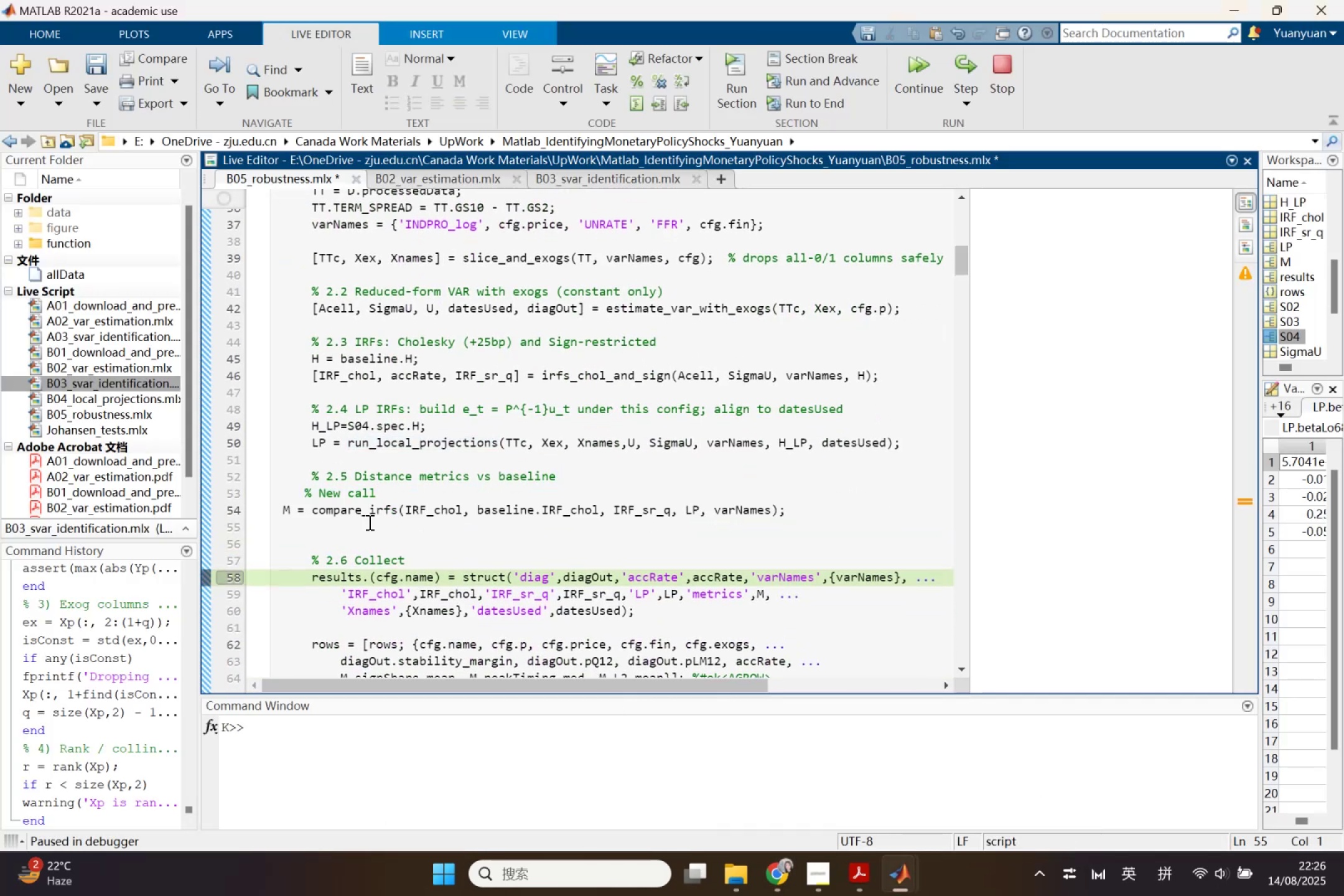 
left_click_drag(start_coordinate=[292, 500], to_coordinate=[452, 500])
 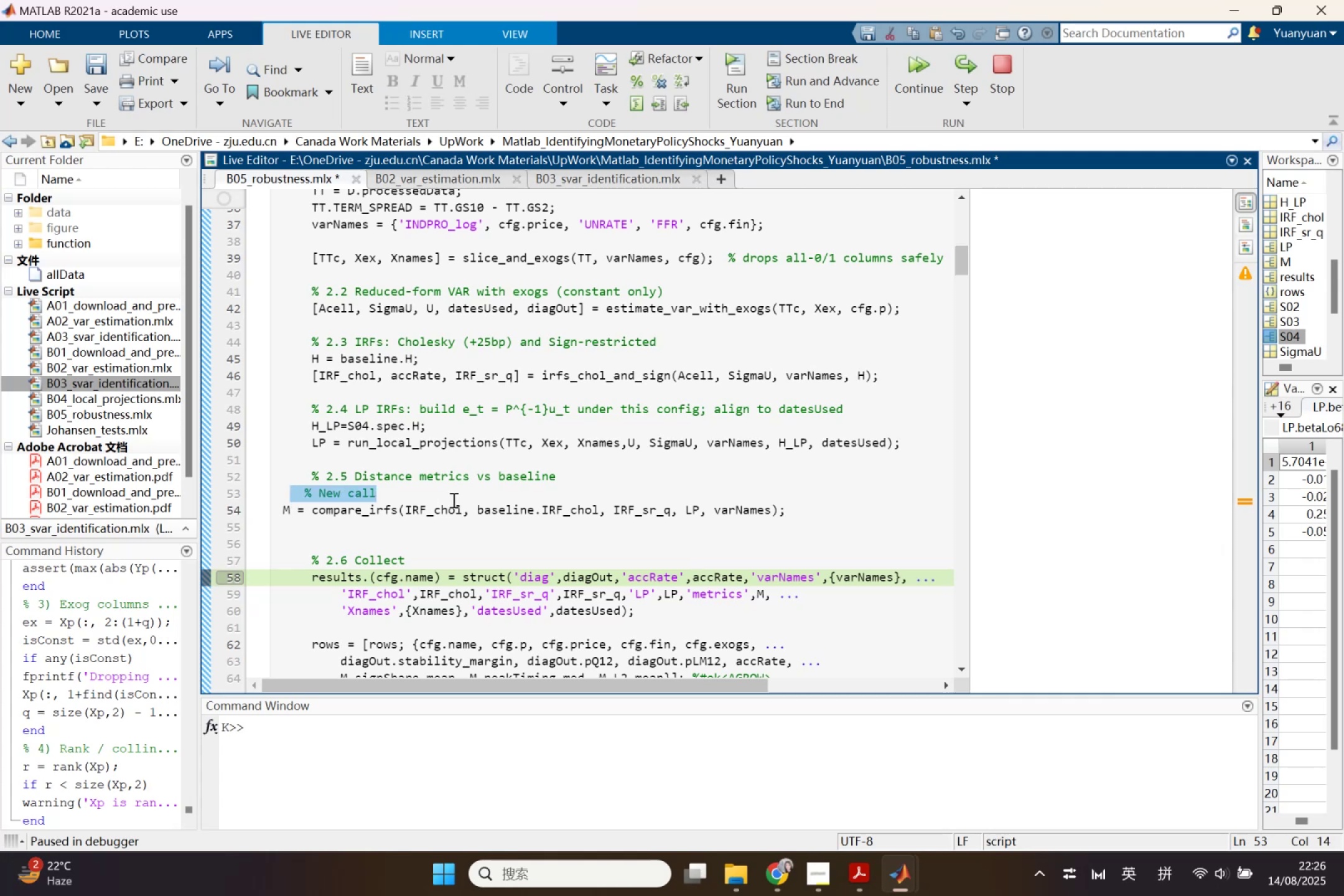 
key(Backspace)
 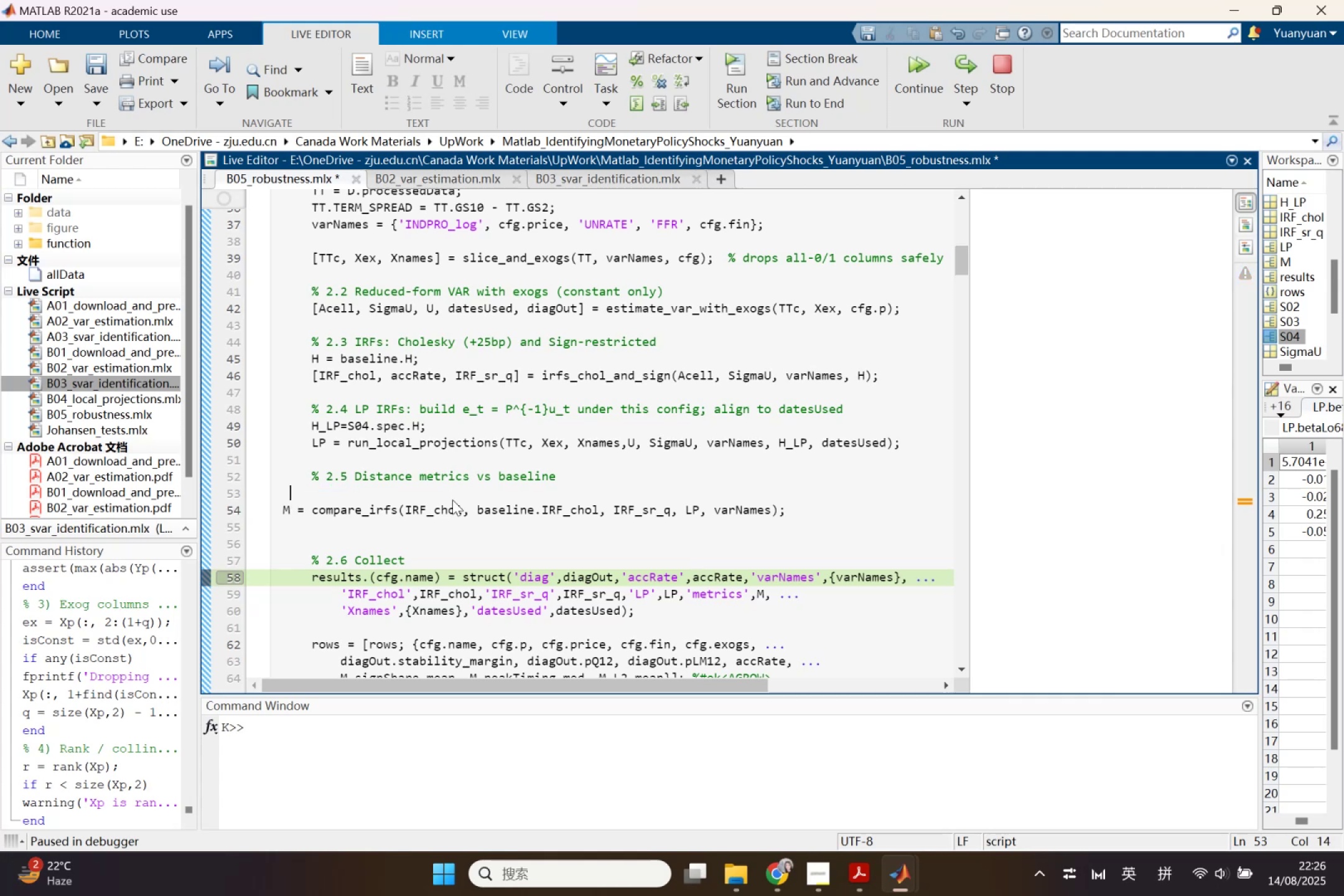 
key(Backspace)
 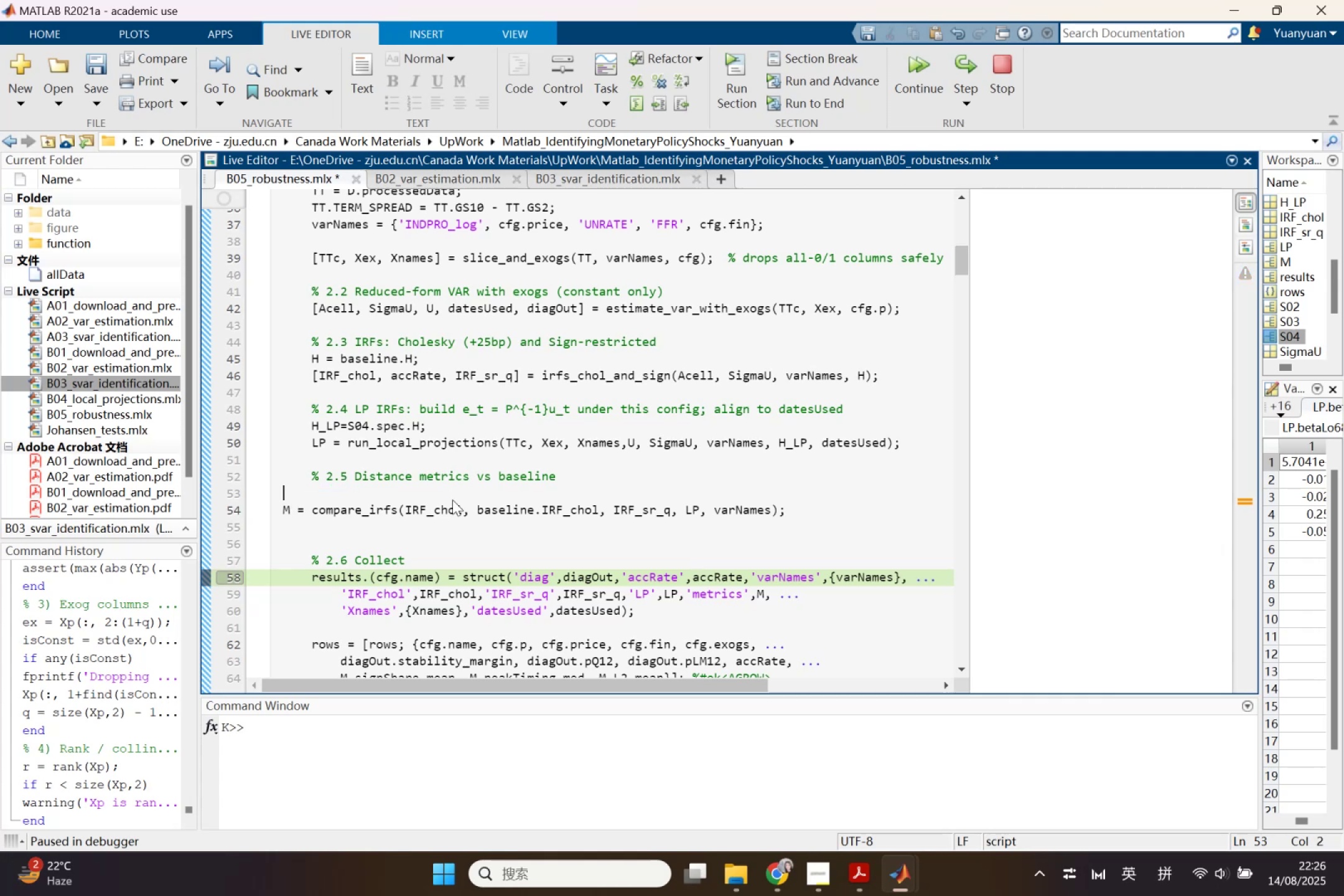 
key(Backspace)
 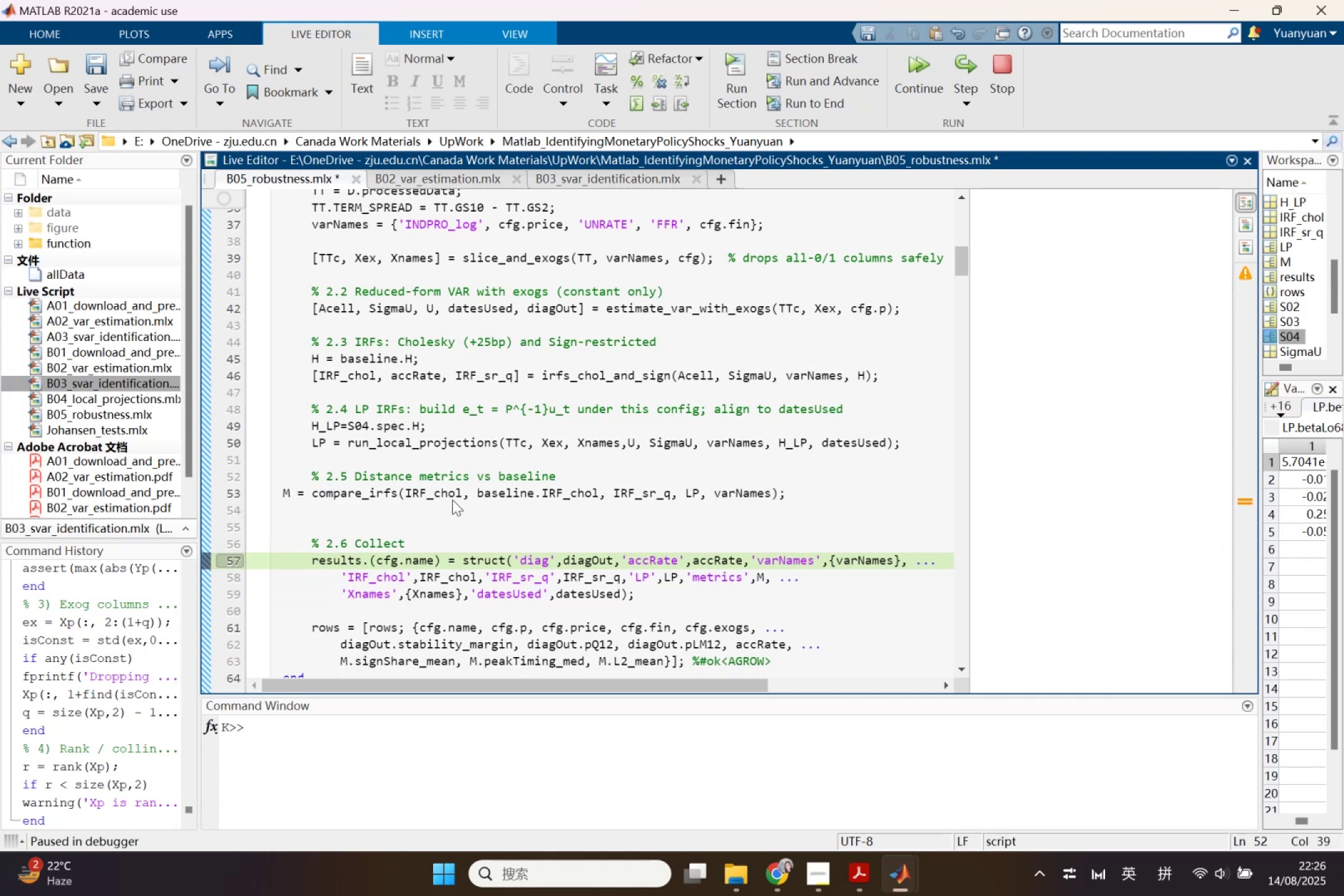 
left_click_drag(start_coordinate=[452, 500], to_coordinate=[455, 499])
 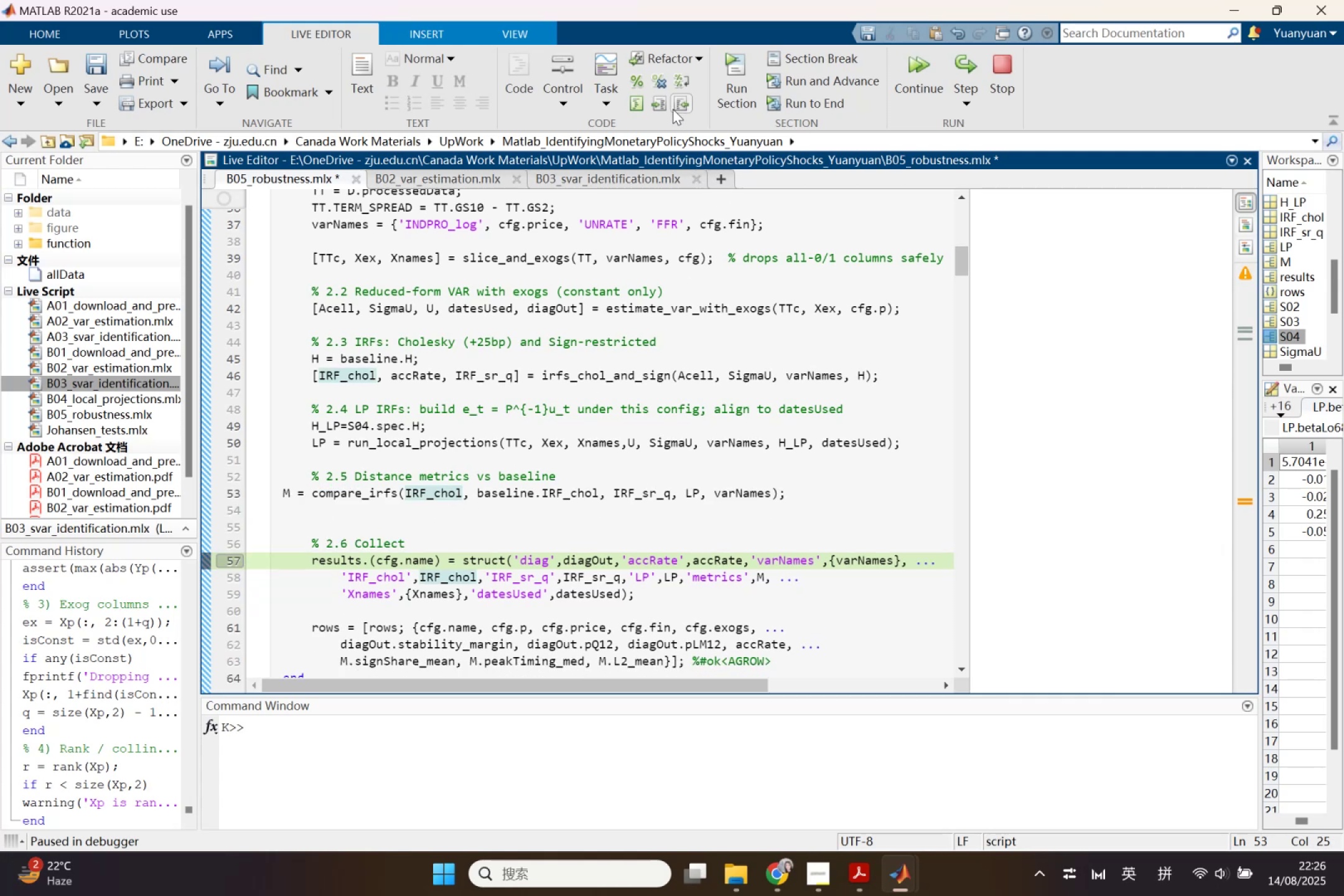 
left_click([640, 102])
 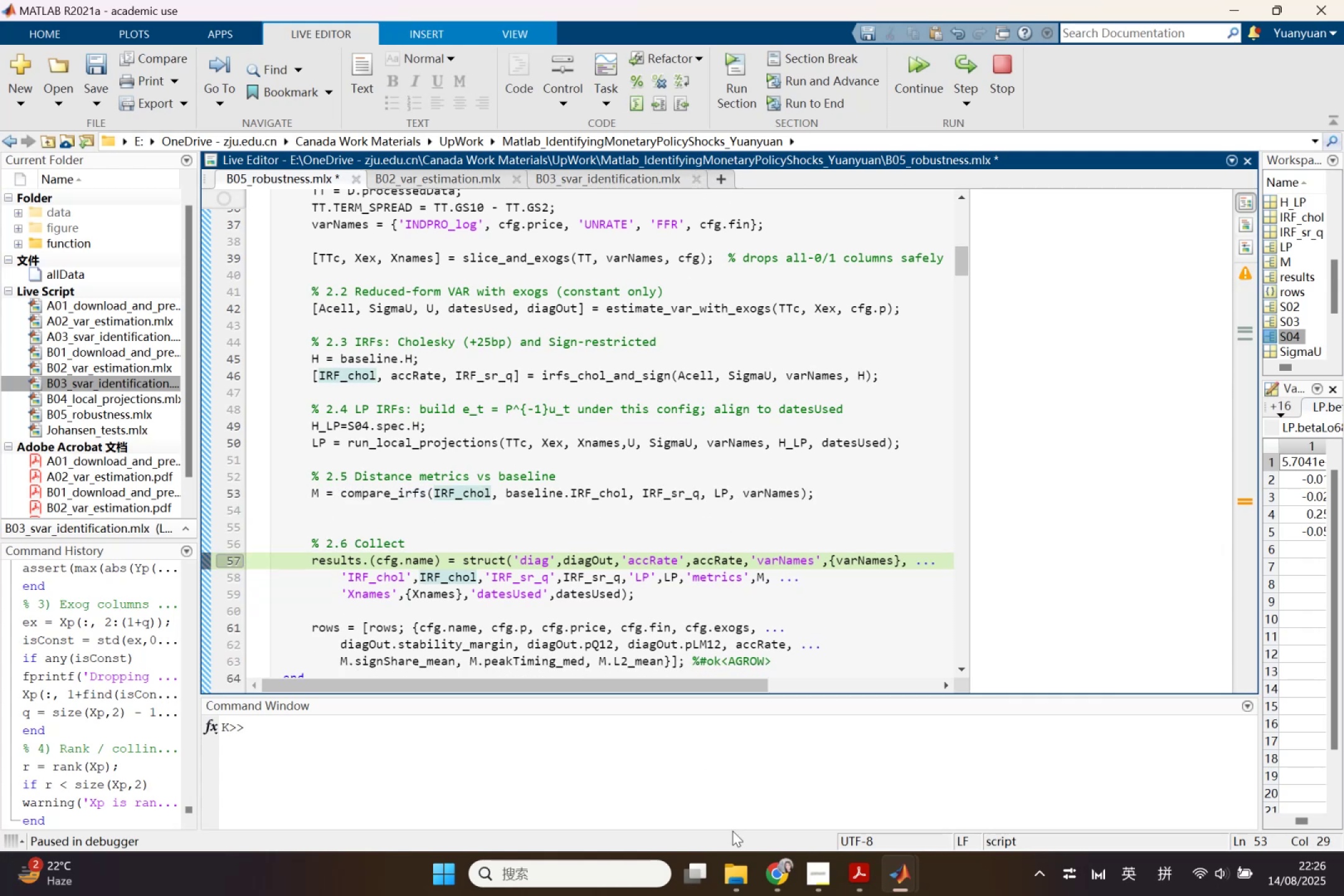 
scroll: coordinate [519, 518], scroll_direction: down, amount: 14.0
 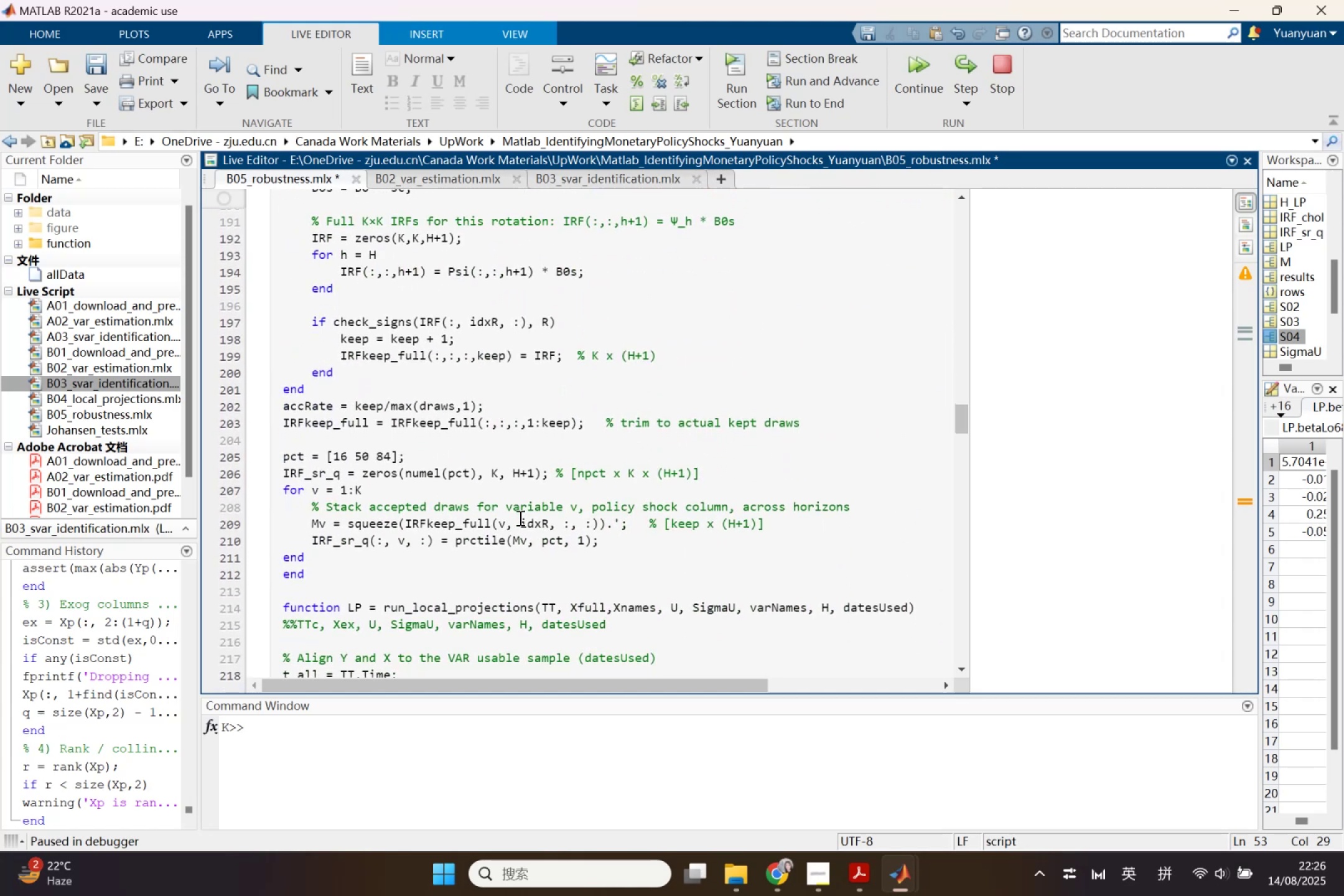 
scroll: coordinate [519, 518], scroll_direction: down, amount: 18.0
 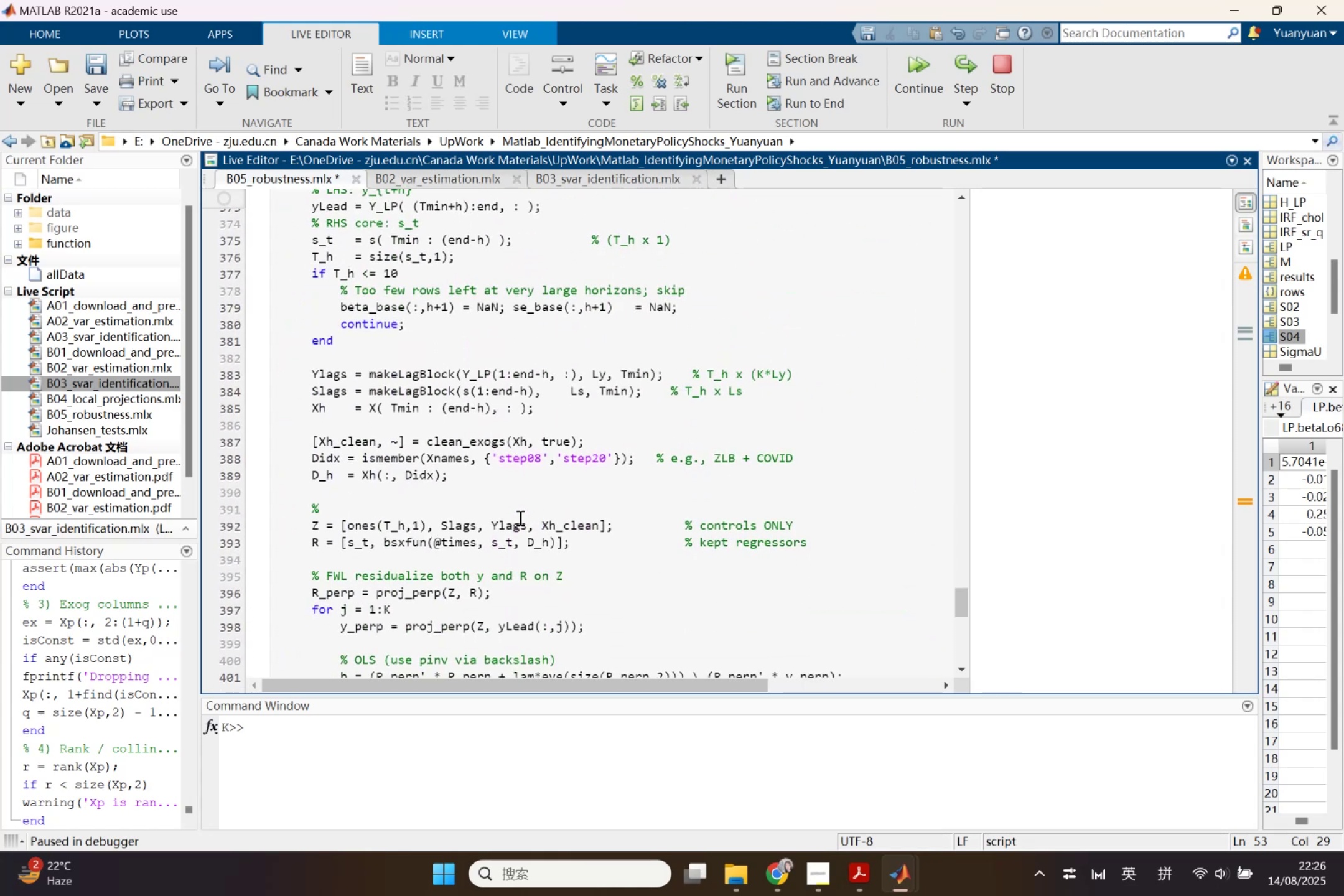 
scroll: coordinate [519, 526], scroll_direction: down, amount: 8.0
 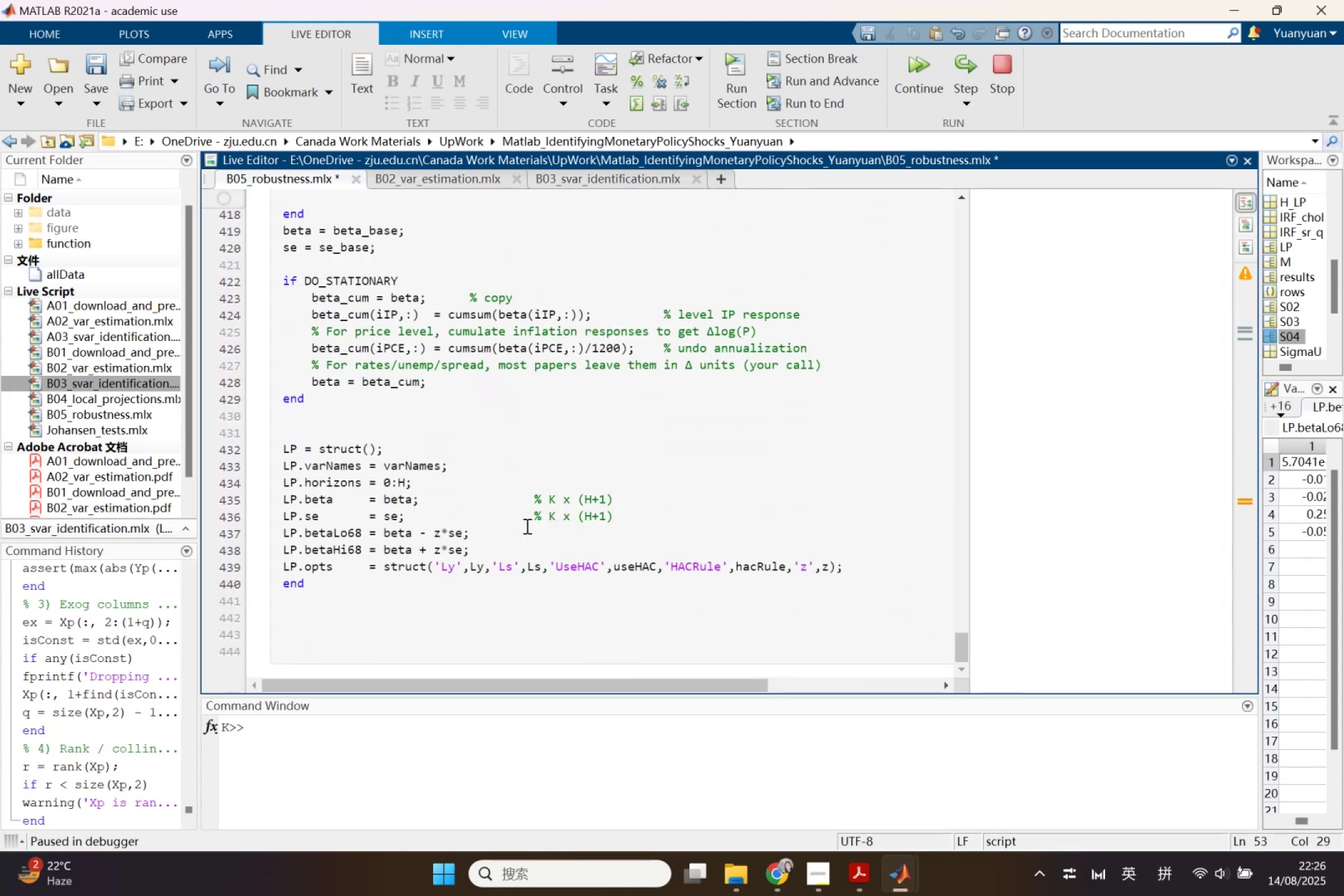 
scroll: coordinate [543, 523], scroll_direction: up, amount: 38.0
 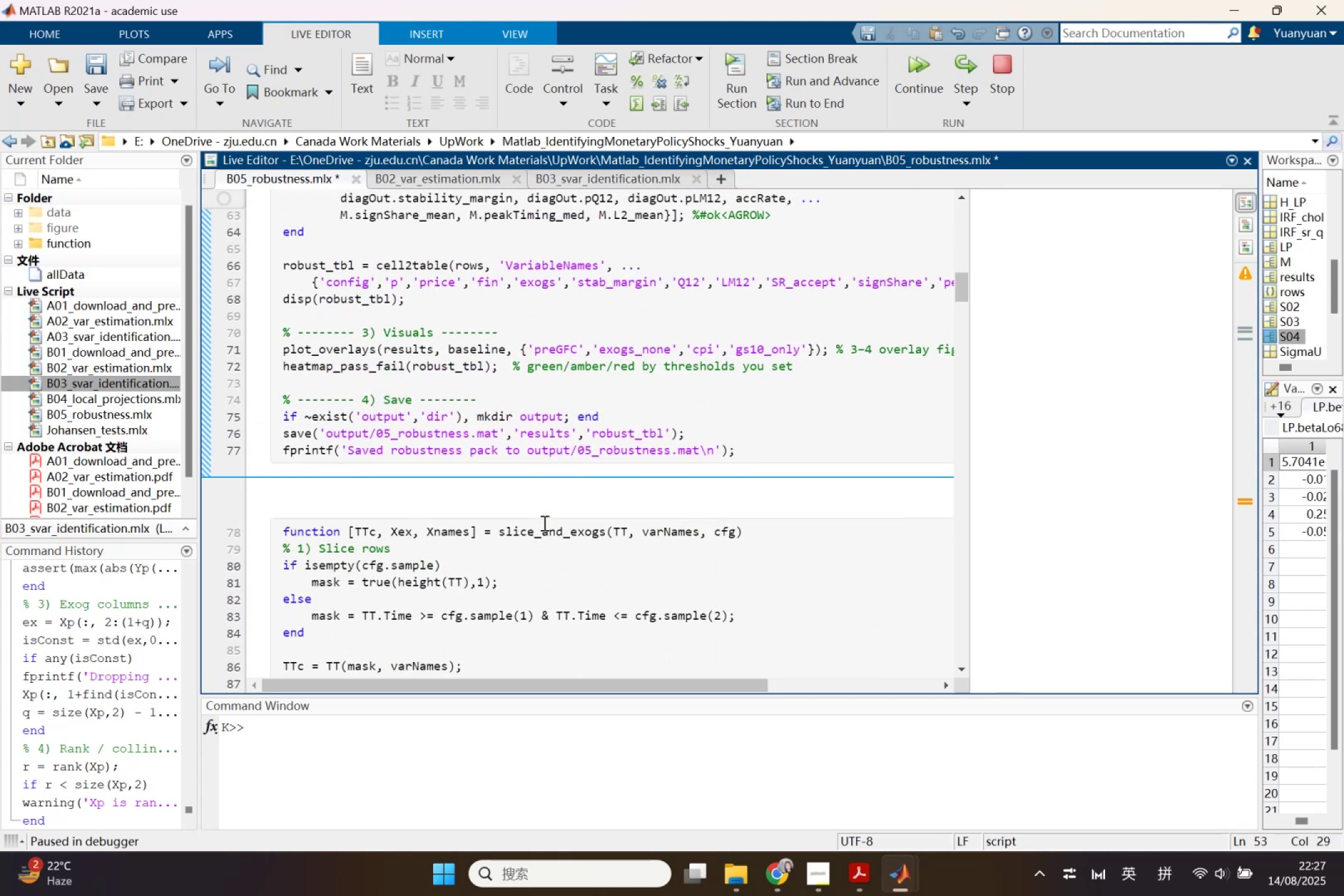 
scroll: coordinate [593, 574], scroll_direction: down, amount: 4.0
 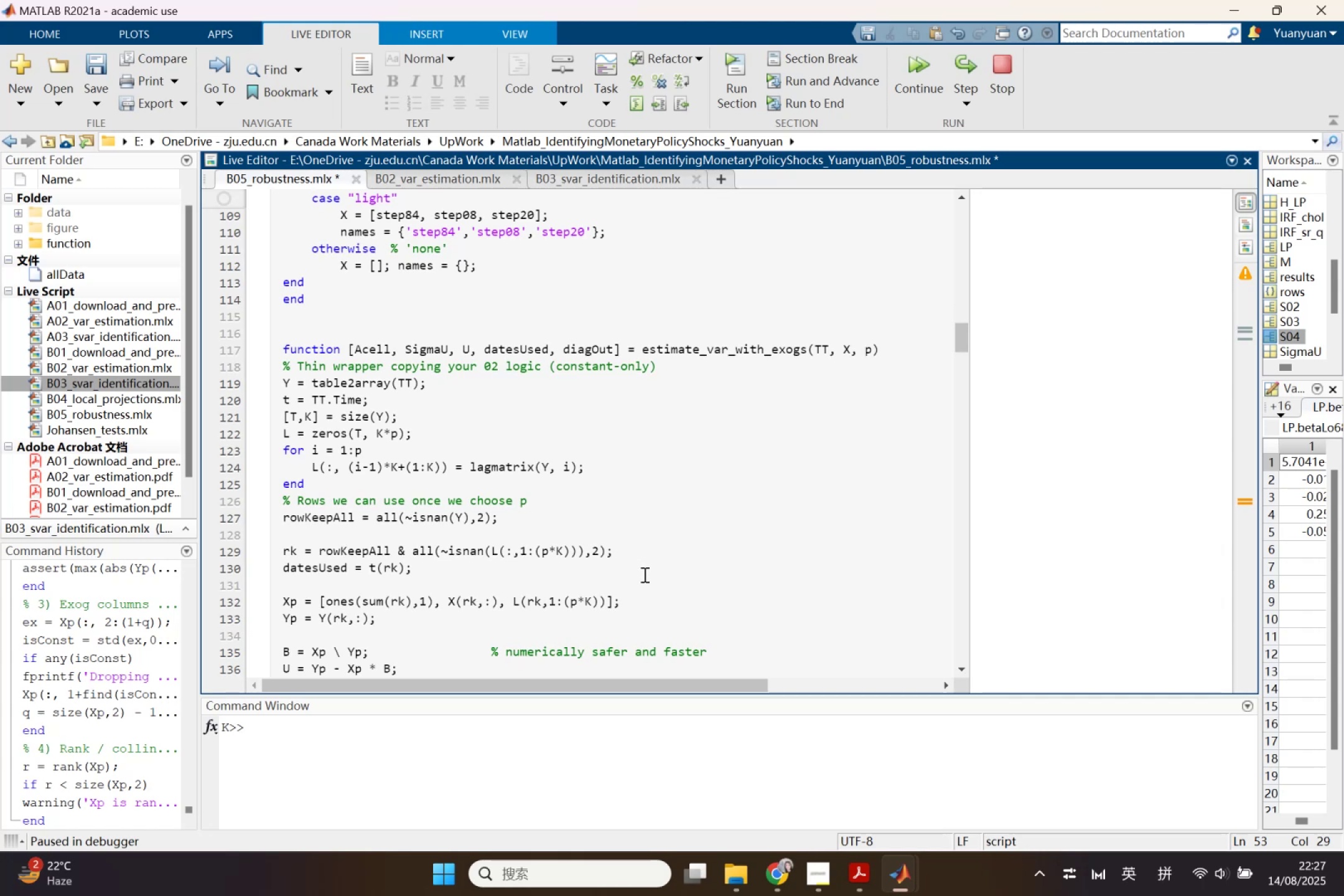 
wait(6.18)
 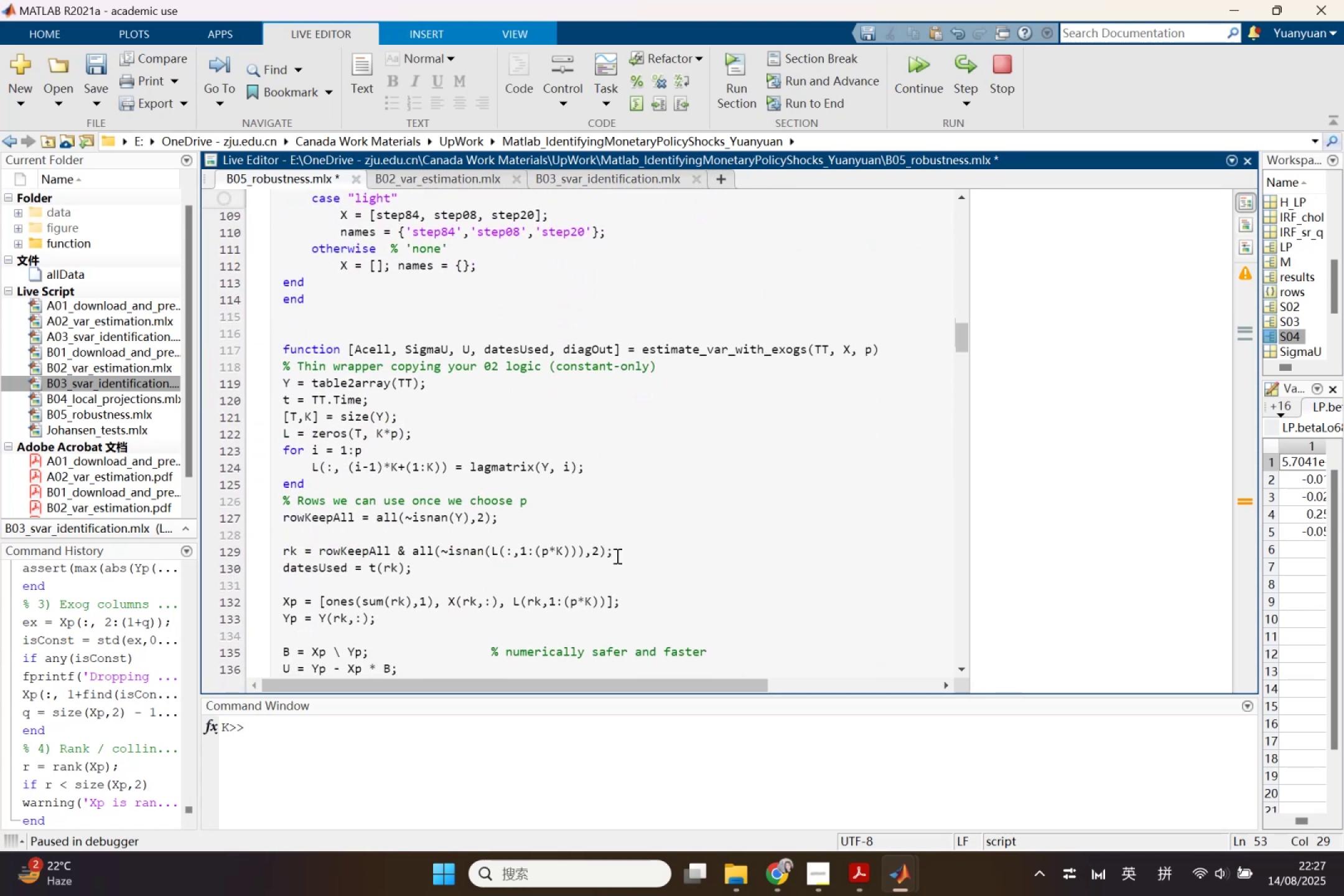 
scroll: coordinate [650, 569], scroll_direction: down, amount: 8.0
 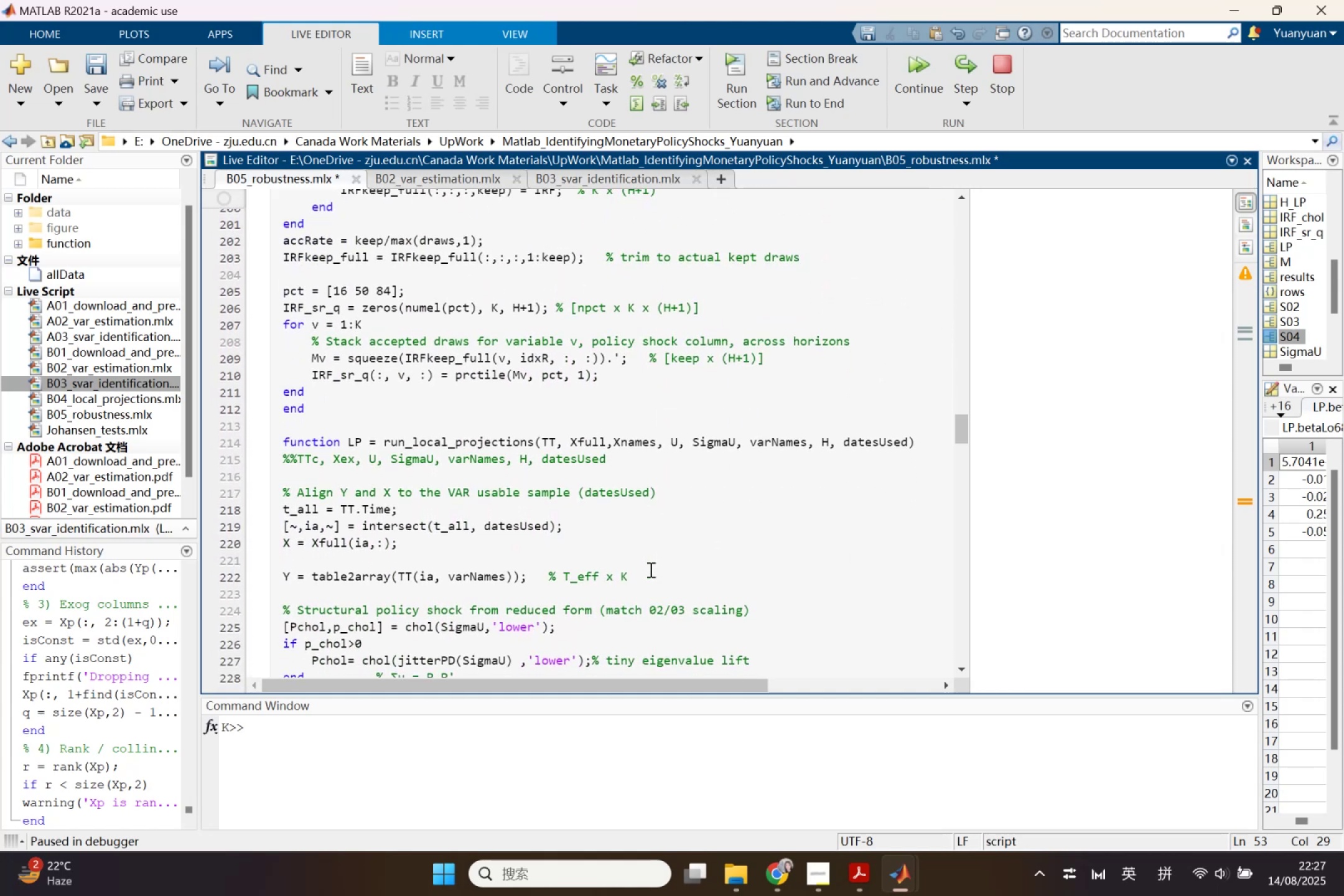 
scroll: coordinate [665, 553], scroll_direction: down, amount: 5.0
 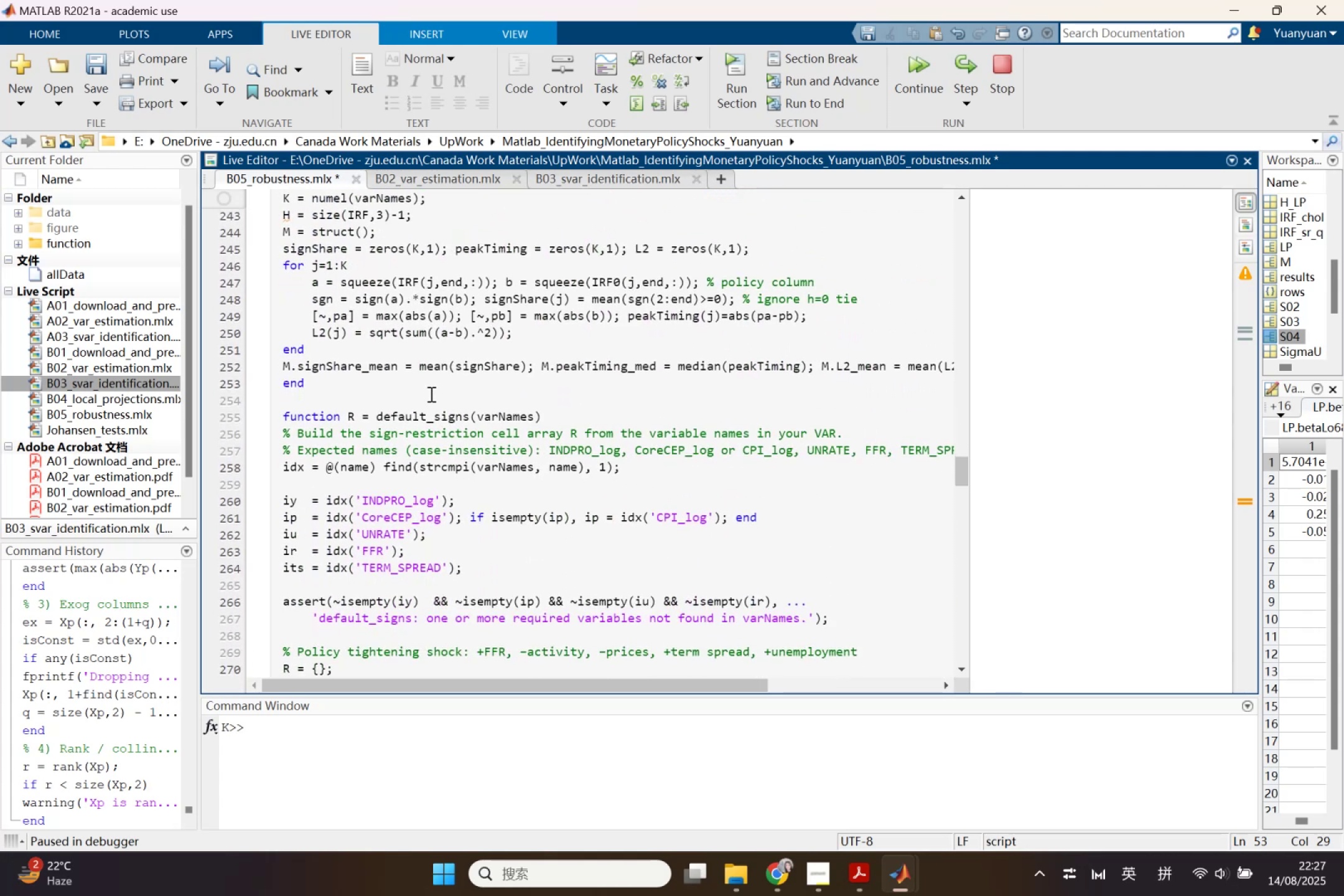 
left_click([429, 417])
 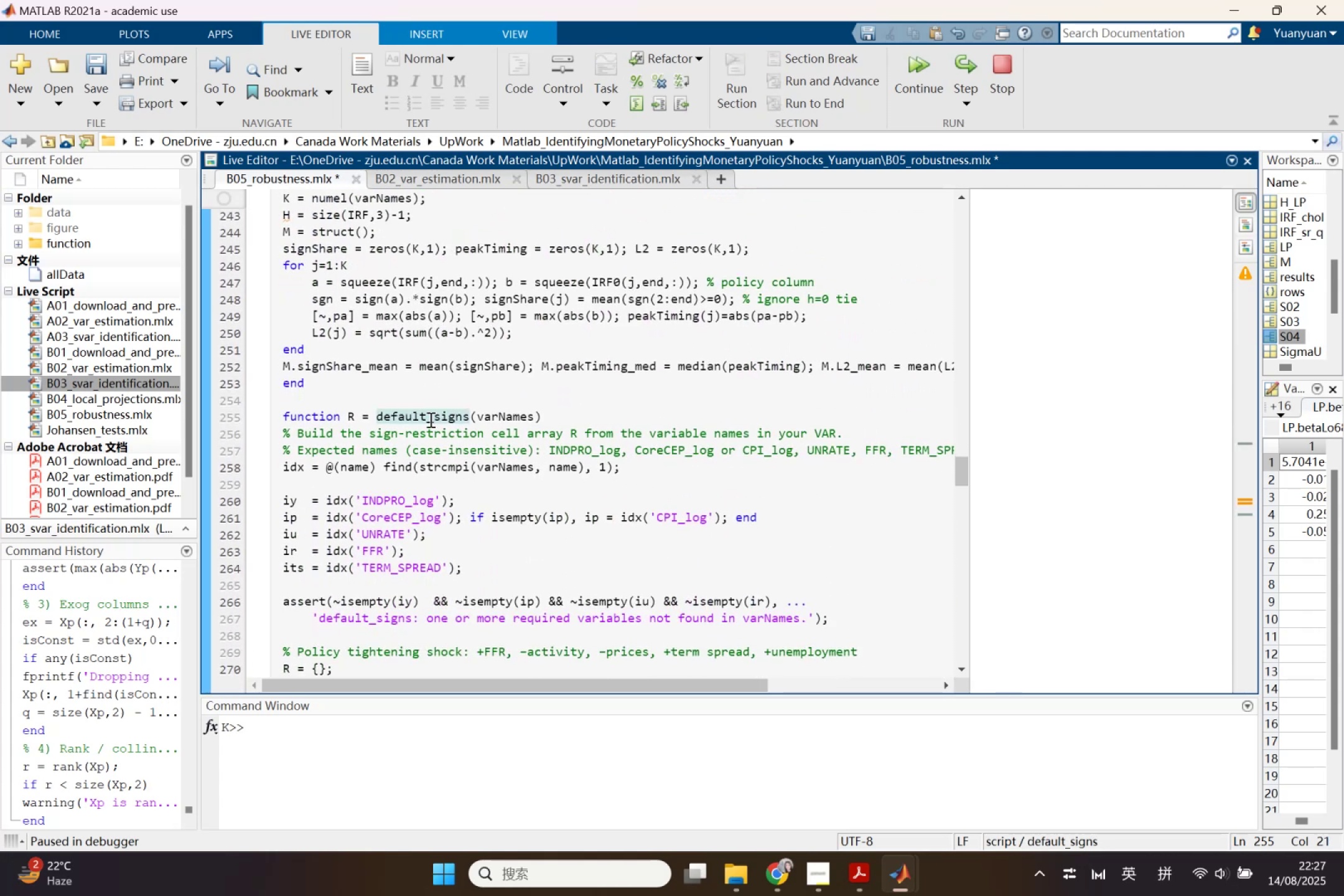 
scroll: coordinate [460, 587], scroll_direction: down, amount: 3.0
 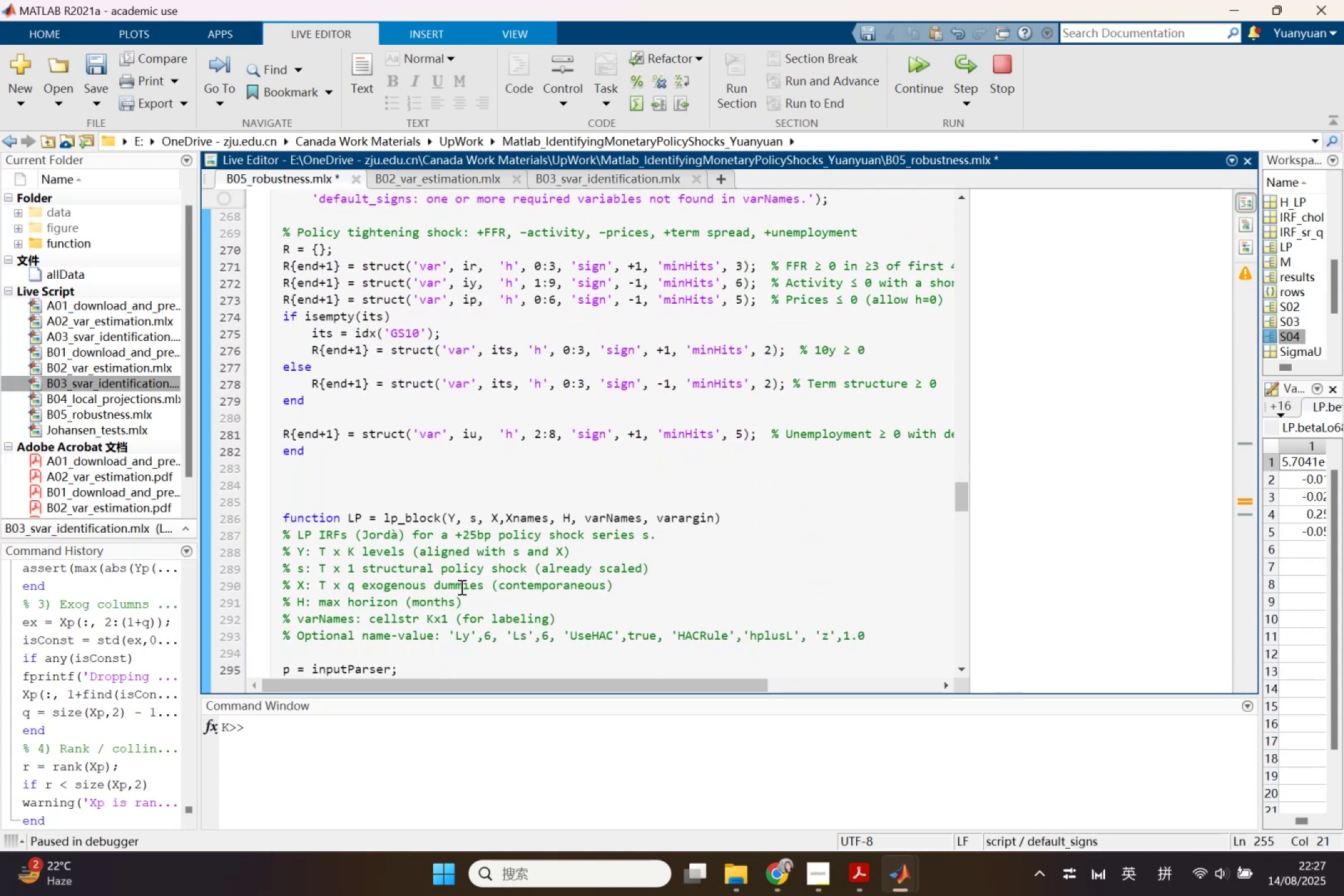 
scroll: coordinate [460, 587], scroll_direction: none, amount: 0.0
 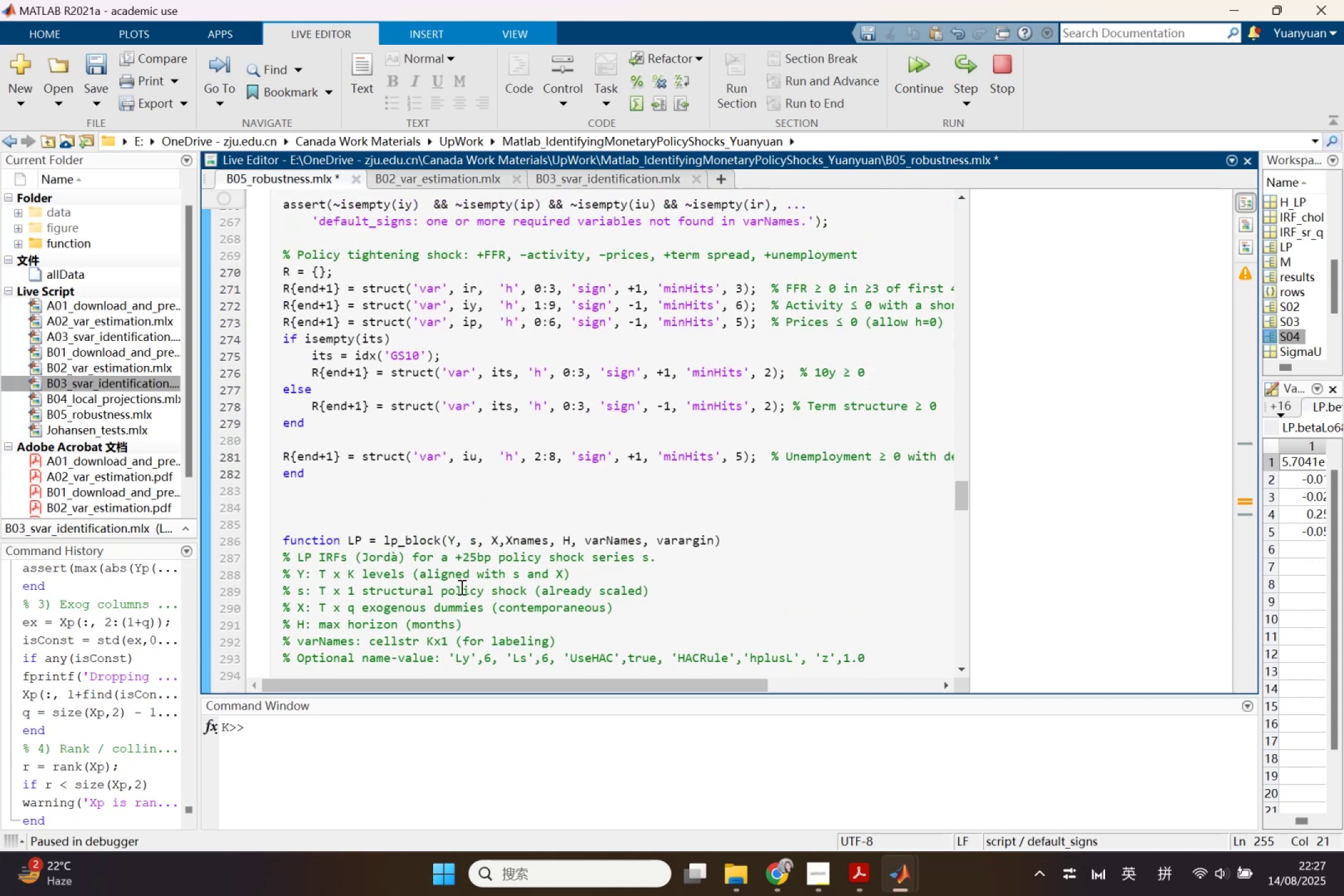 
scroll: coordinate [460, 563], scroll_direction: up, amount: 4.0
 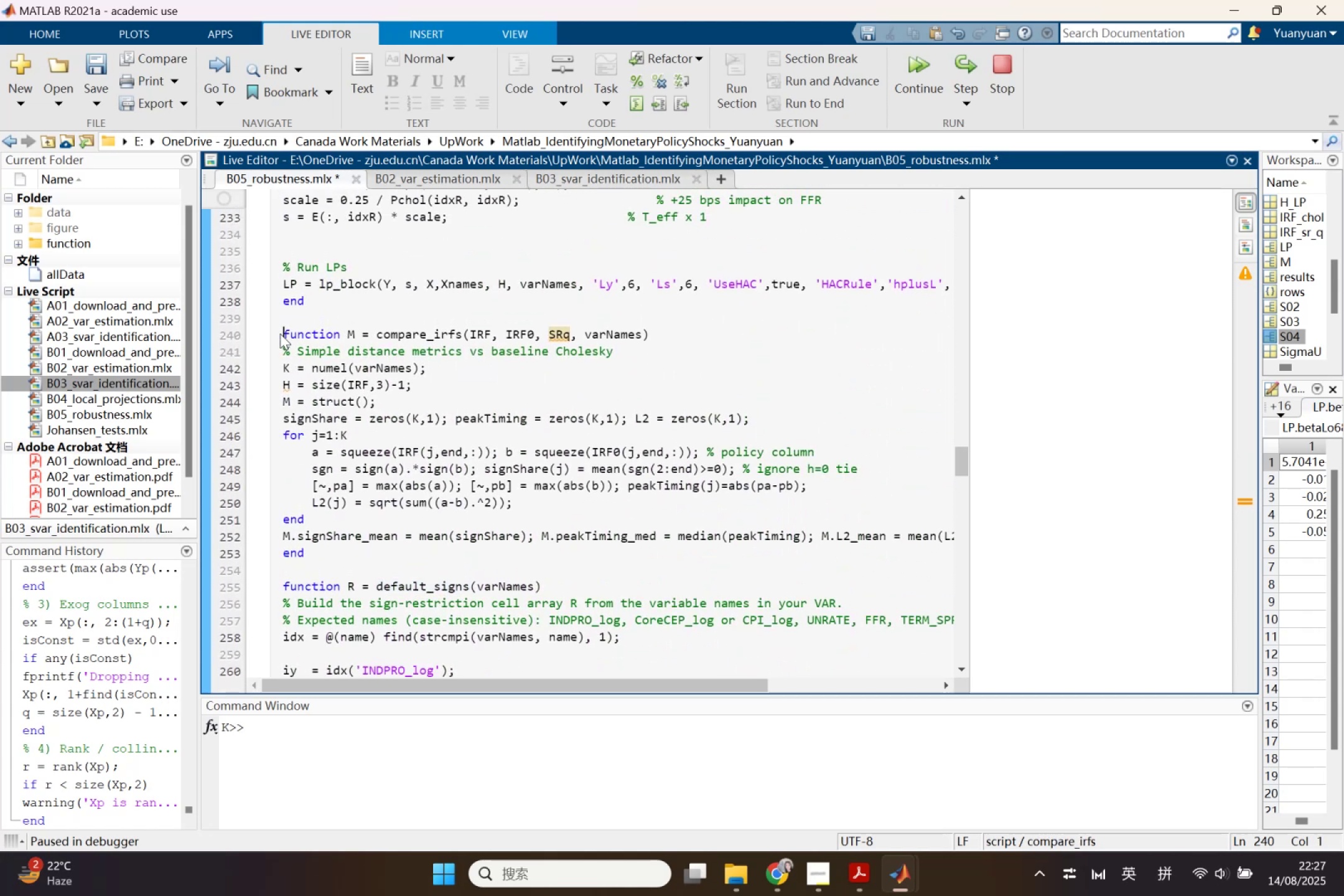 
wait(8.12)
 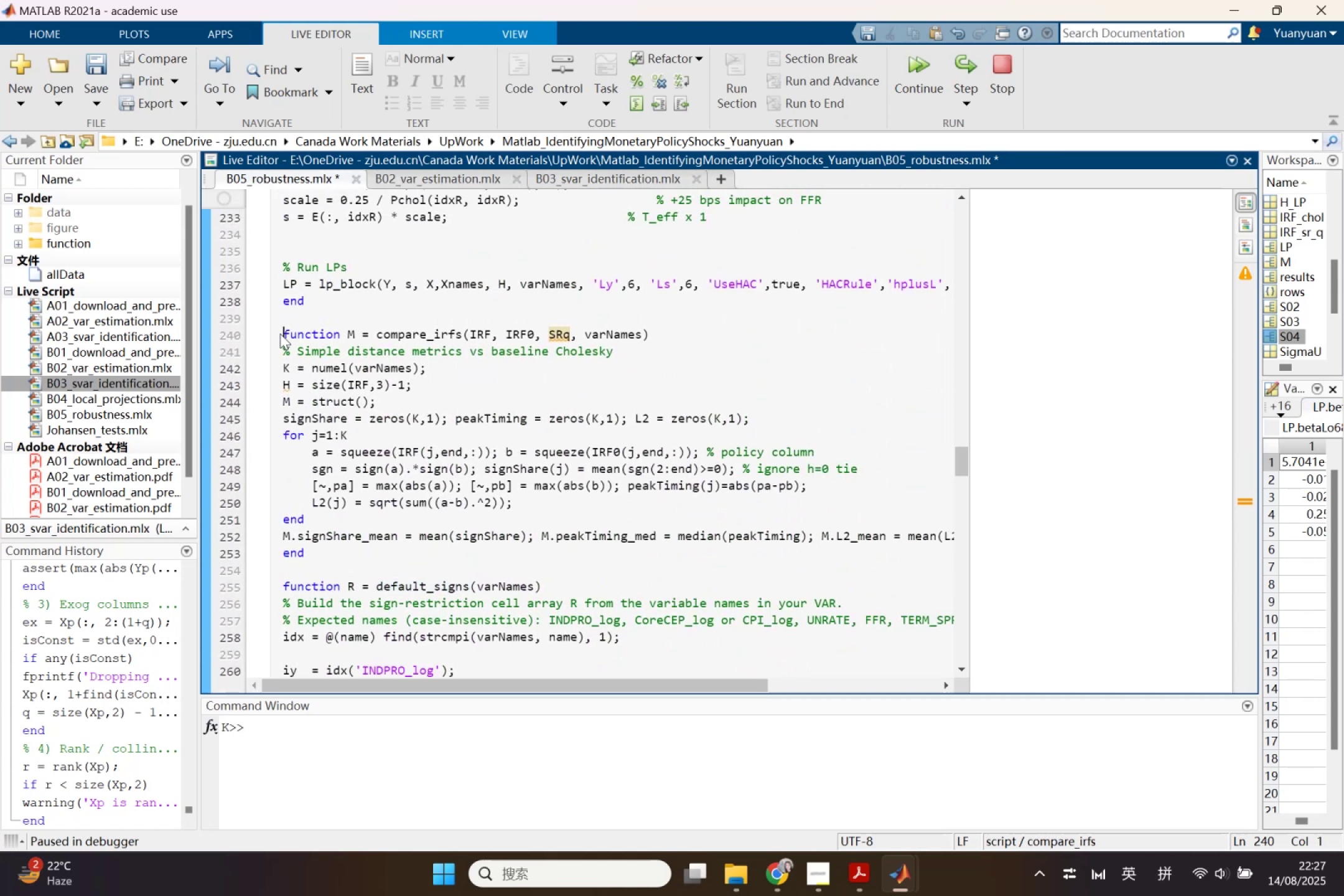 
left_click([928, 665])
 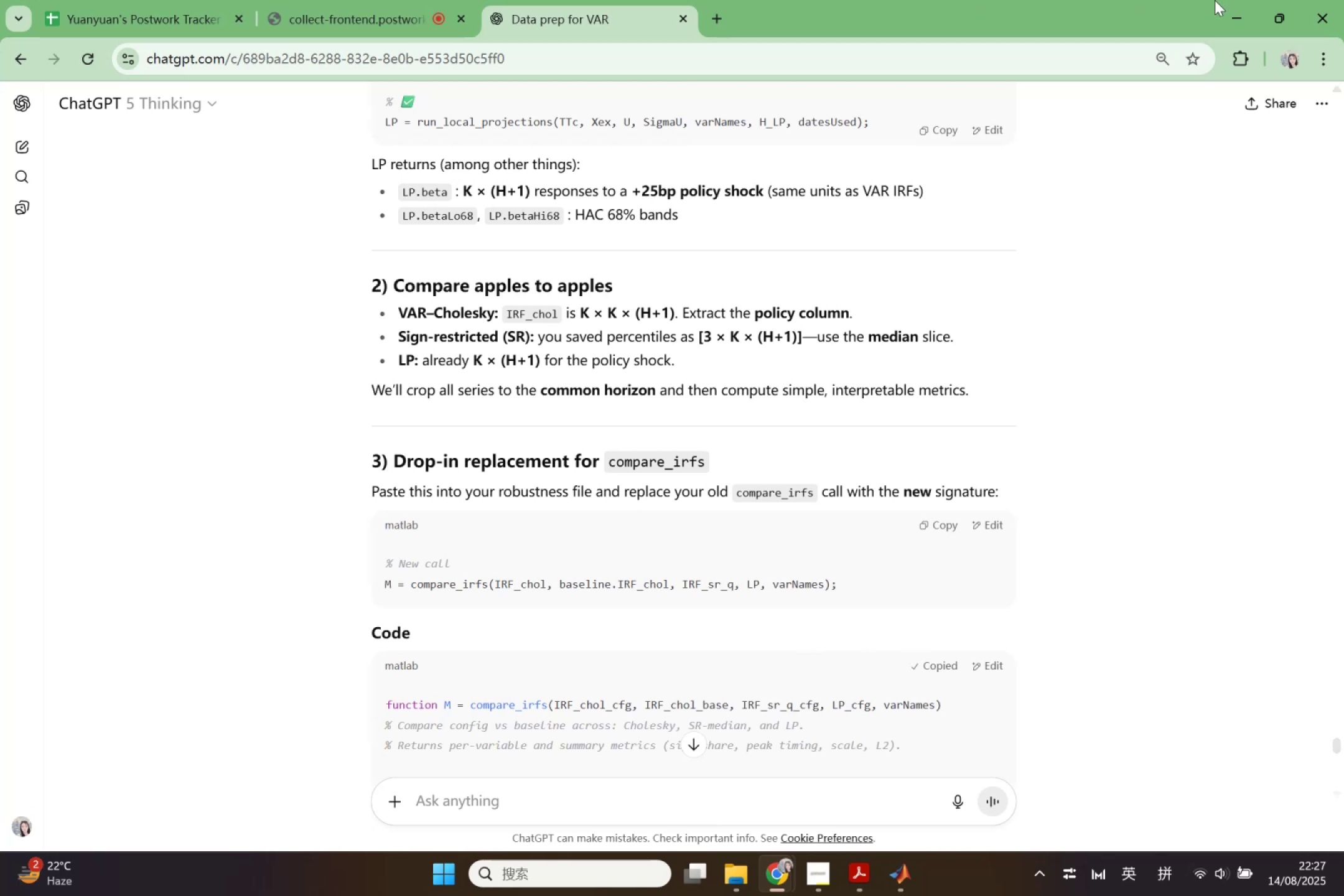 
left_click([1244, 11])
 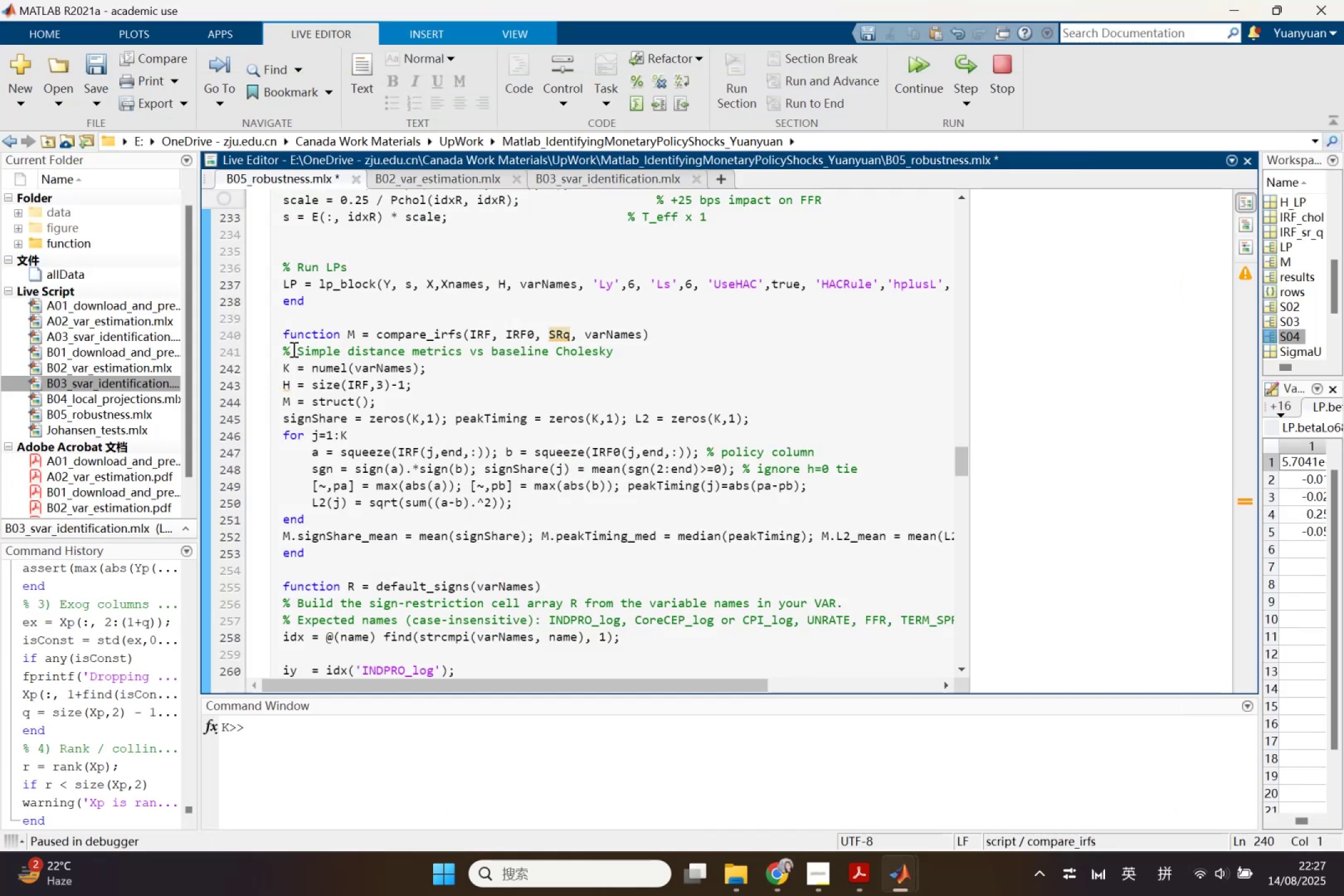 
left_click_drag(start_coordinate=[284, 335], to_coordinate=[343, 553])
 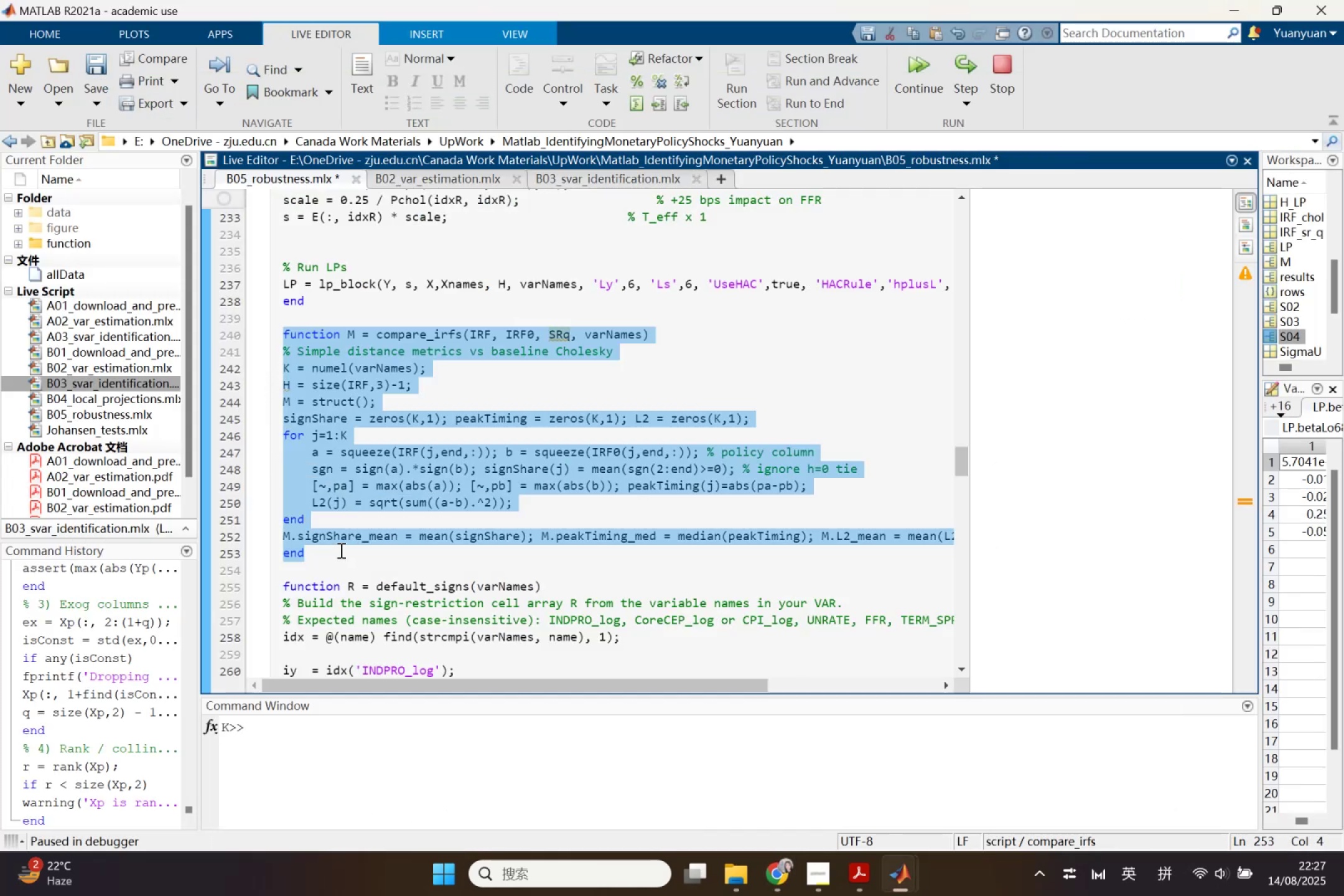 
key(Backspace)
 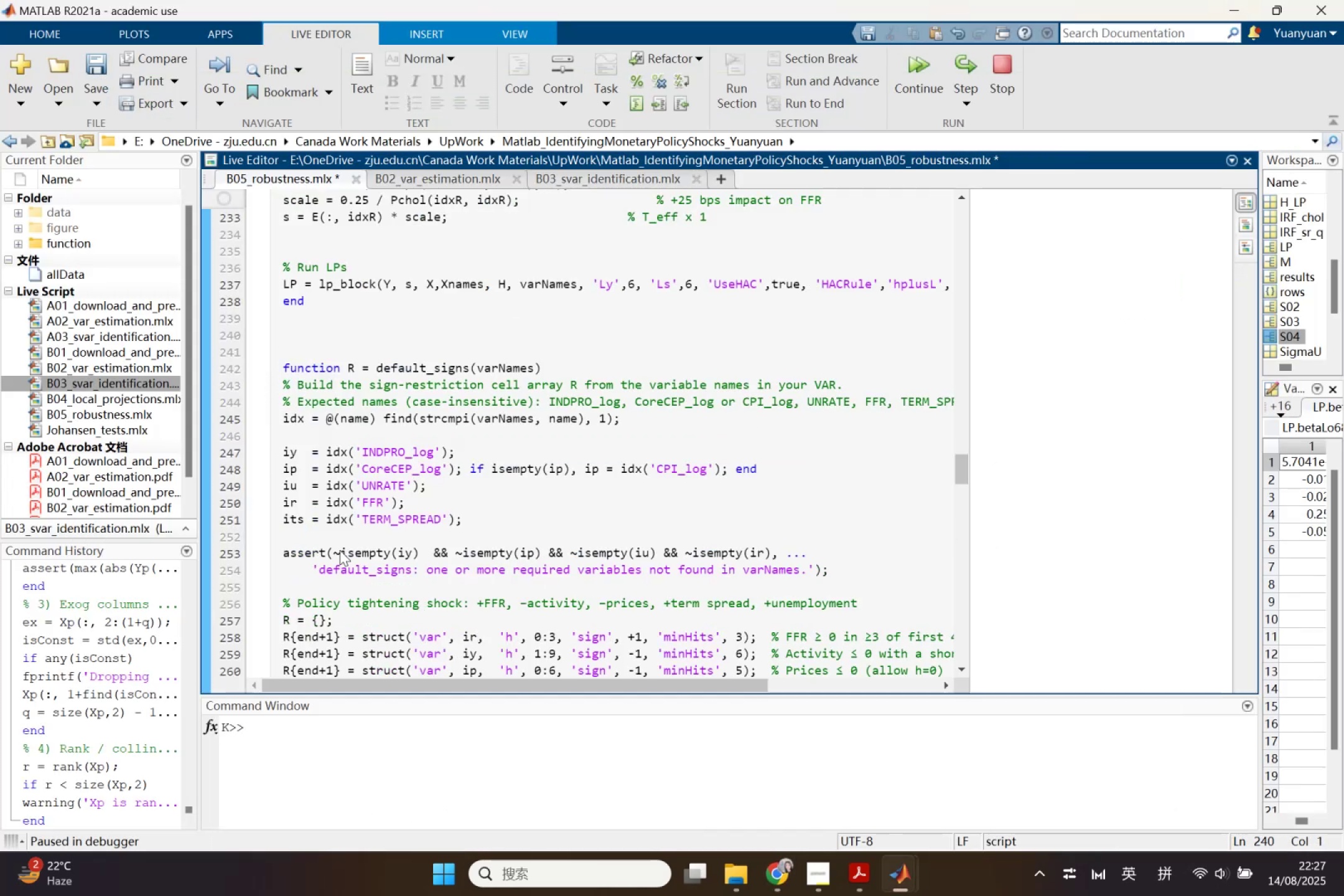 
scroll: coordinate [301, 647], scroll_direction: down, amount: 24.0
 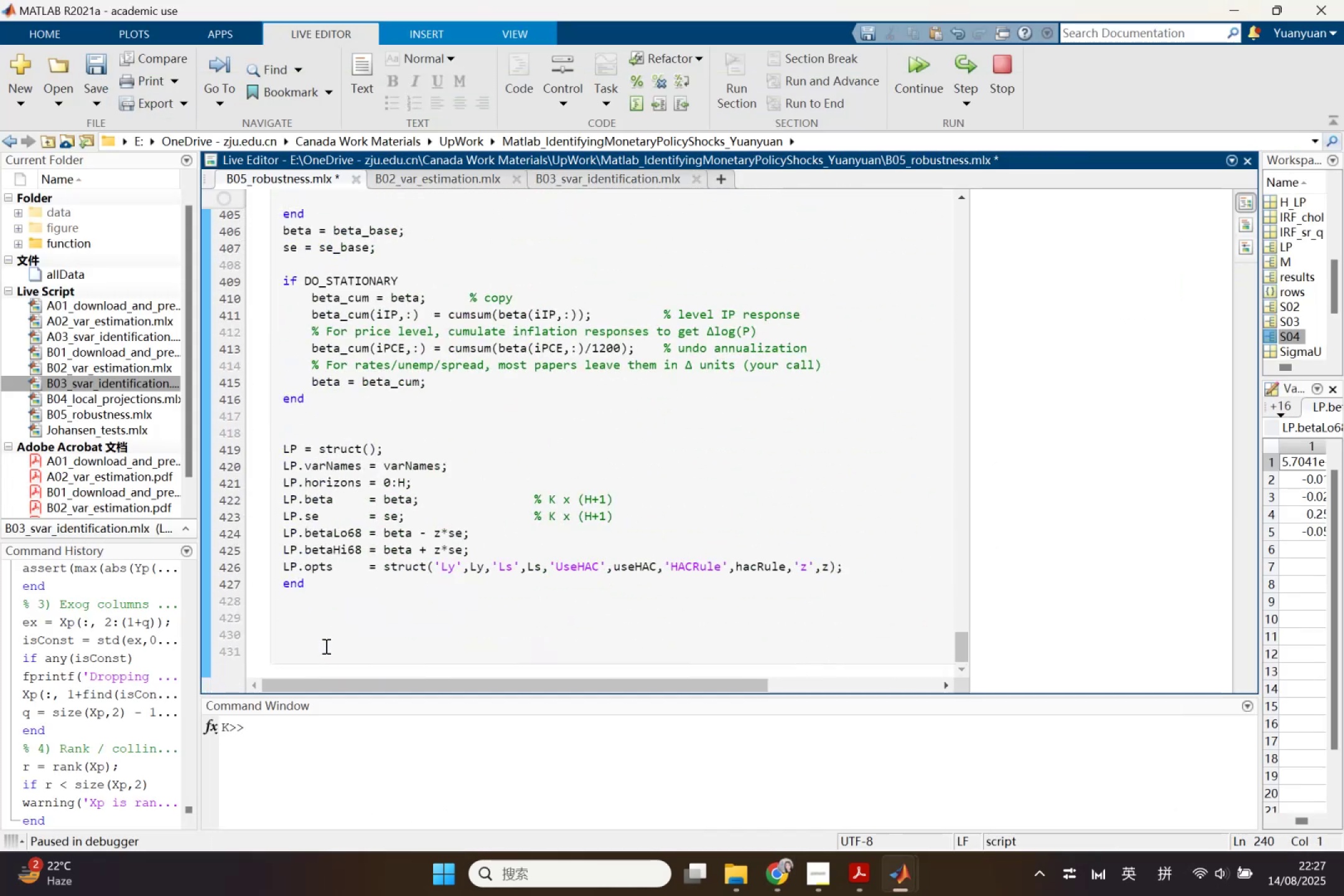 
left_click([334, 635])
 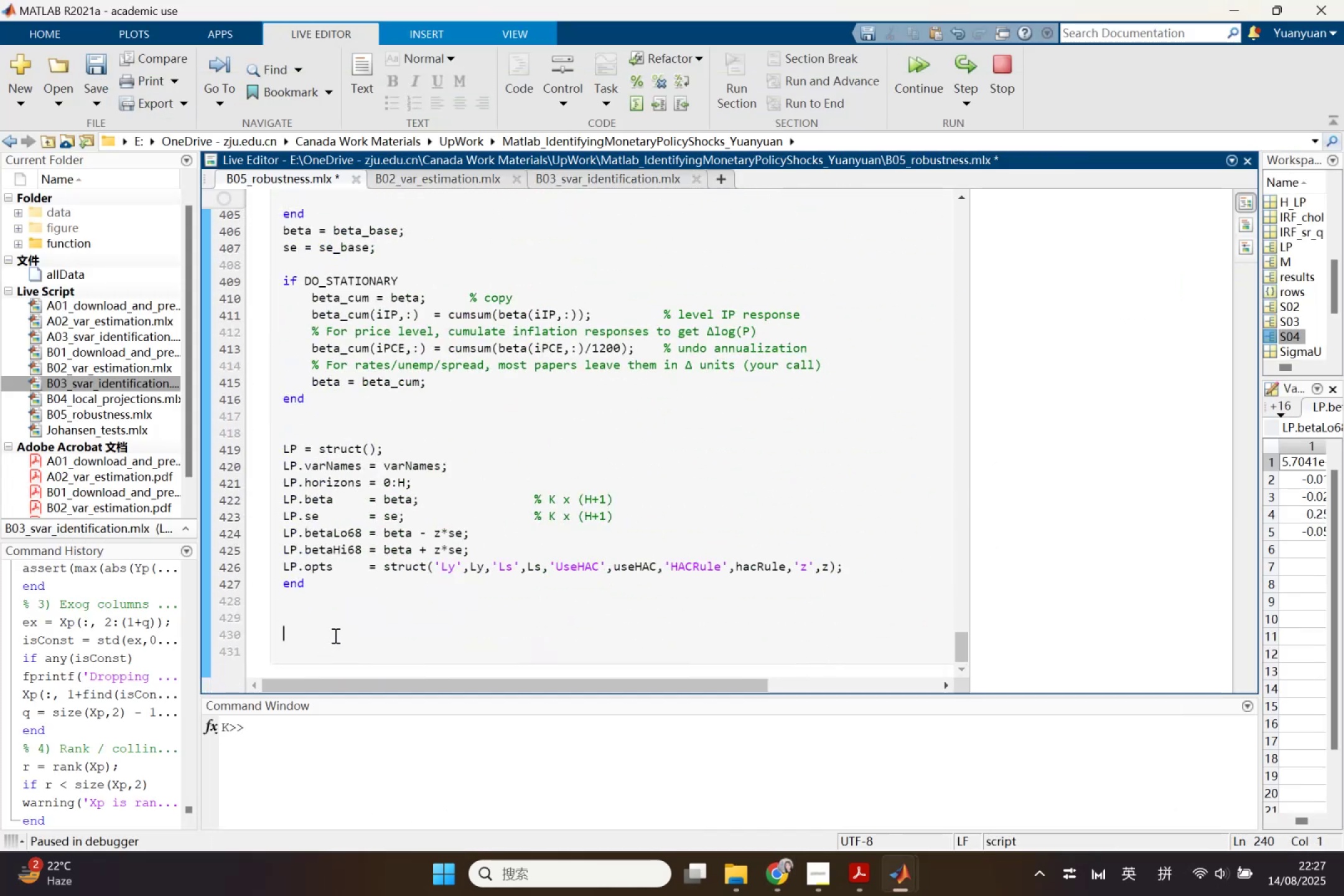 
key(Control+V)
 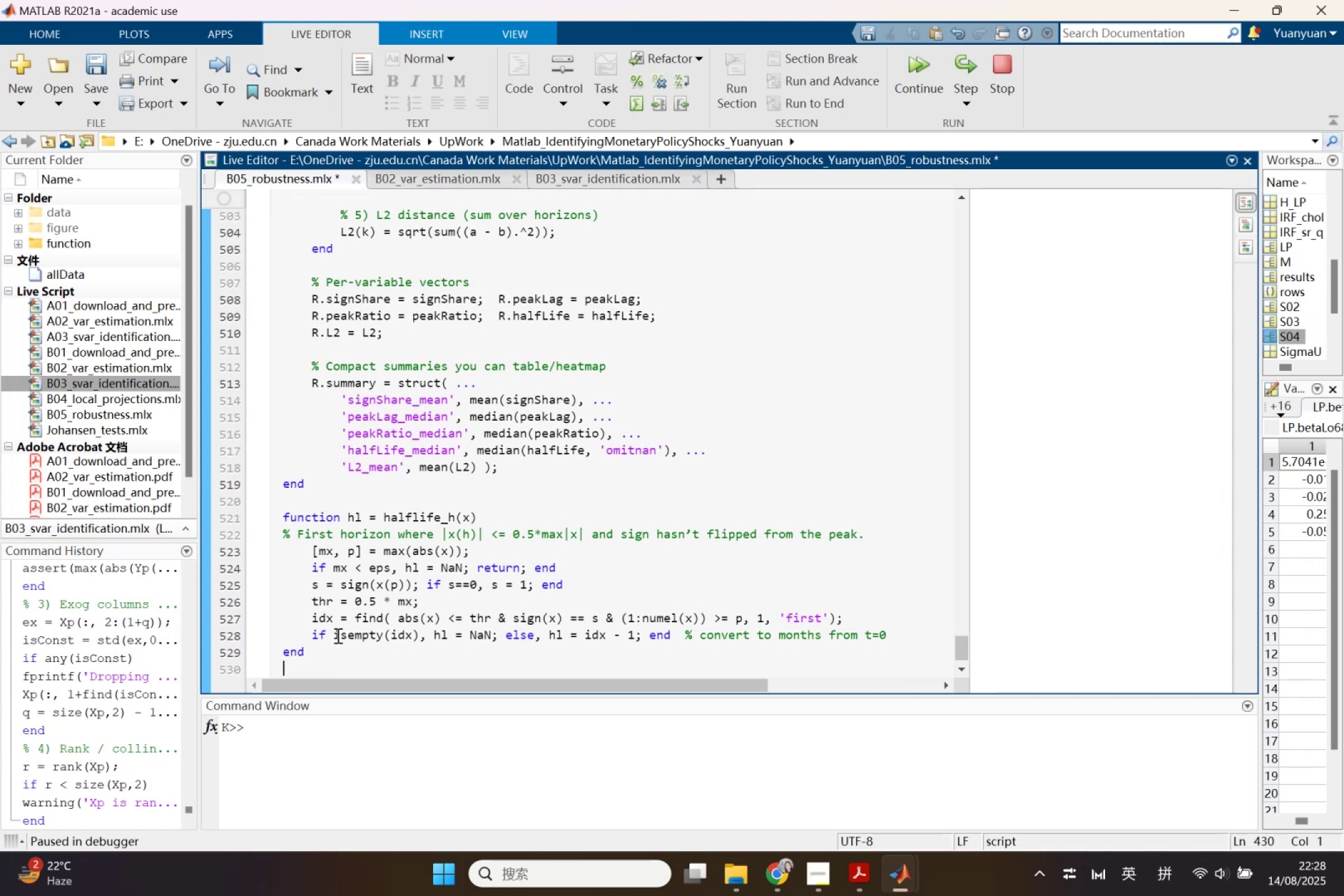 
scroll: coordinate [337, 635], scroll_direction: up, amount: 4.0
 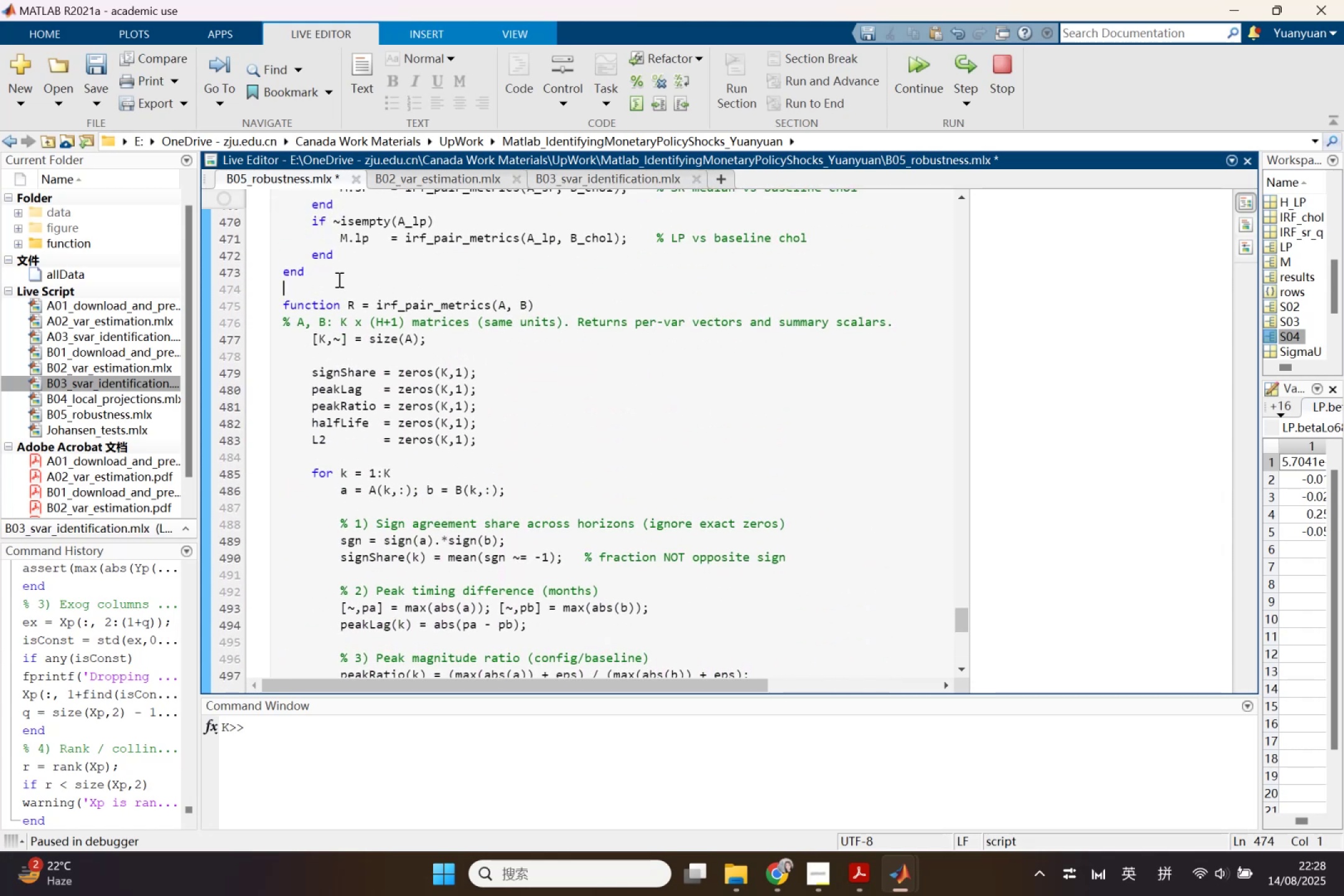 
key(Enter)
 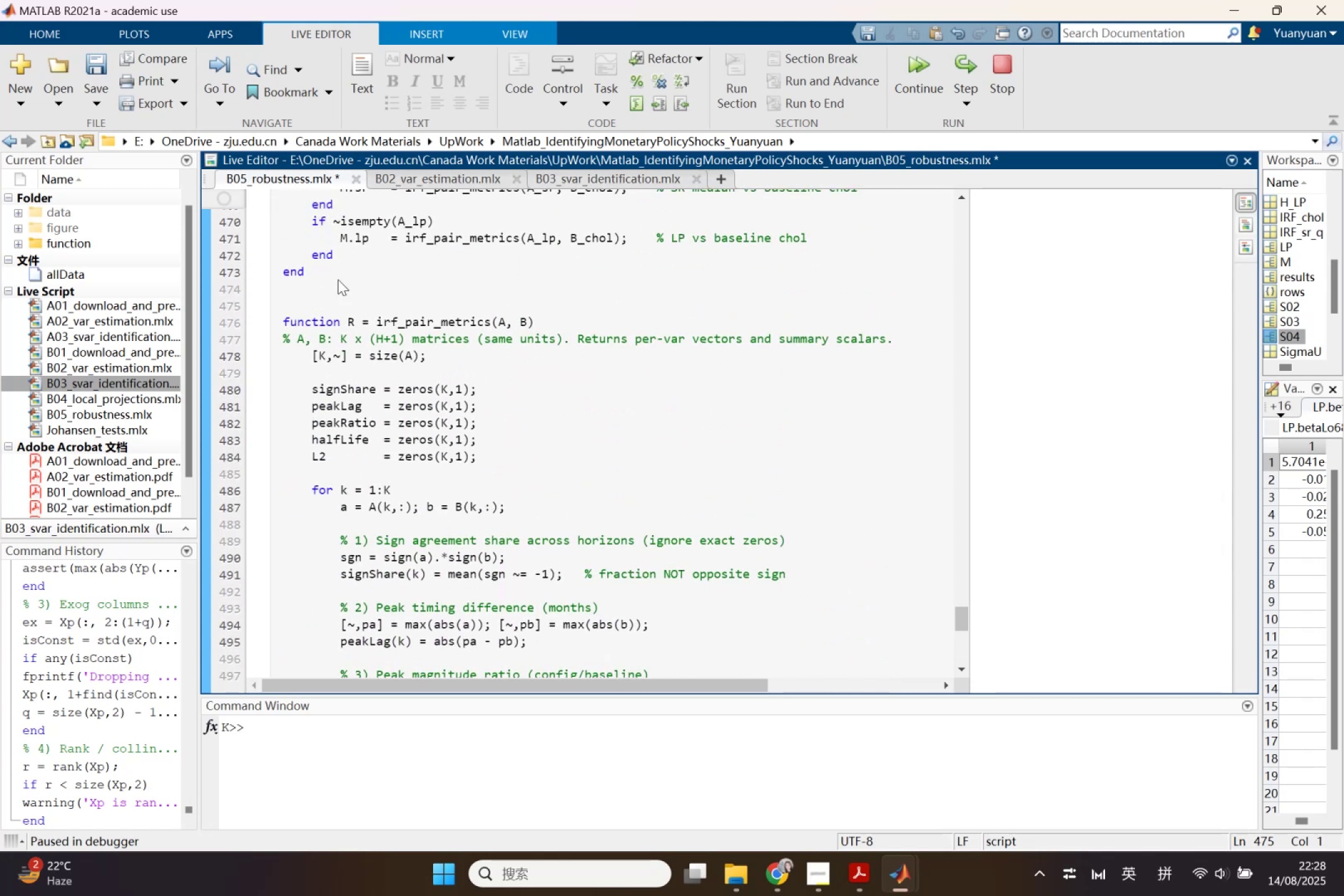 
wait(6.14)
 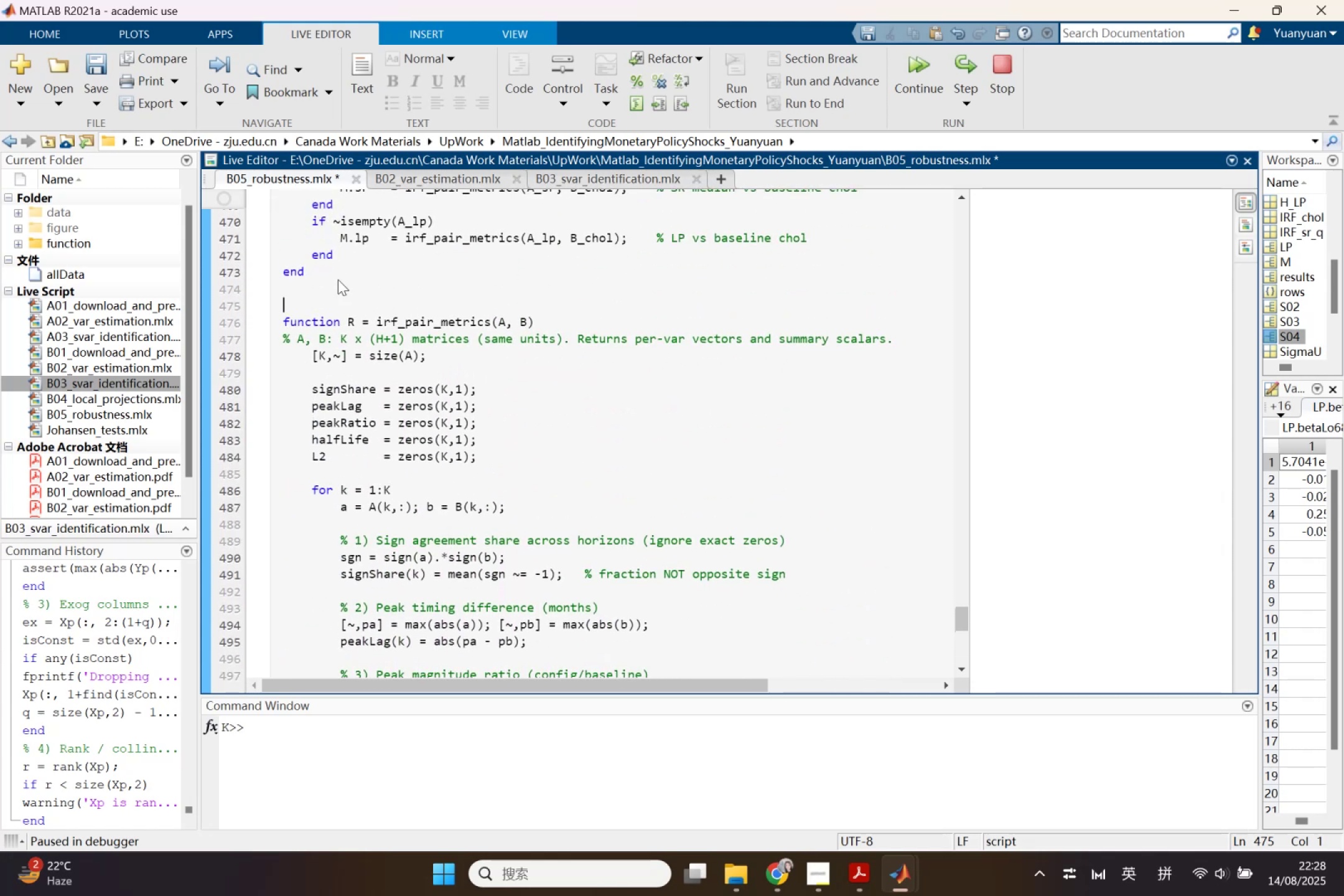 
left_click_drag(start_coordinate=[796, 786], to_coordinate=[804, 804])
 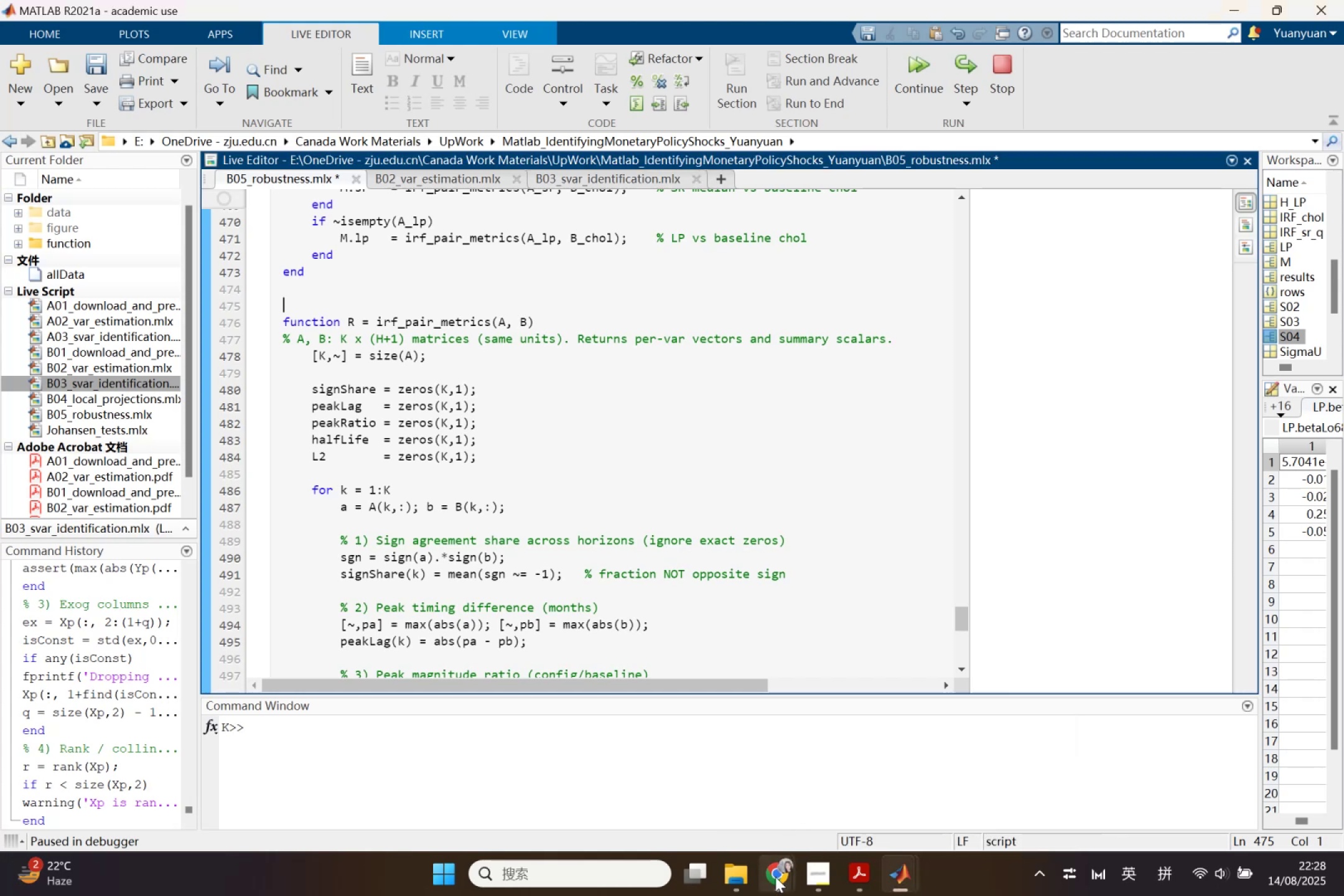 
left_click([775, 877])
 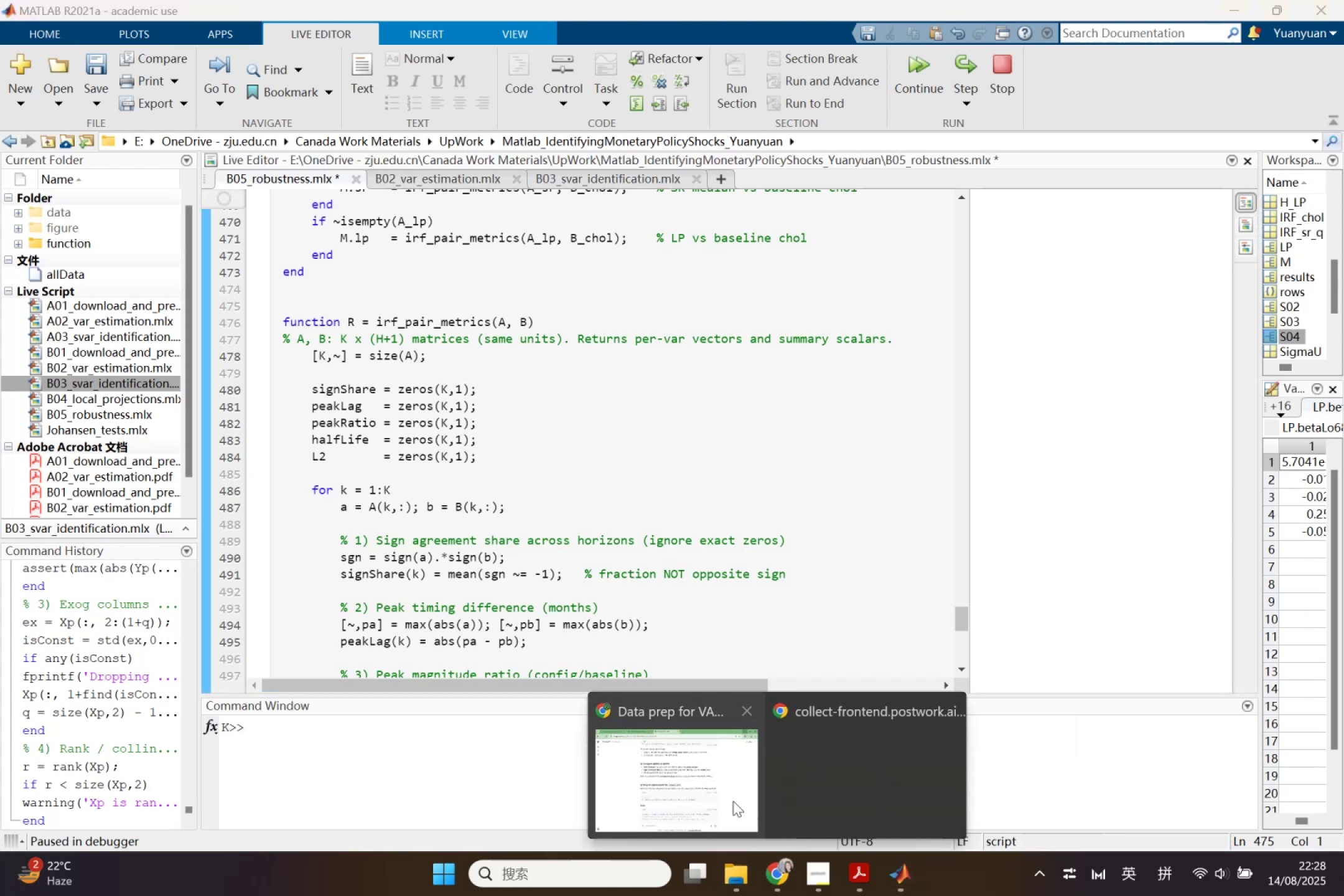 
left_click([733, 801])
 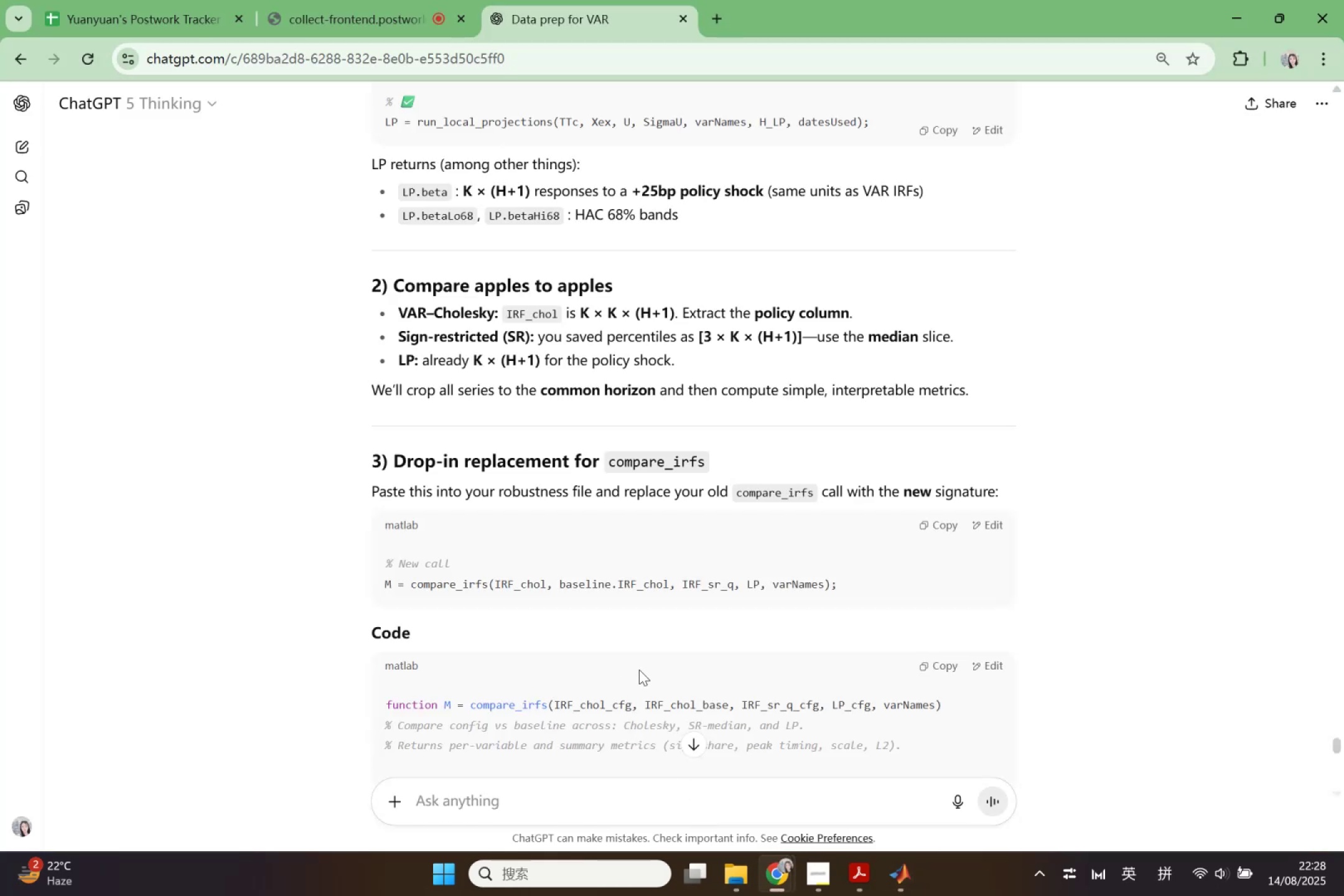 
scroll: coordinate [639, 670], scroll_direction: down, amount: 1.0
 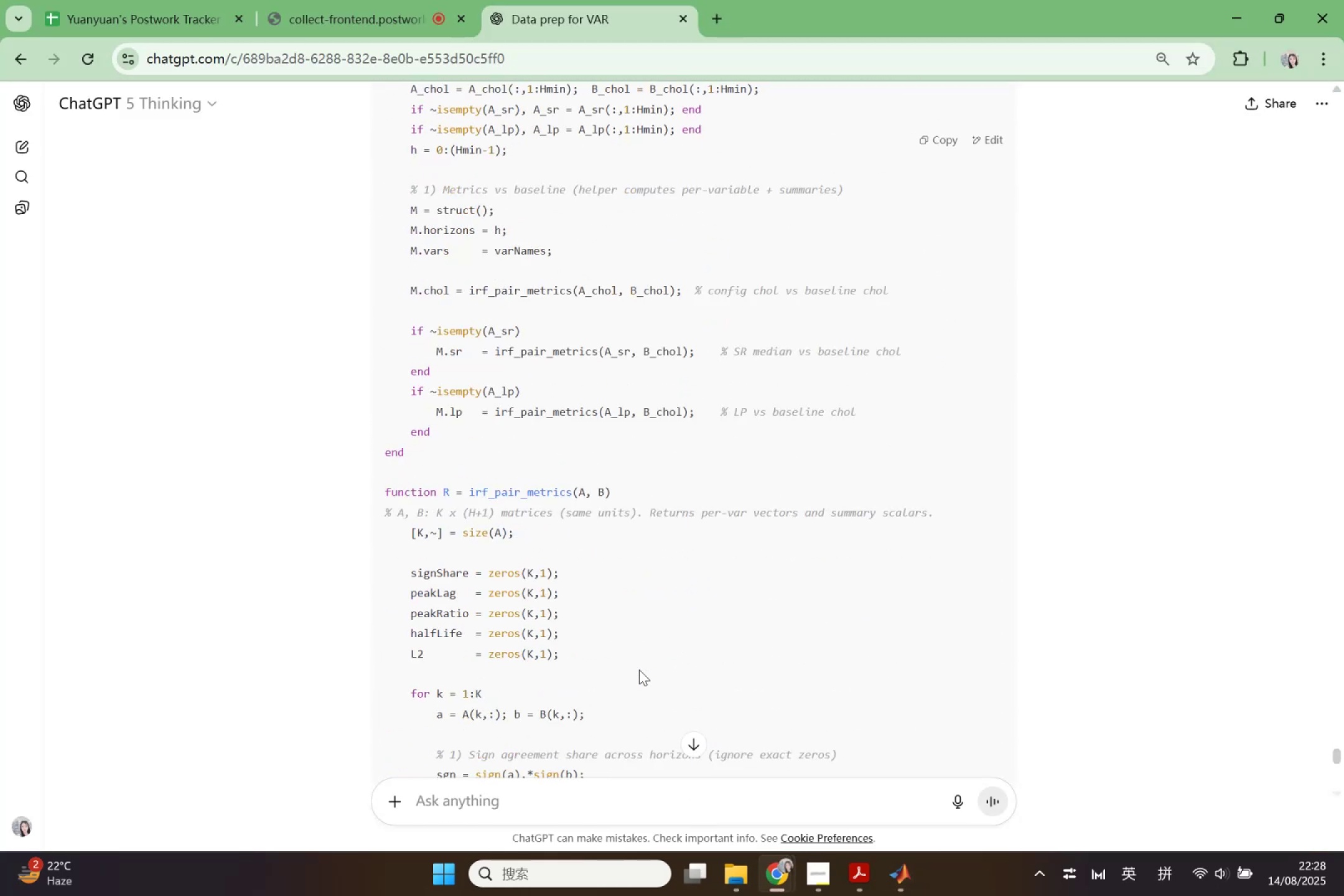 
scroll: coordinate [640, 670], scroll_direction: up, amount: 7.0
 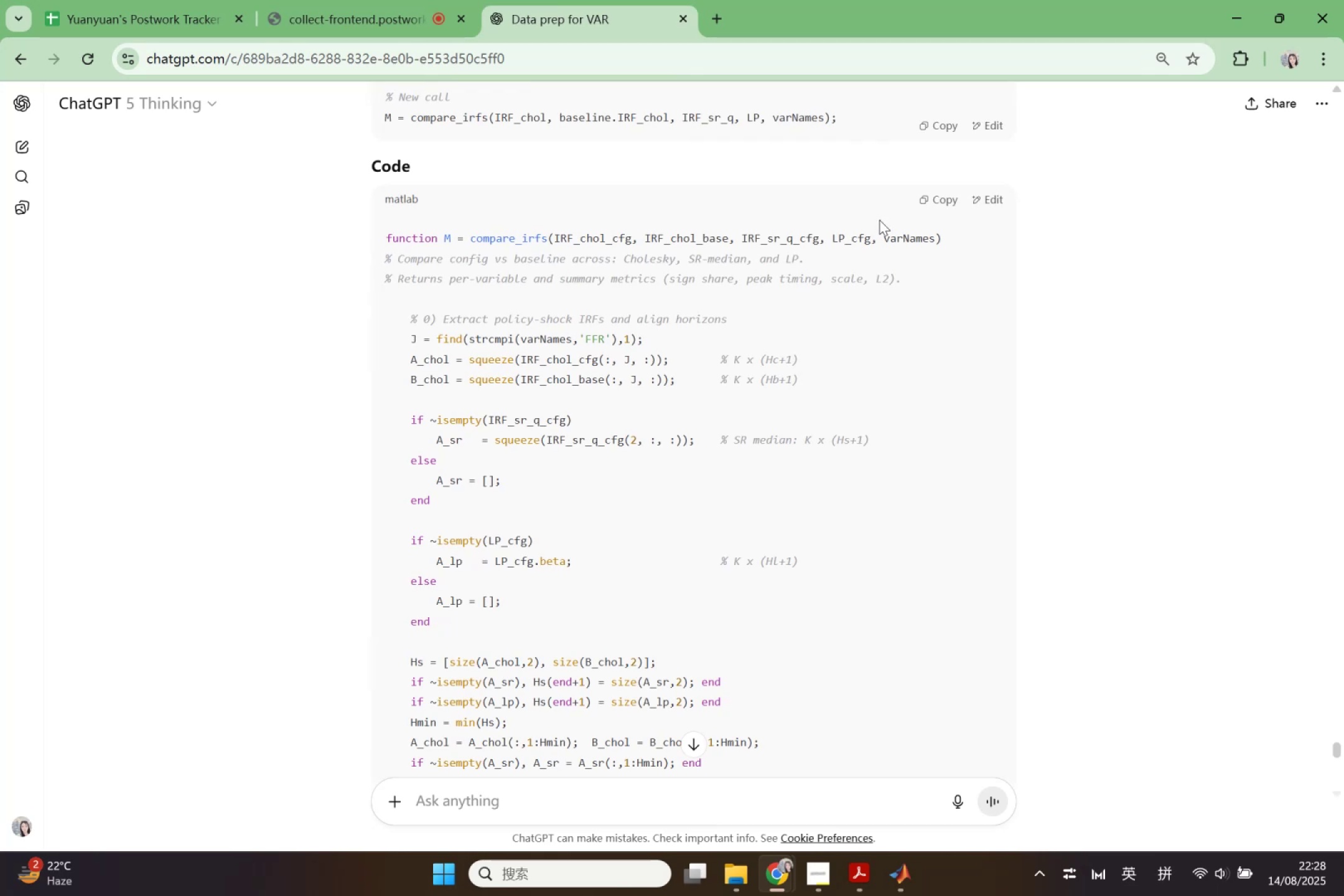 
left_click([935, 205])
 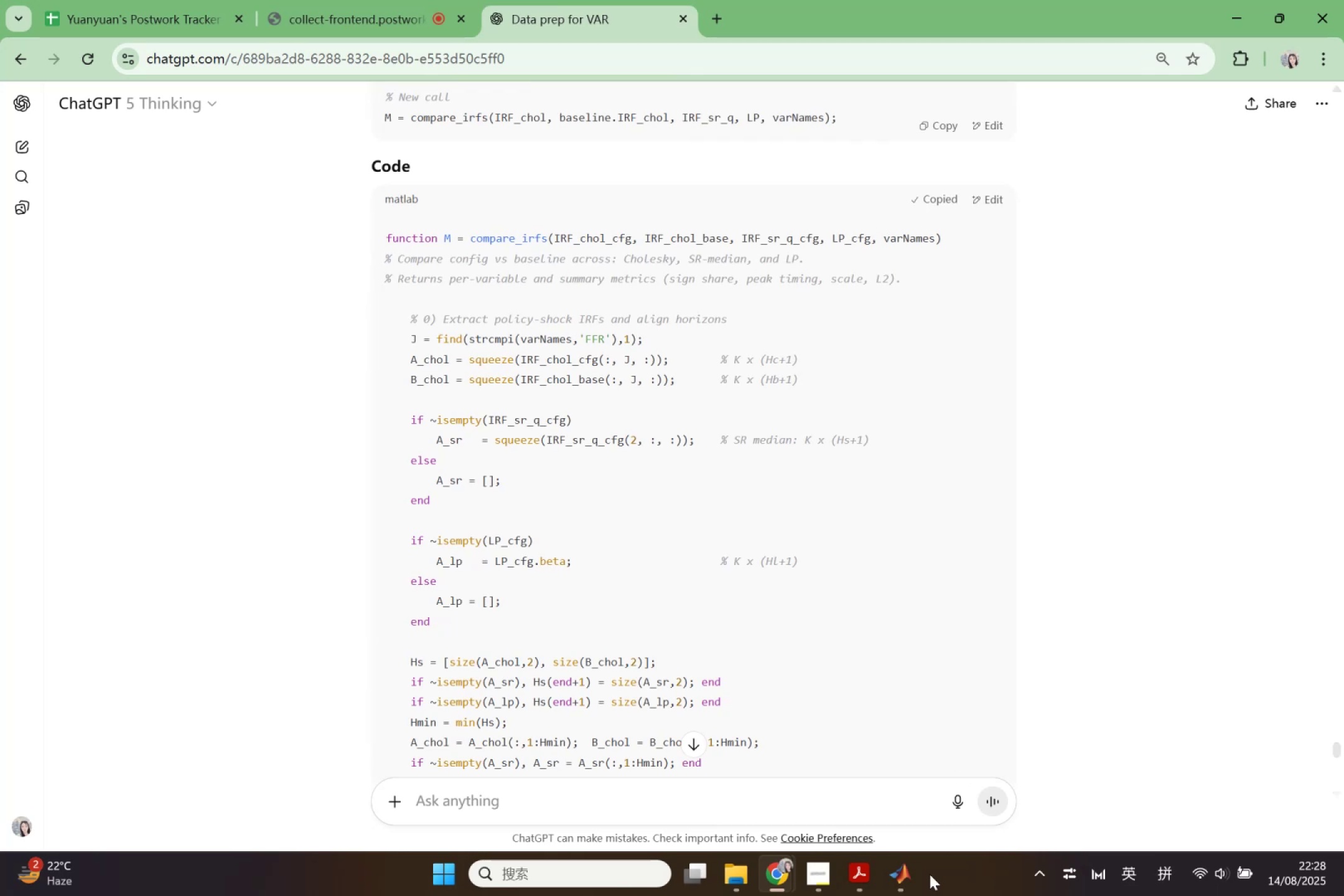 
left_click([878, 882])
 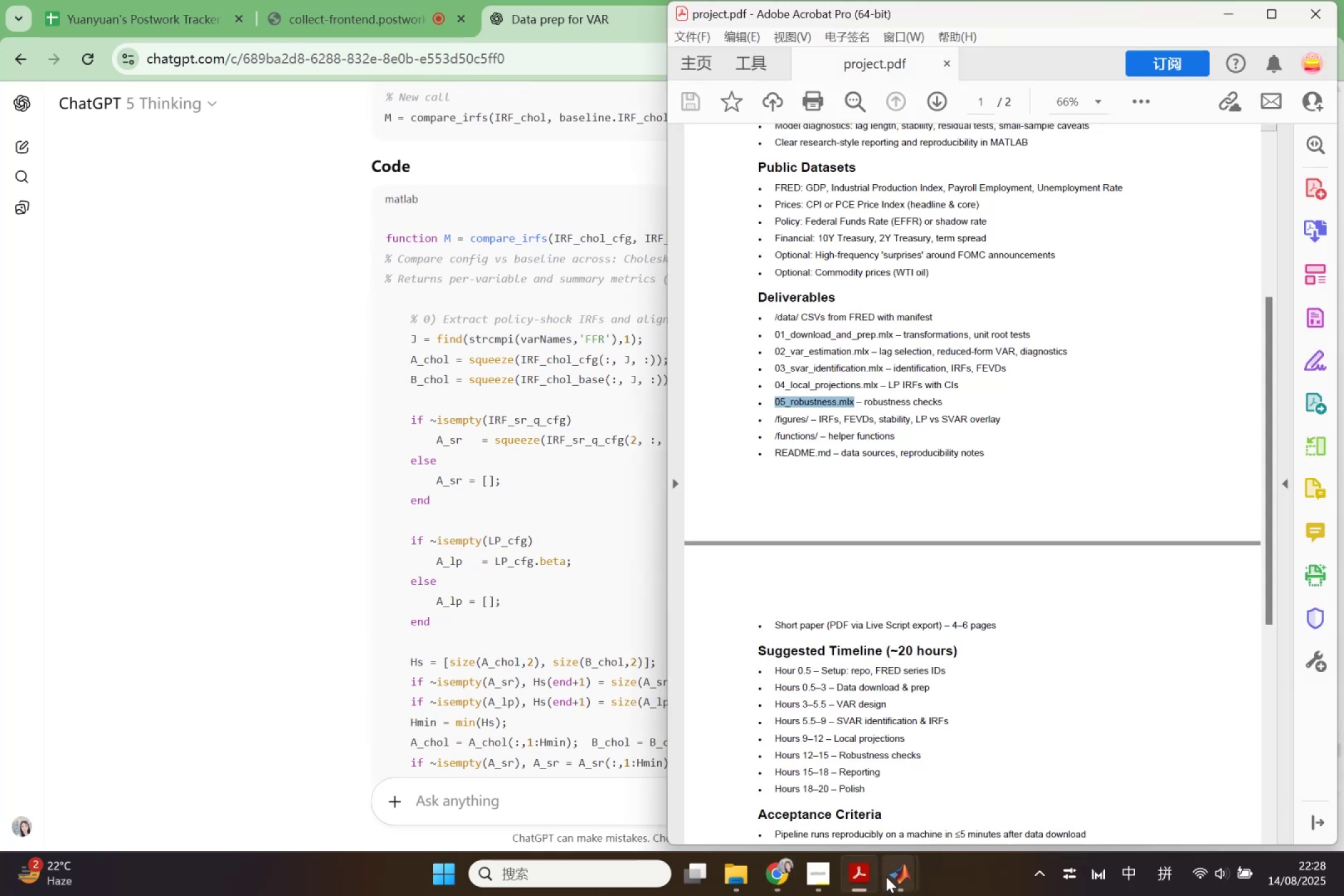 
left_click([892, 875])
 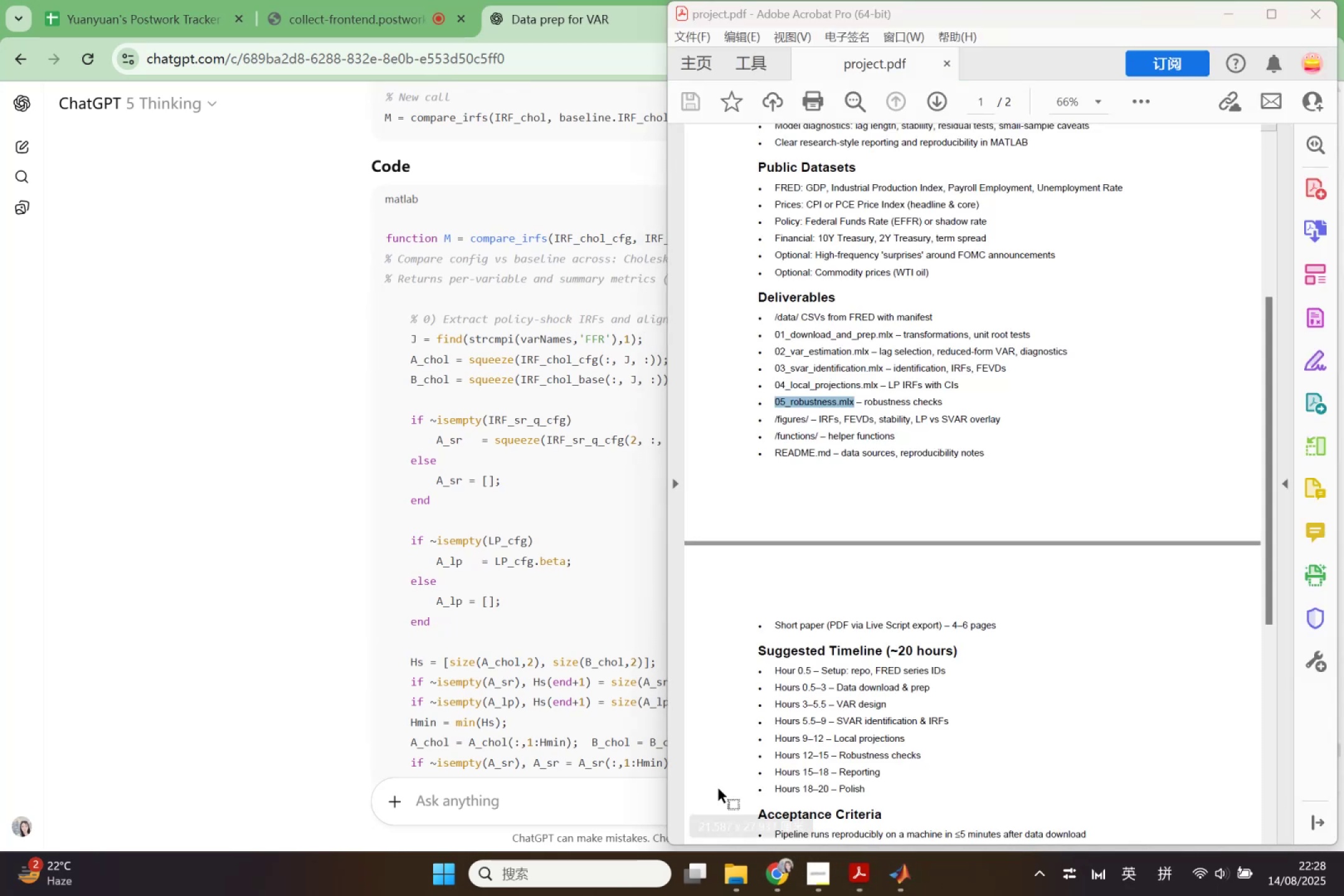 
left_click([768, 867])
 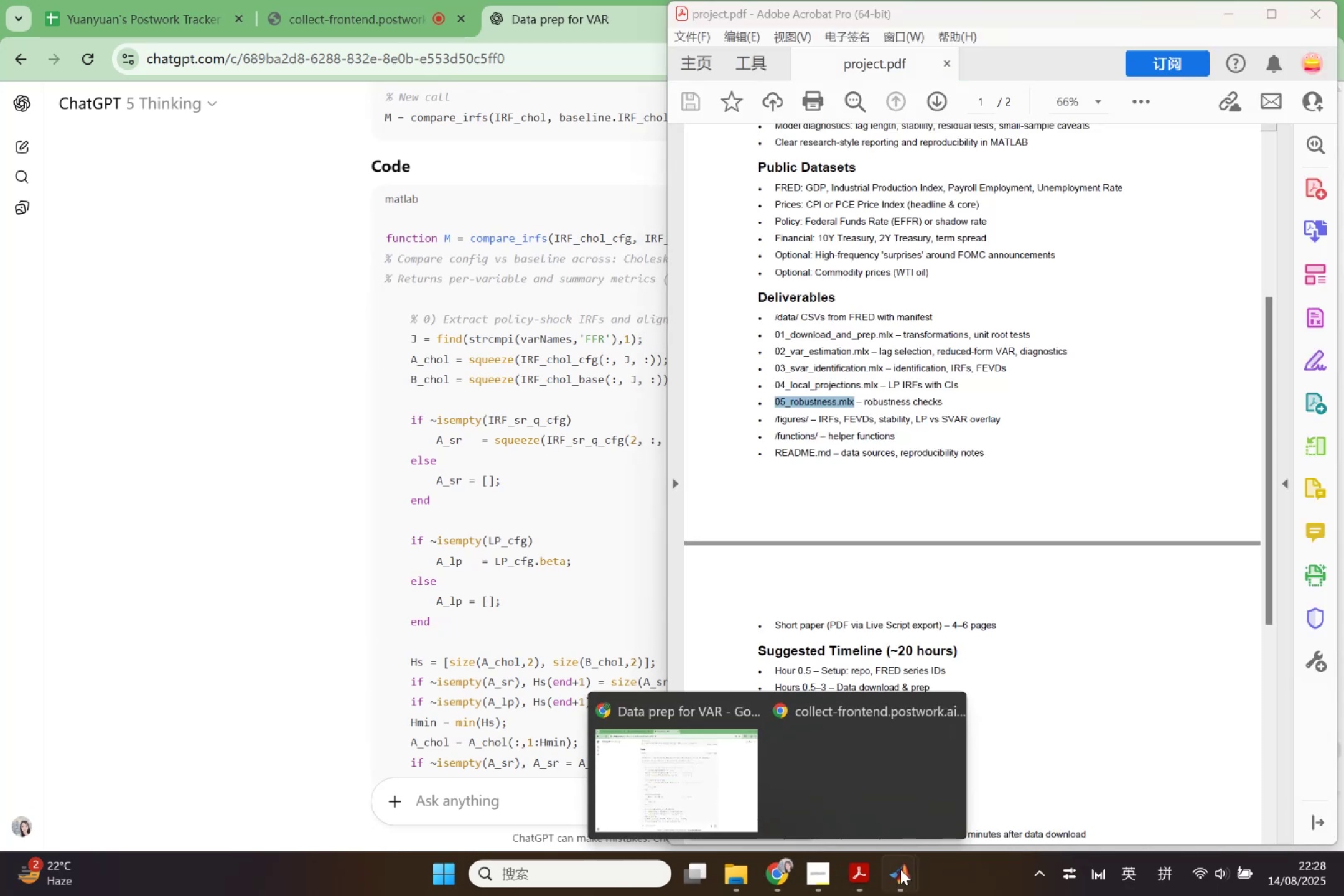 
left_click([900, 869])
 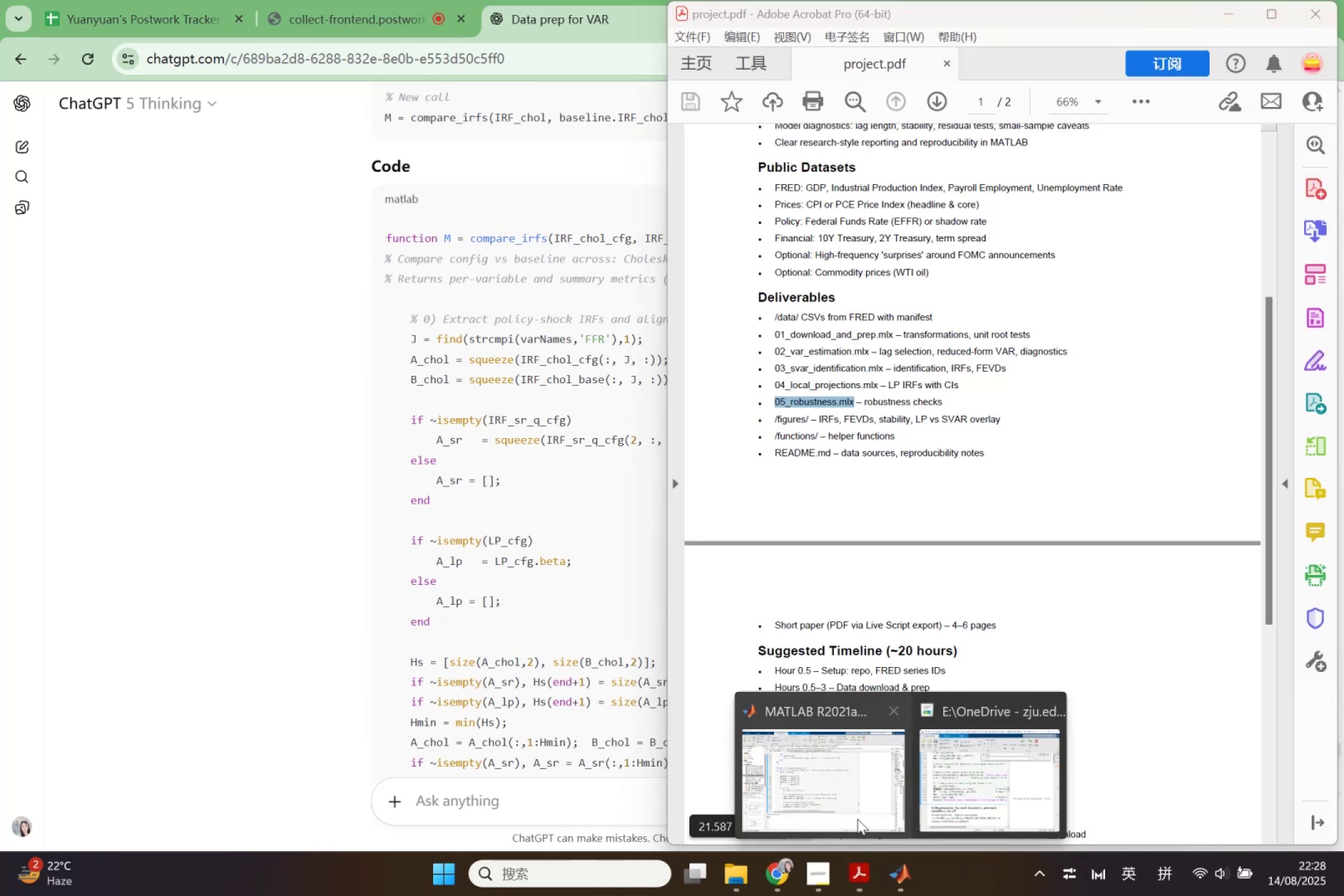 
left_click([855, 808])
 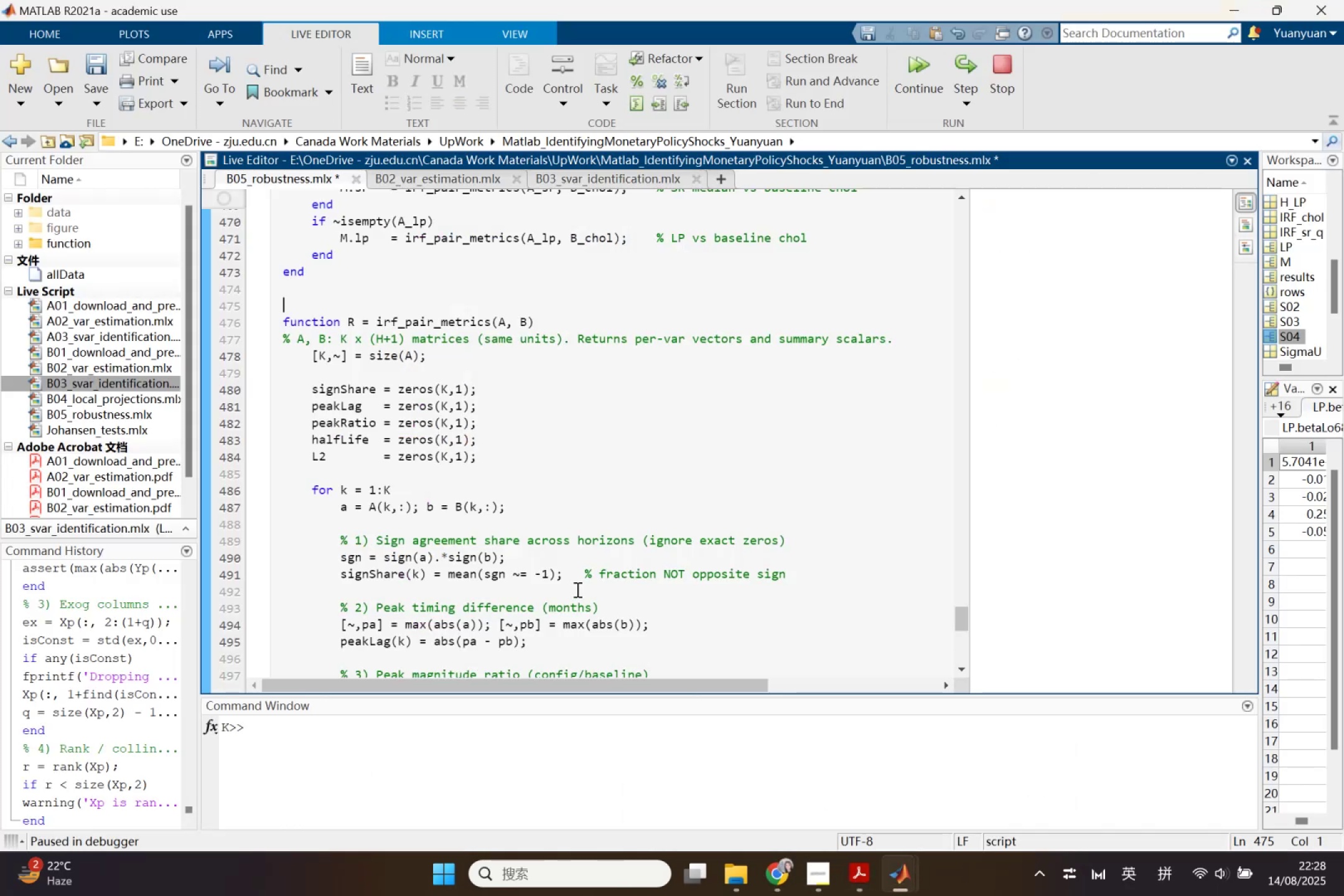 
scroll: coordinate [565, 531], scroll_direction: up, amount: 3.0
 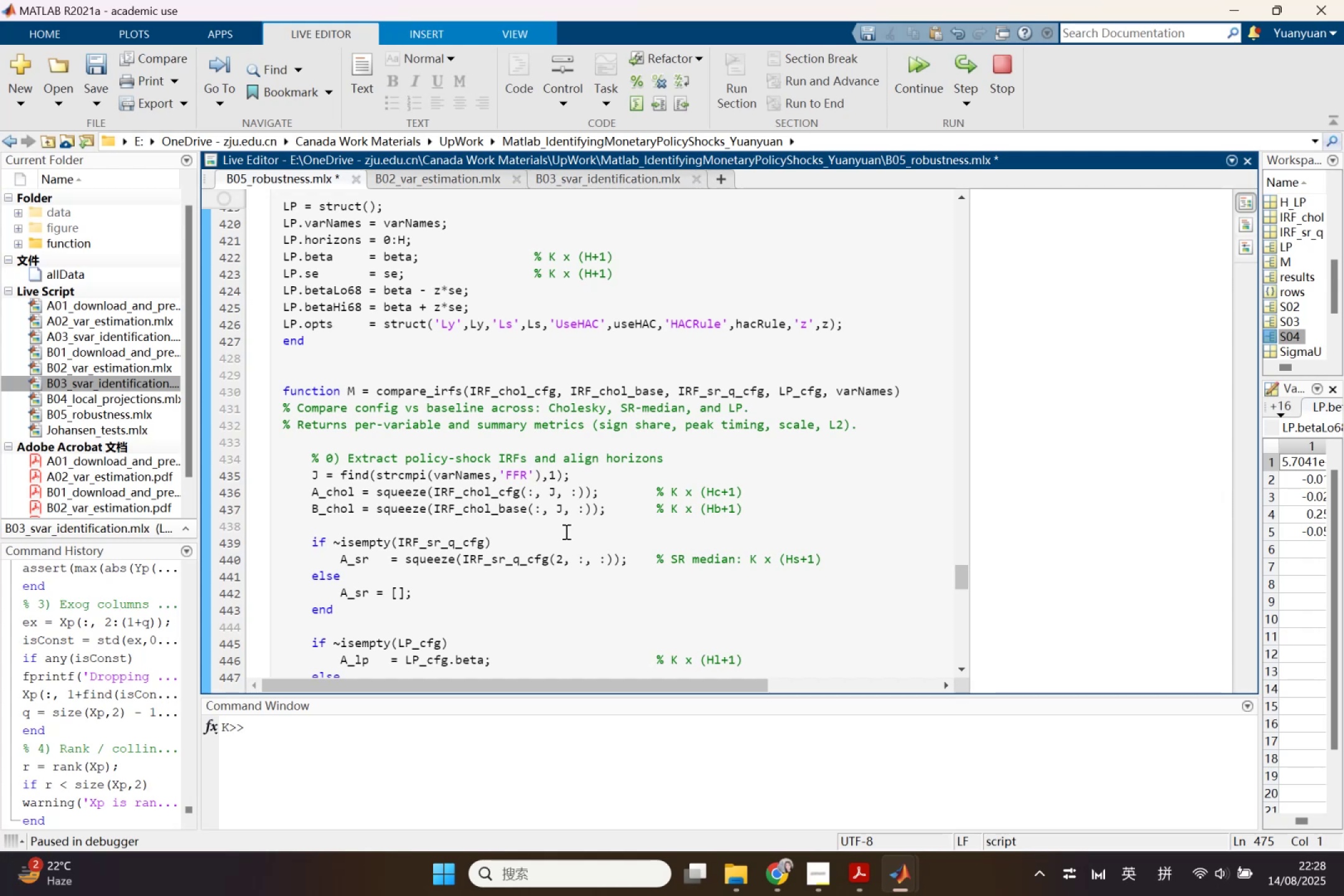 
wait(25.24)
 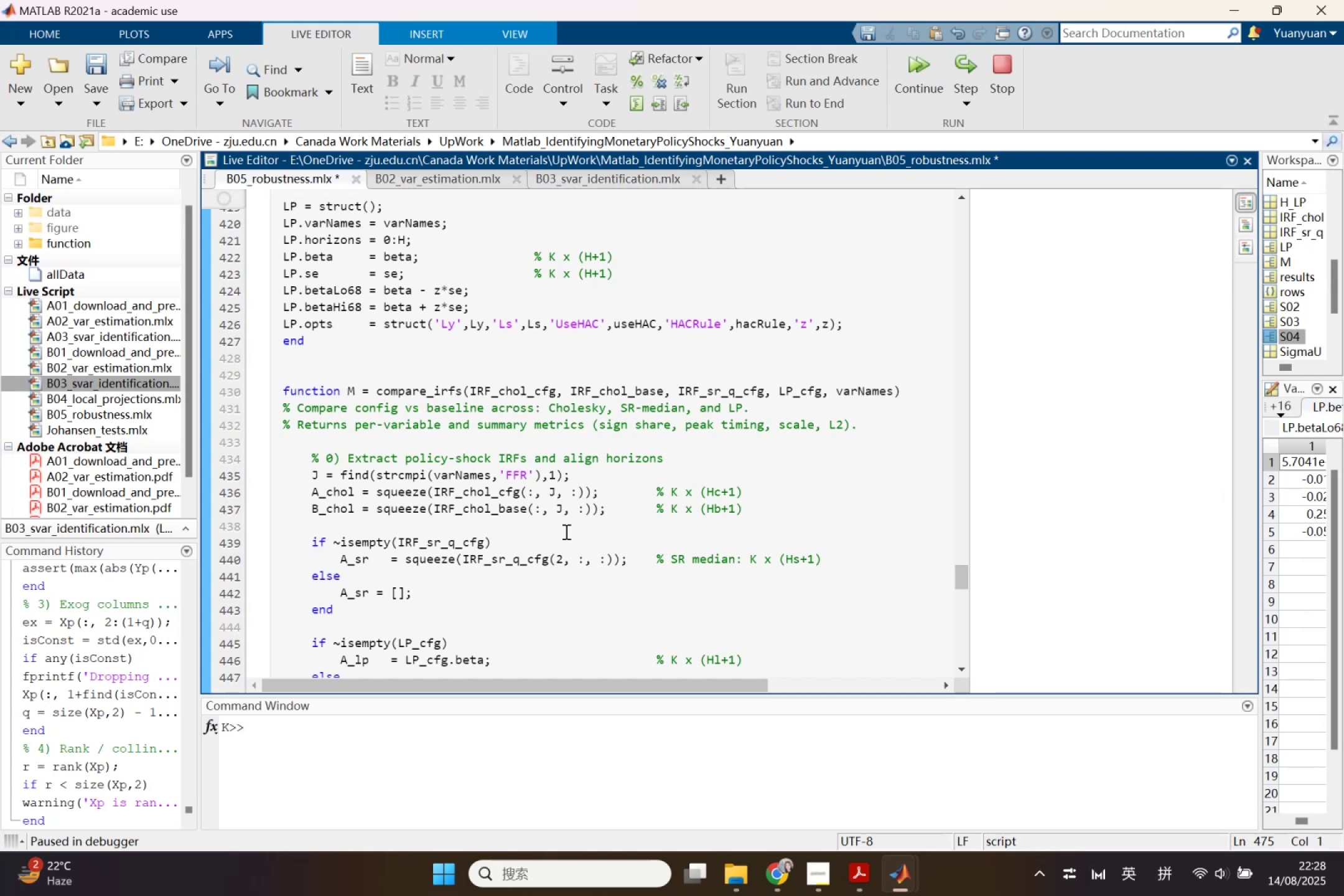 
scroll: coordinate [480, 495], scroll_direction: down, amount: 1.0
 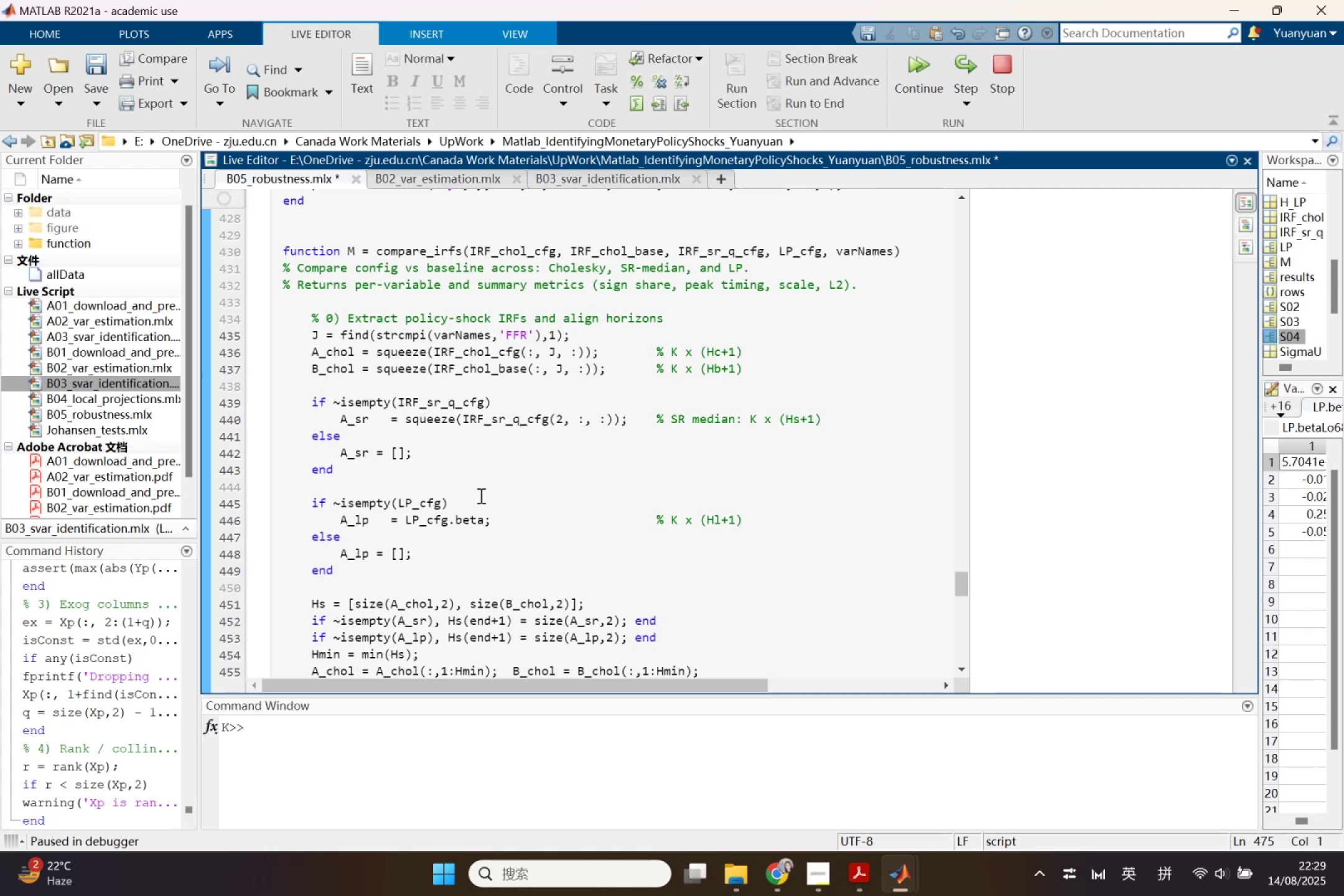 
wait(29.71)
 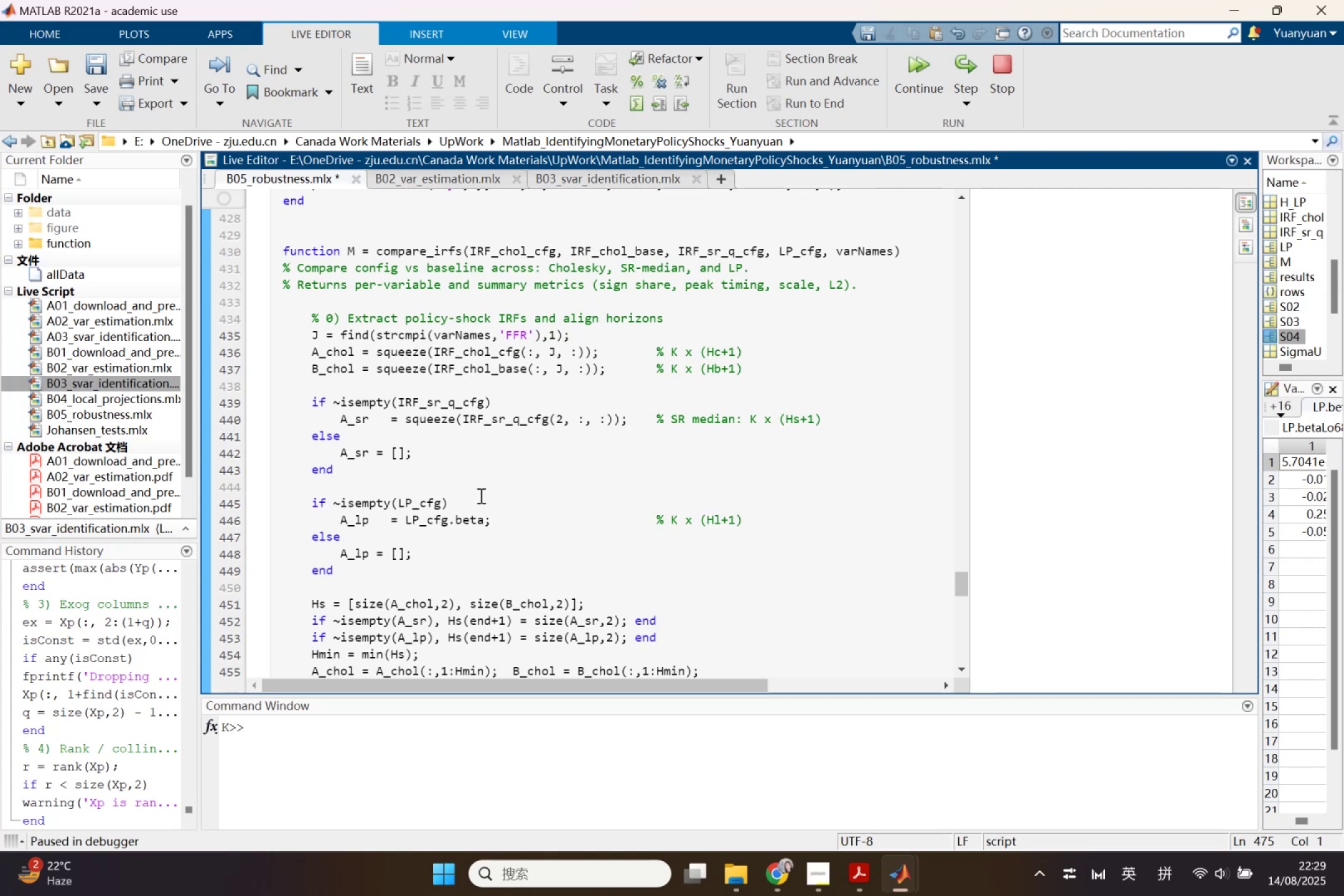 
scroll: coordinate [482, 496], scroll_direction: down, amount: 2.0
 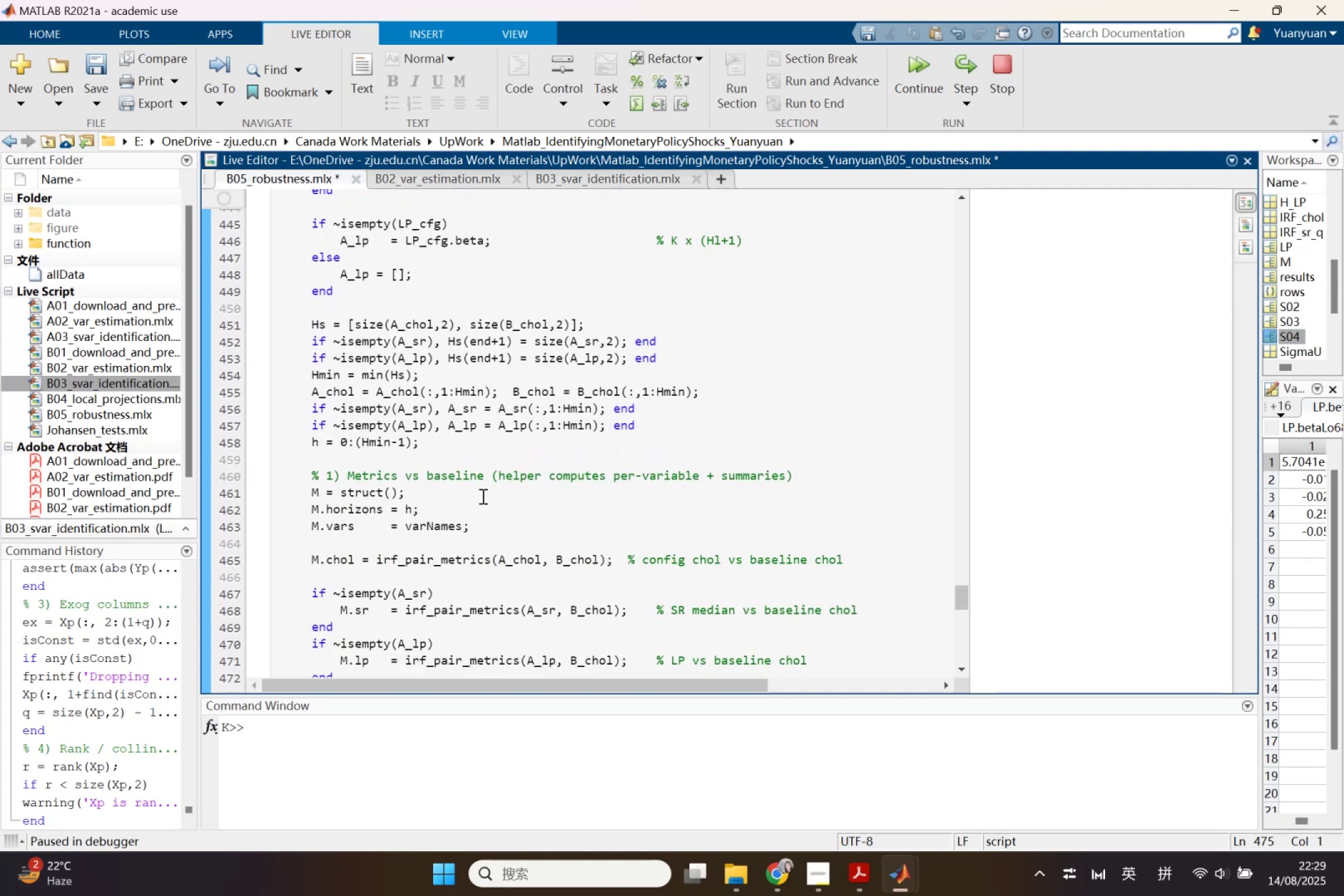 
wait(5.22)
 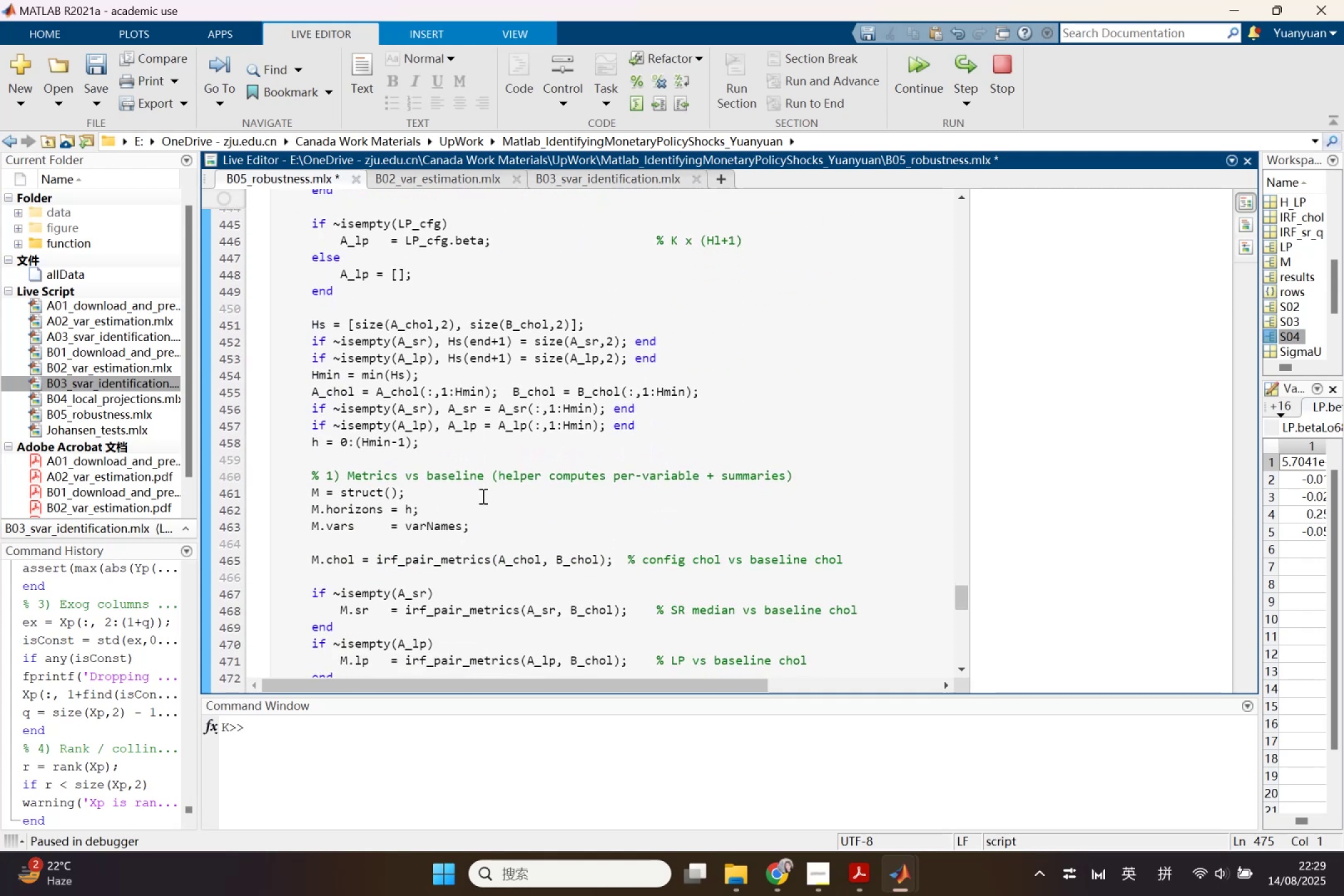 
scroll: coordinate [482, 496], scroll_direction: up, amount: 3.0
 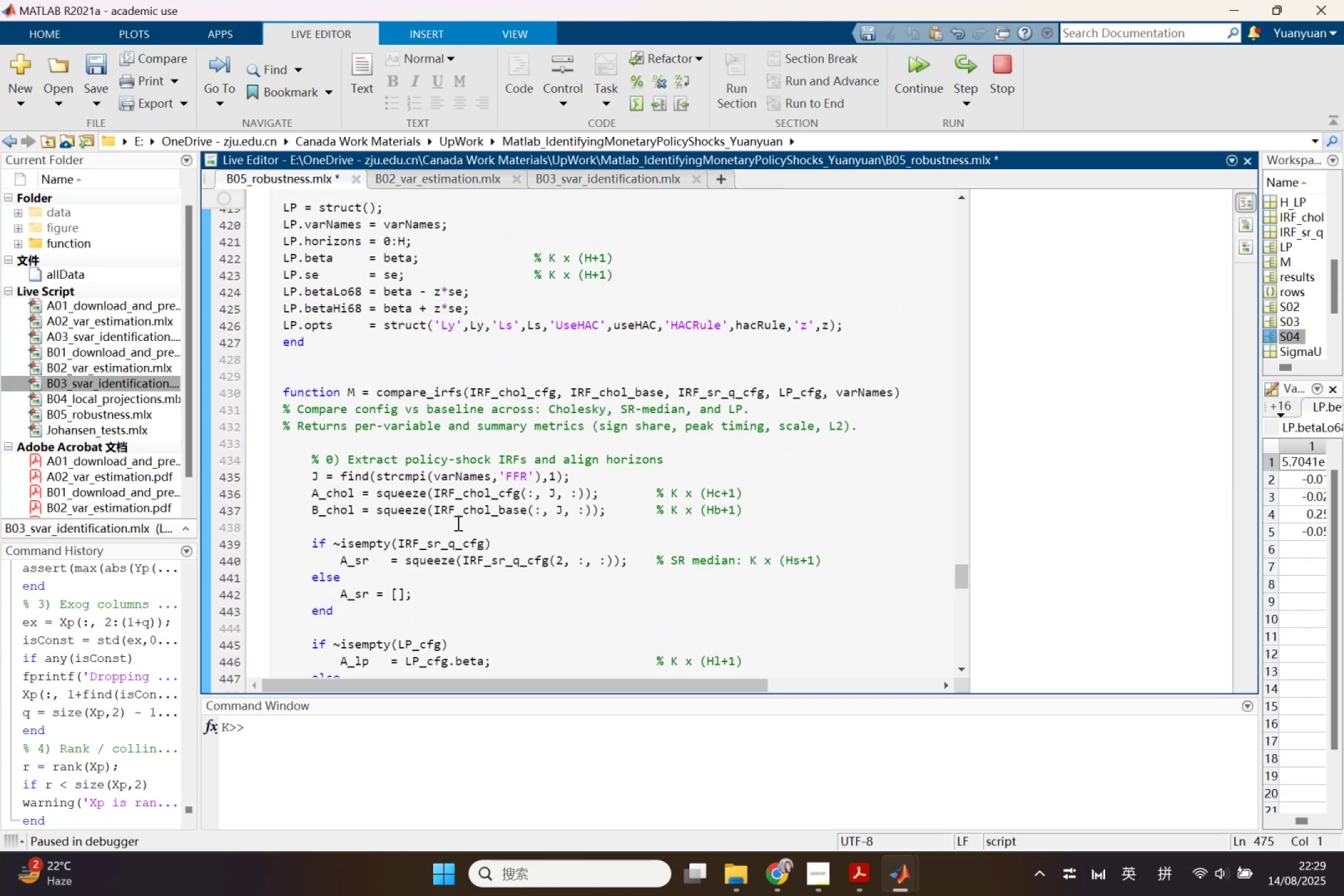 
left_click([689, 396])
 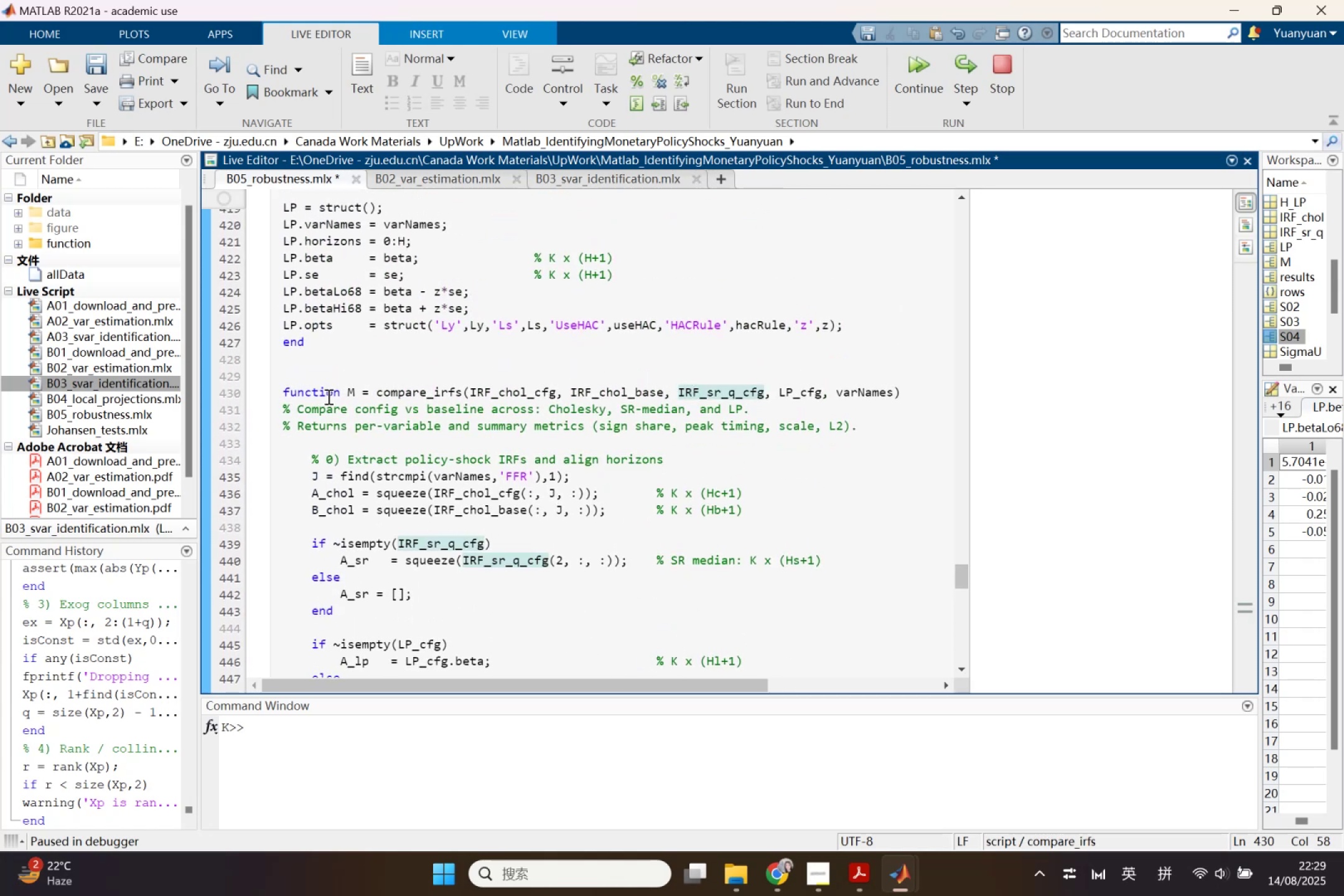 
wait(6.54)
 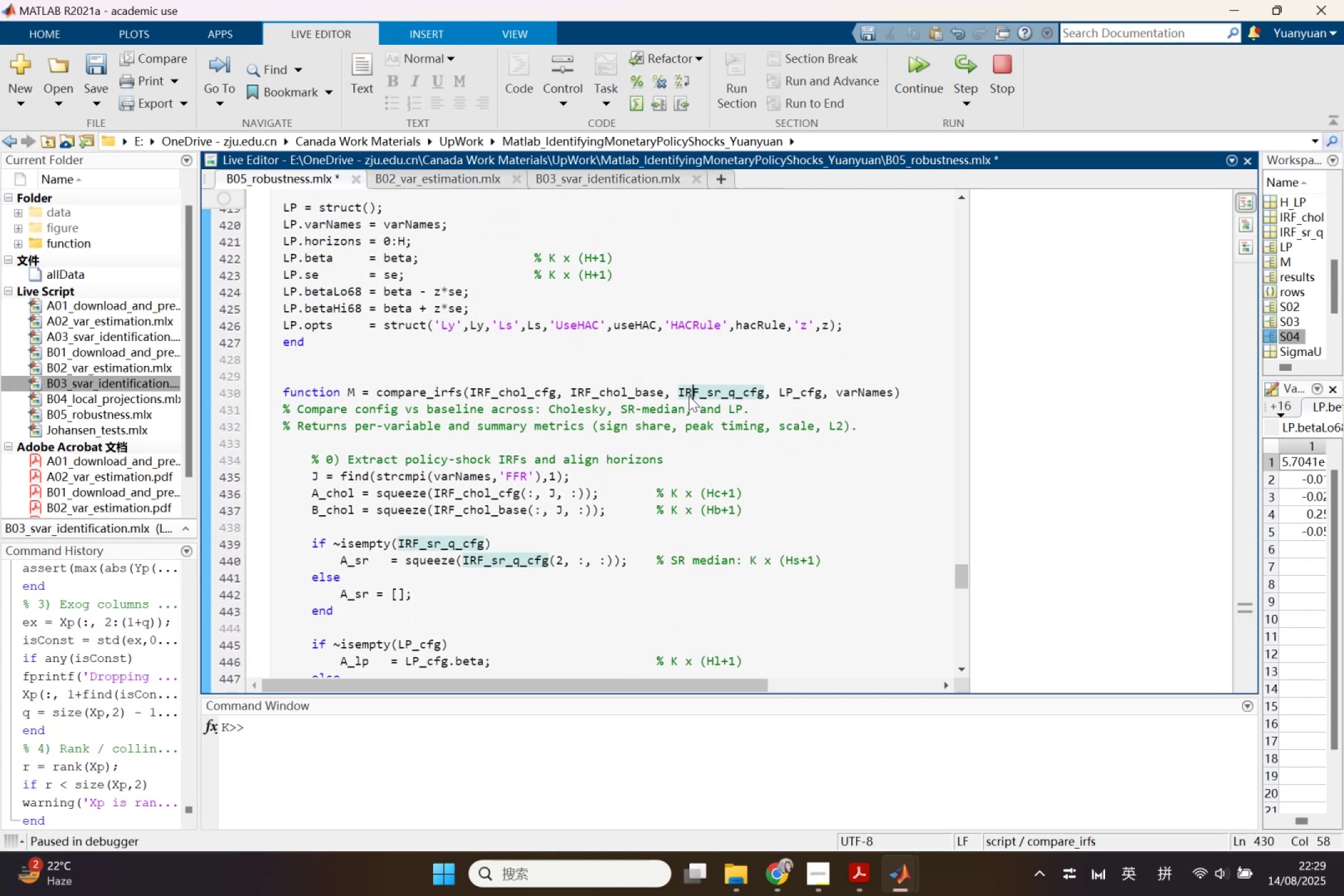 
left_click([241, 488])
 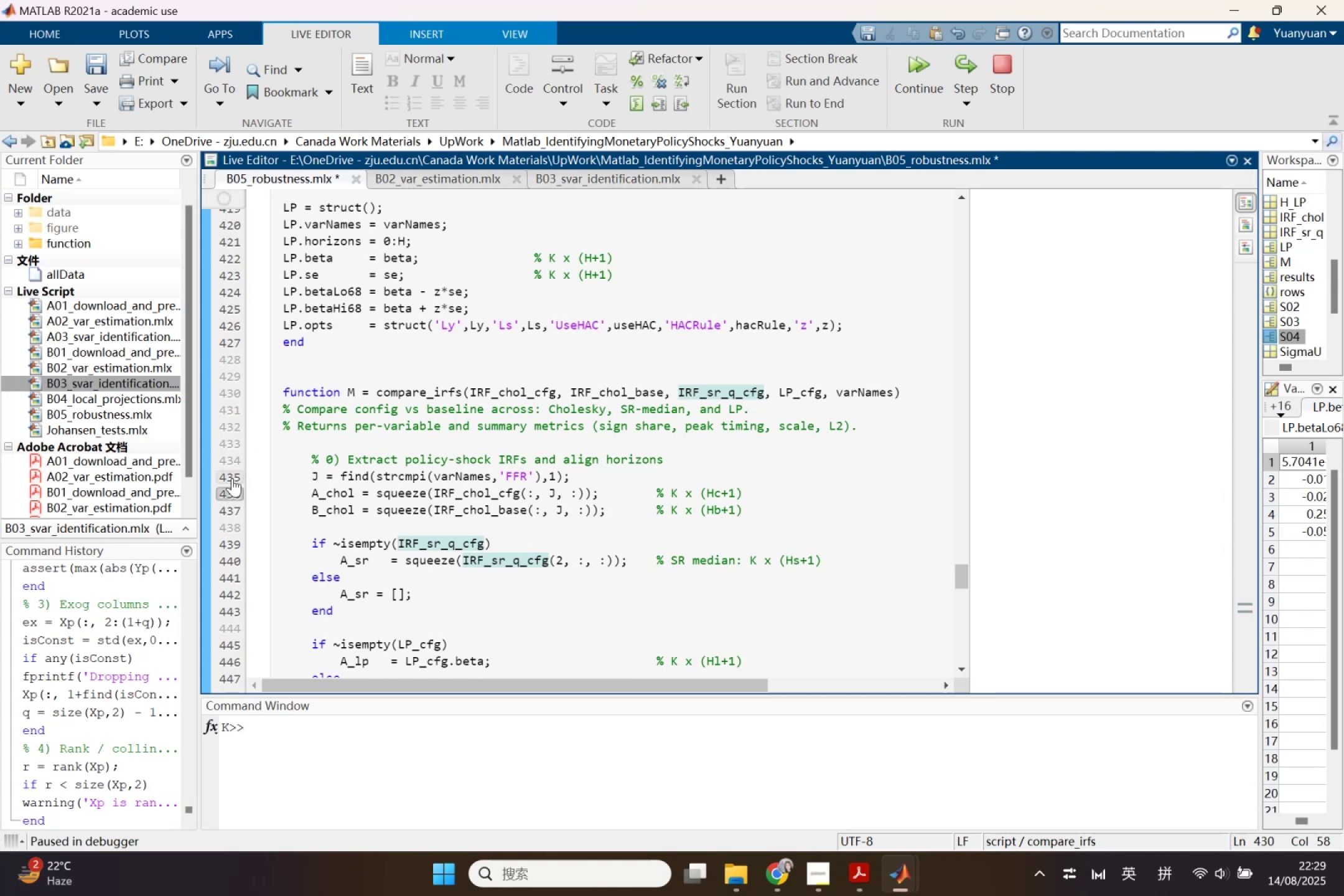 
left_click([232, 478])
 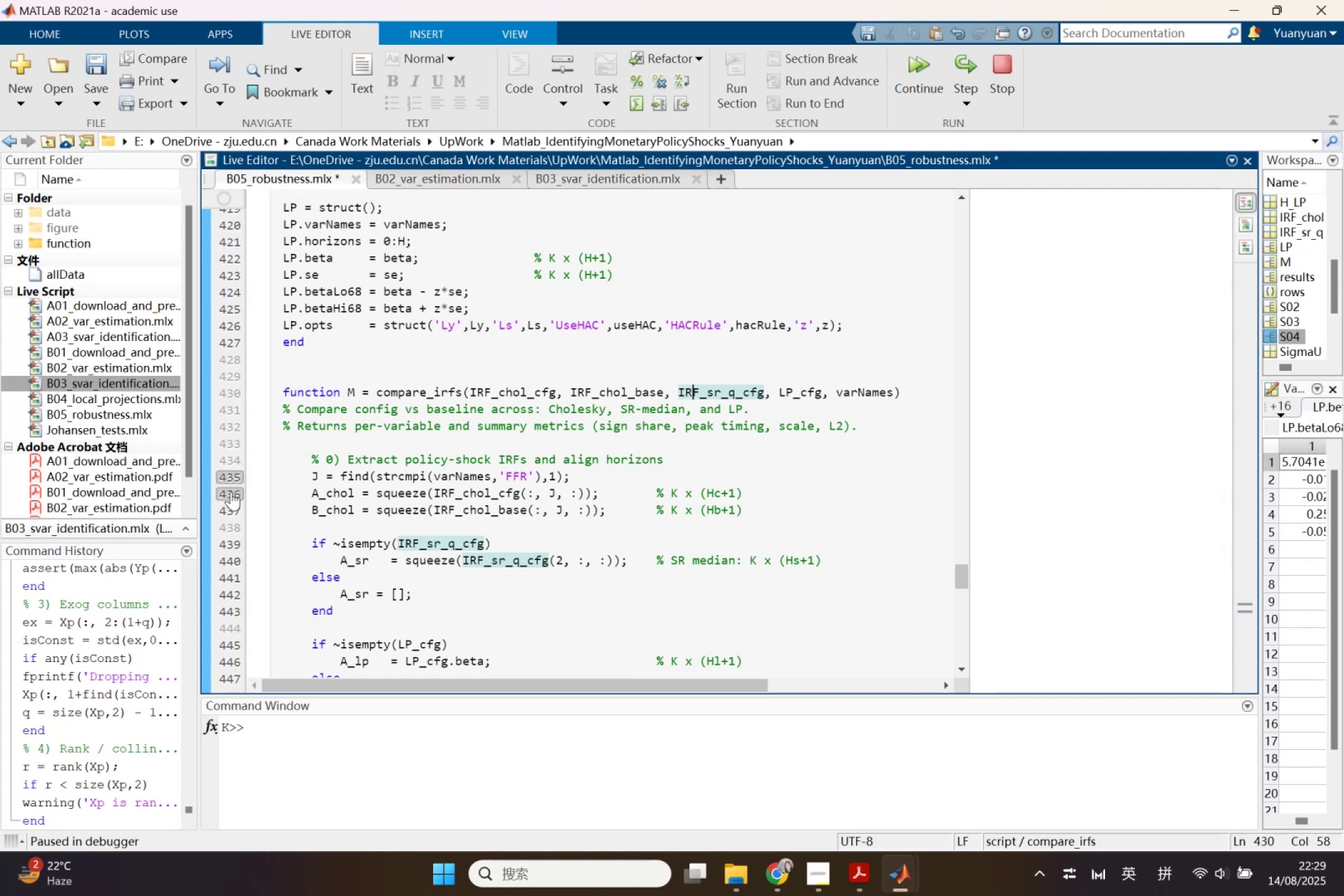 
left_click([231, 492])
 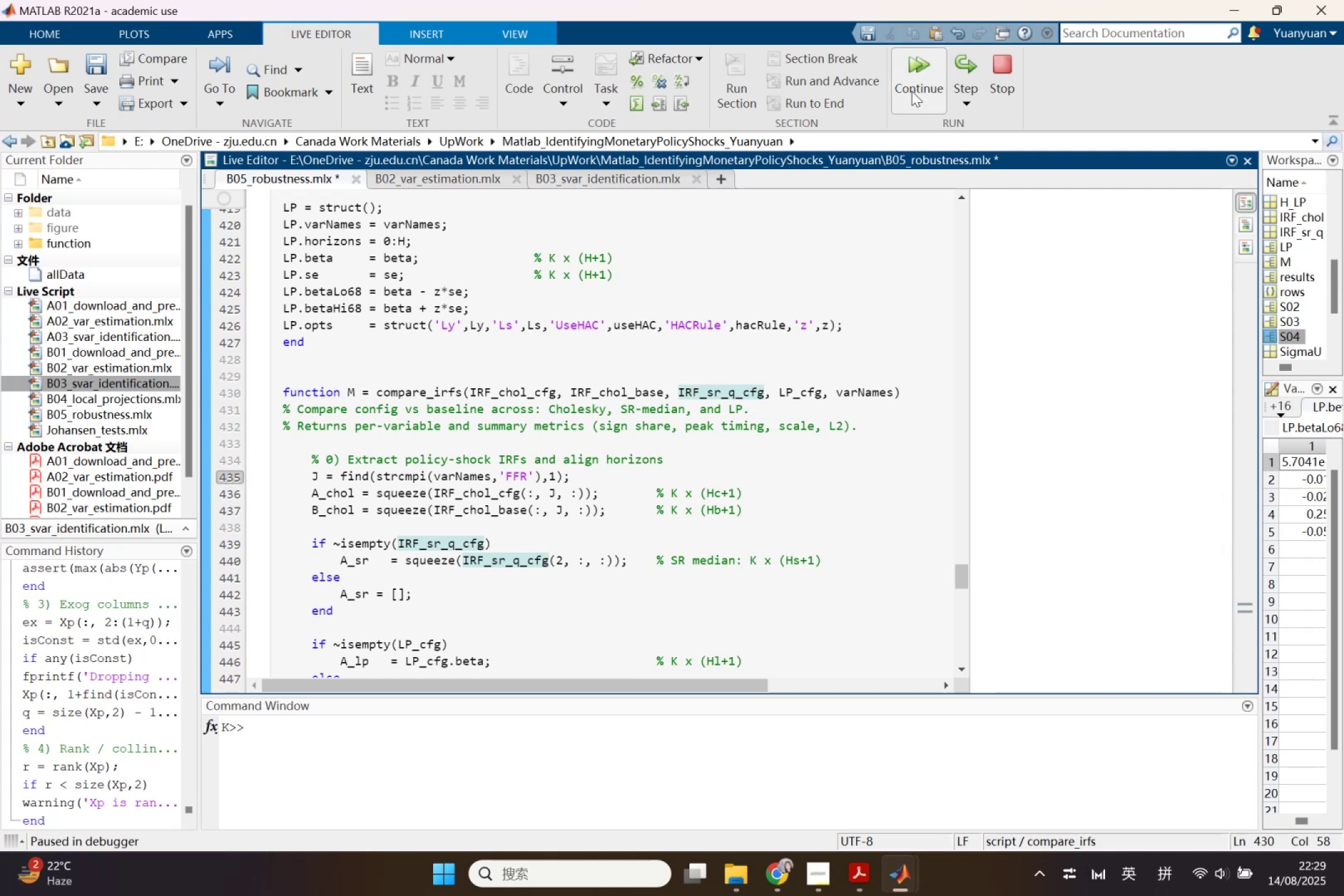 
left_click_drag(start_coordinate=[1020, 68], to_coordinate=[1010, 68])
 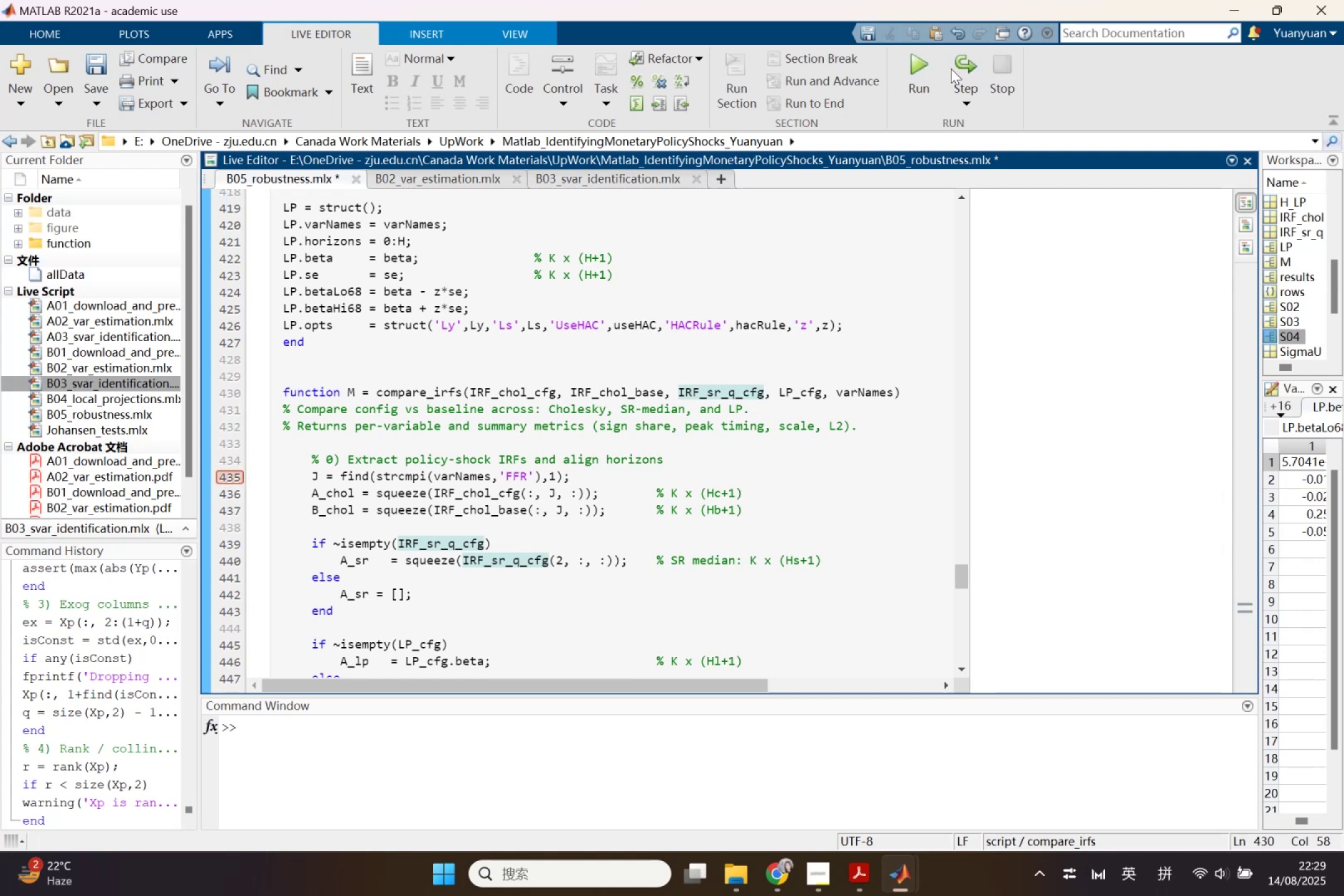 
left_click([918, 59])
 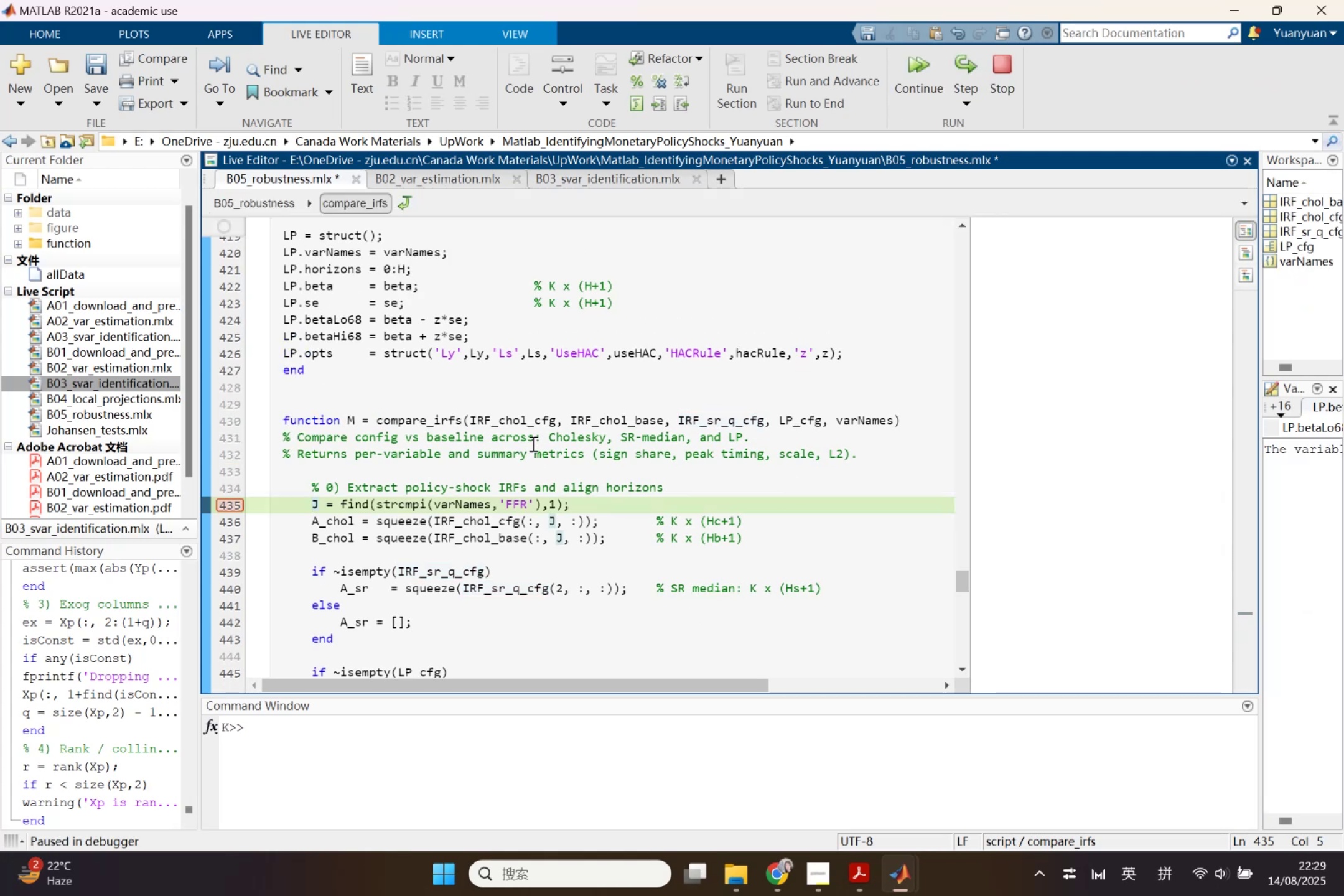 
wait(7.1)
 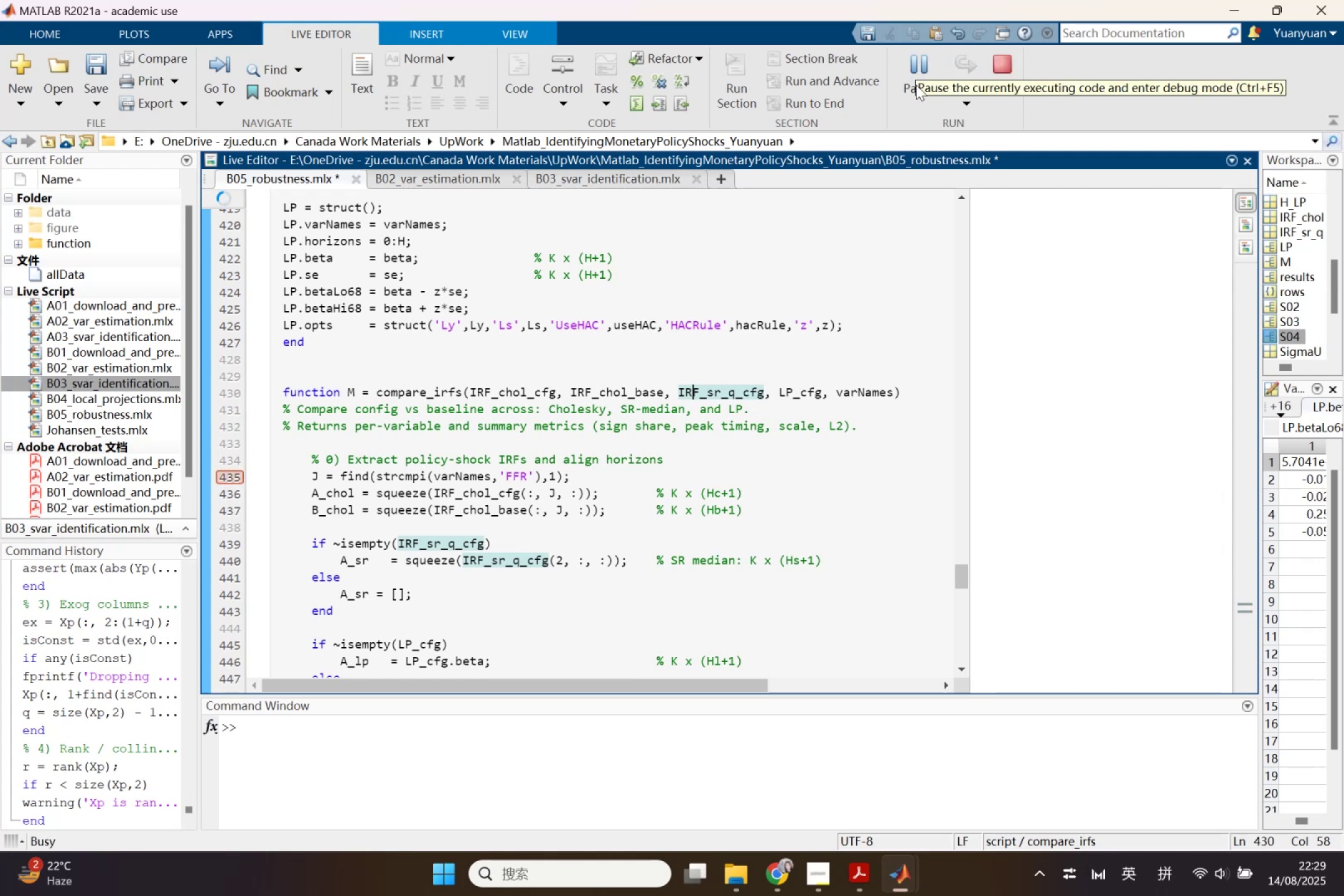 
left_click([522, 418])
 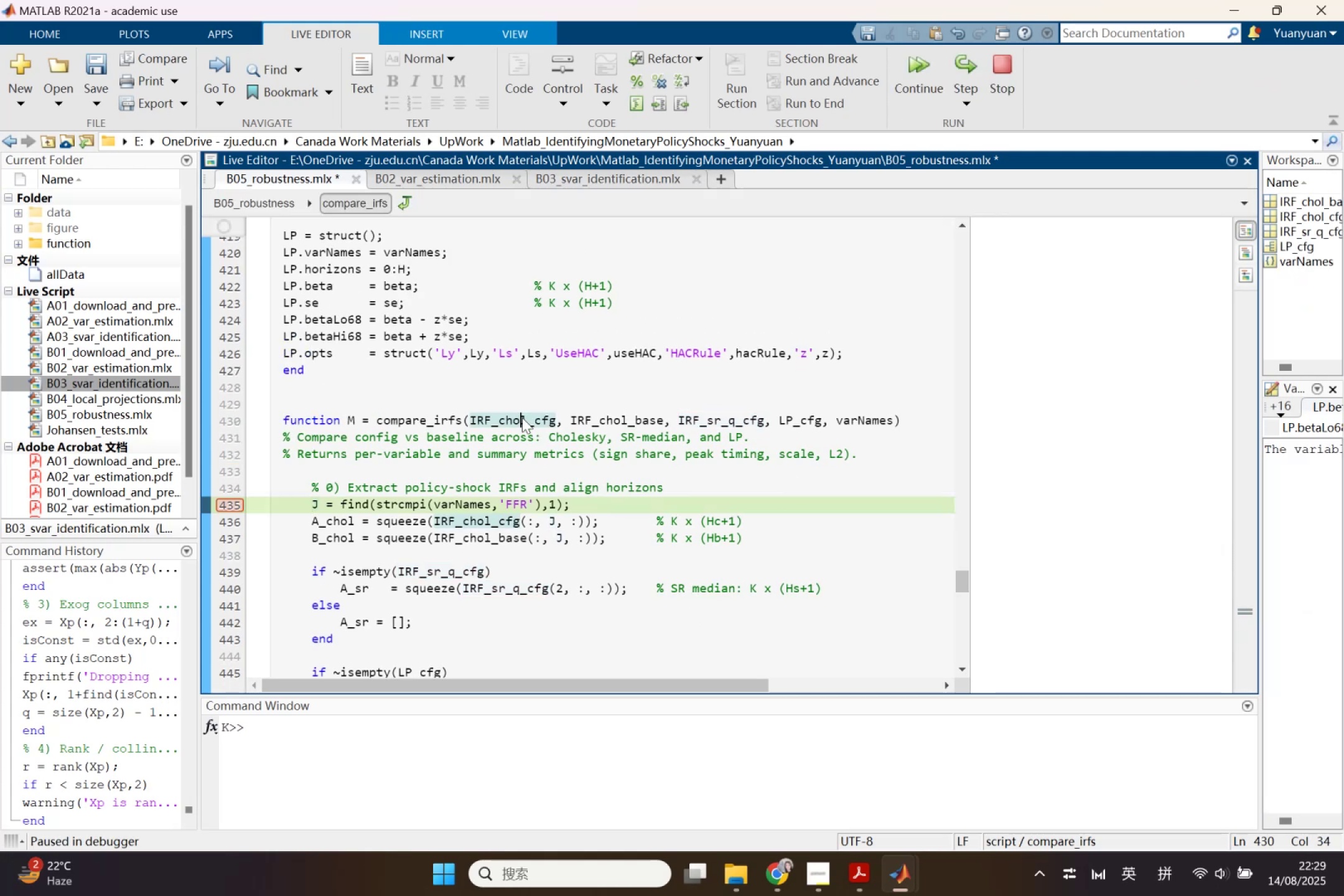 
right_click([522, 418])
 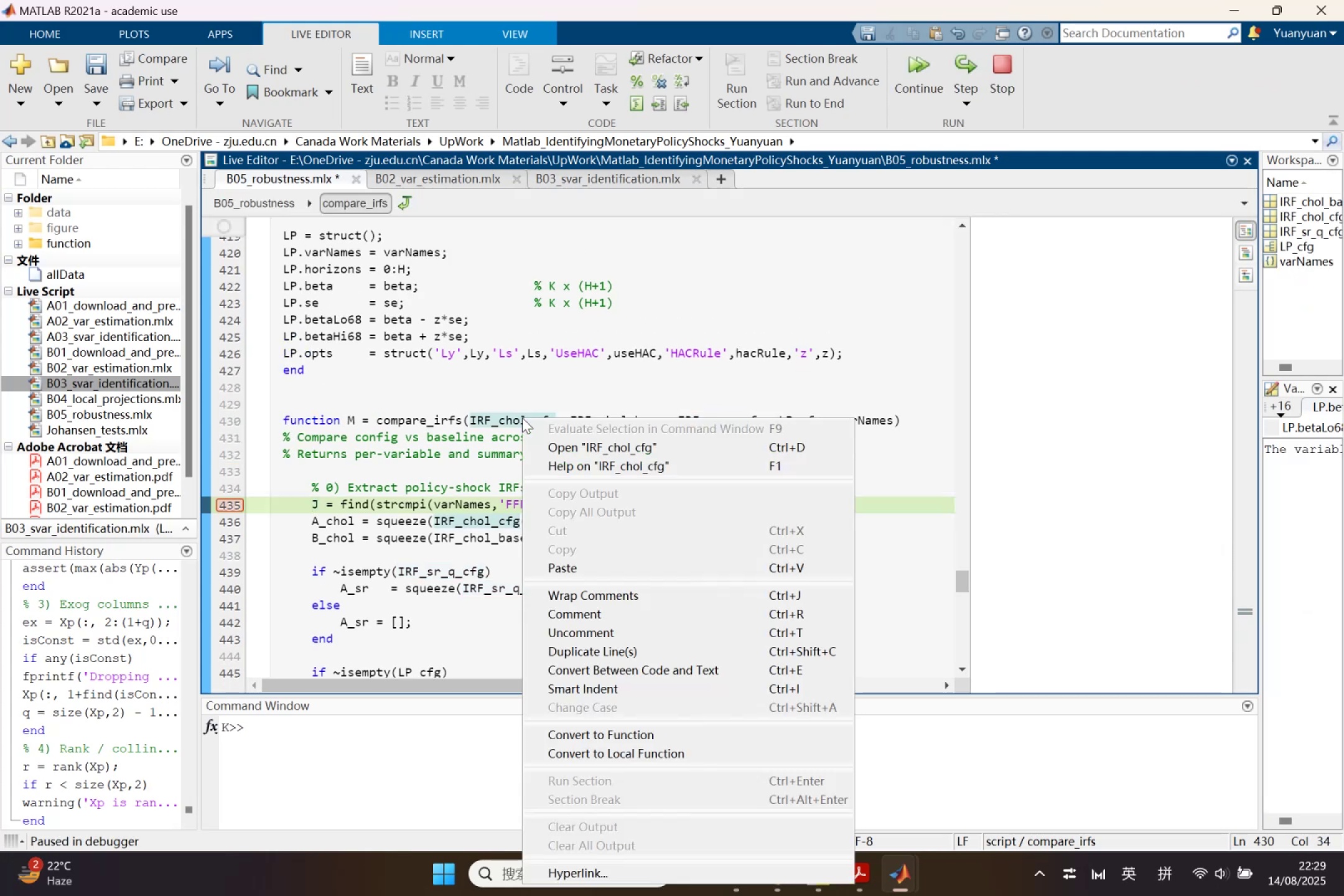 
mouse_move([554, 435])
 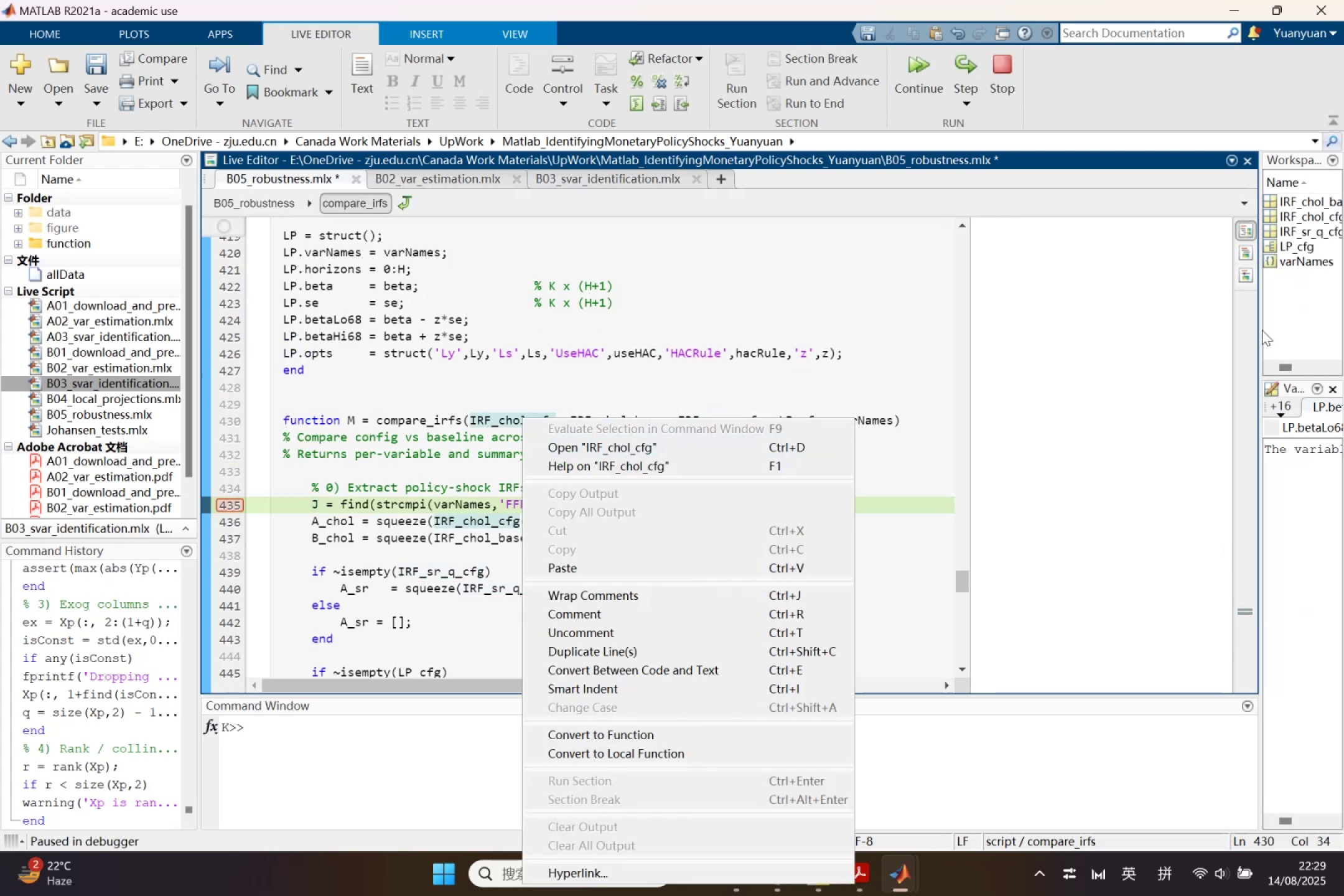 
left_click_drag(start_coordinate=[1259, 330], to_coordinate=[1043, 327])
 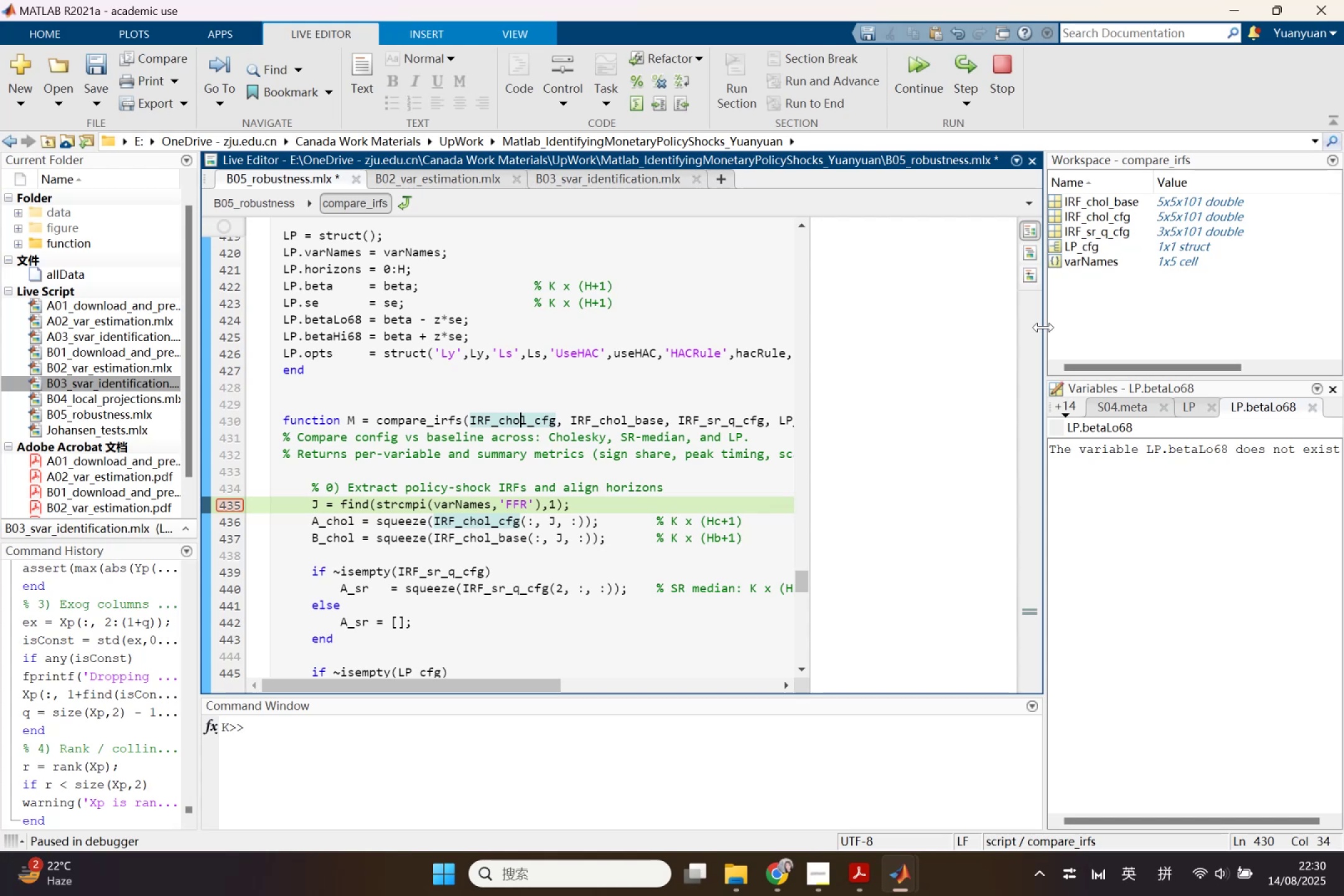 
wait(30.47)
 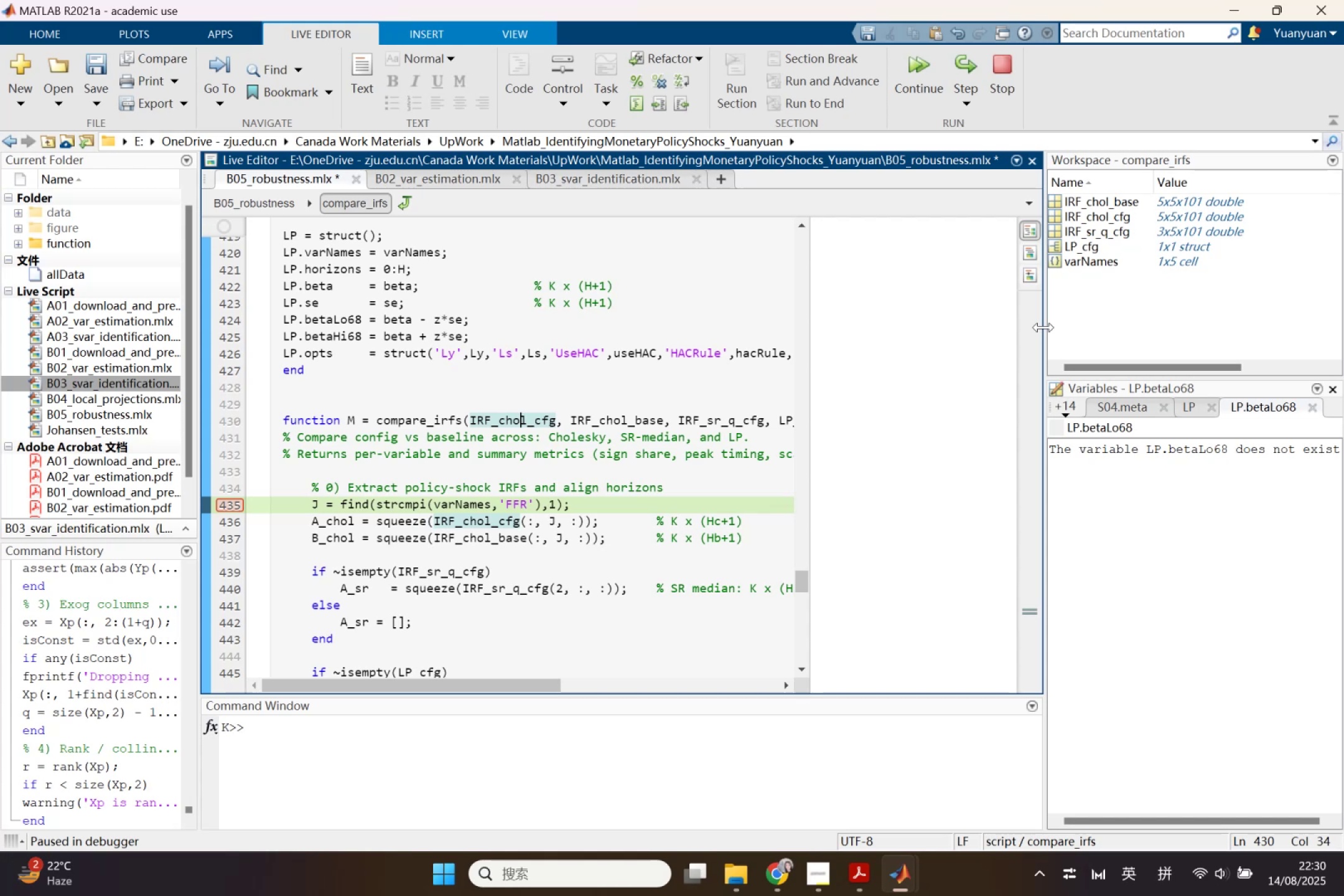 
left_click([964, 70])
 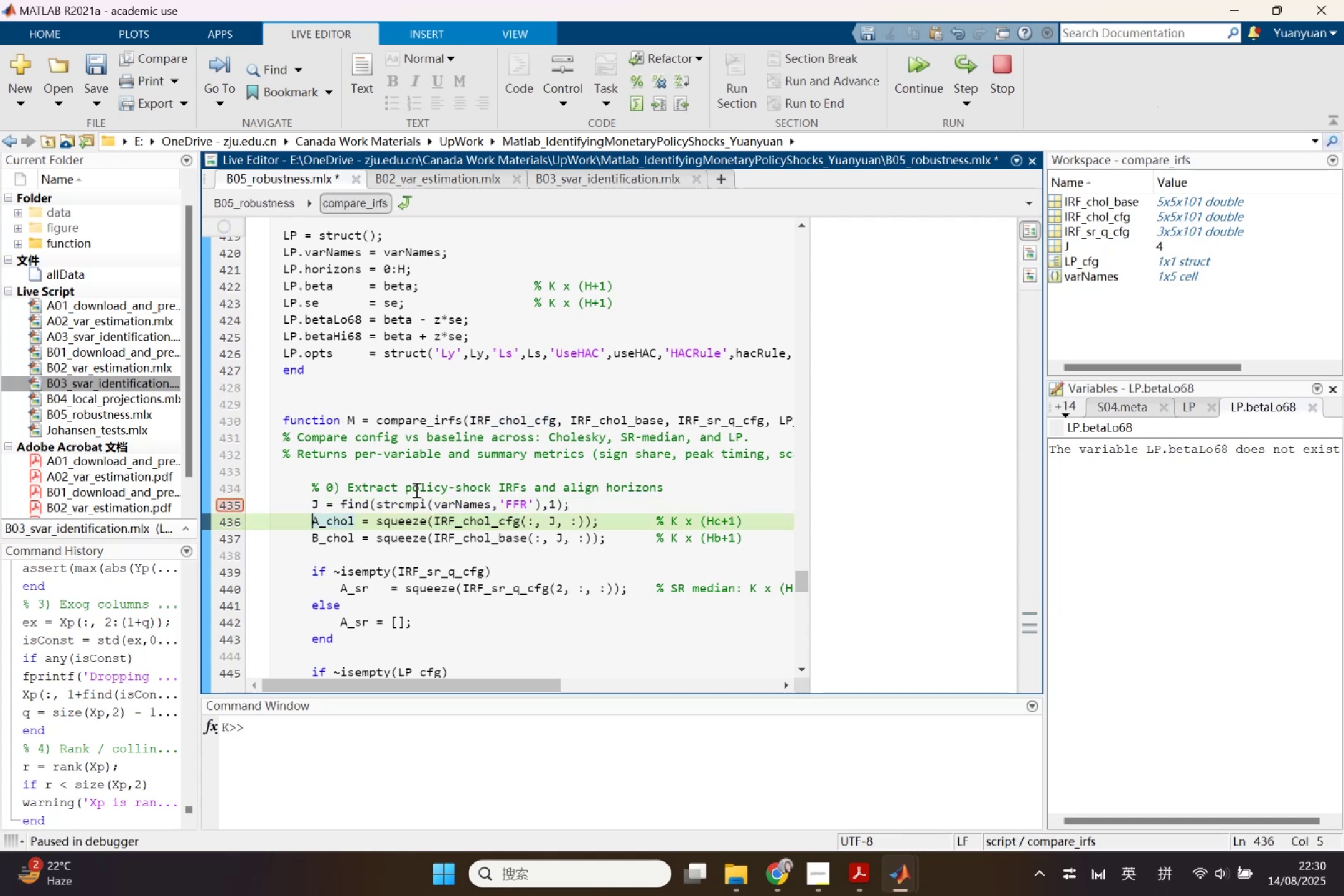 
scroll: coordinate [435, 586], scroll_direction: down, amount: 1.0
 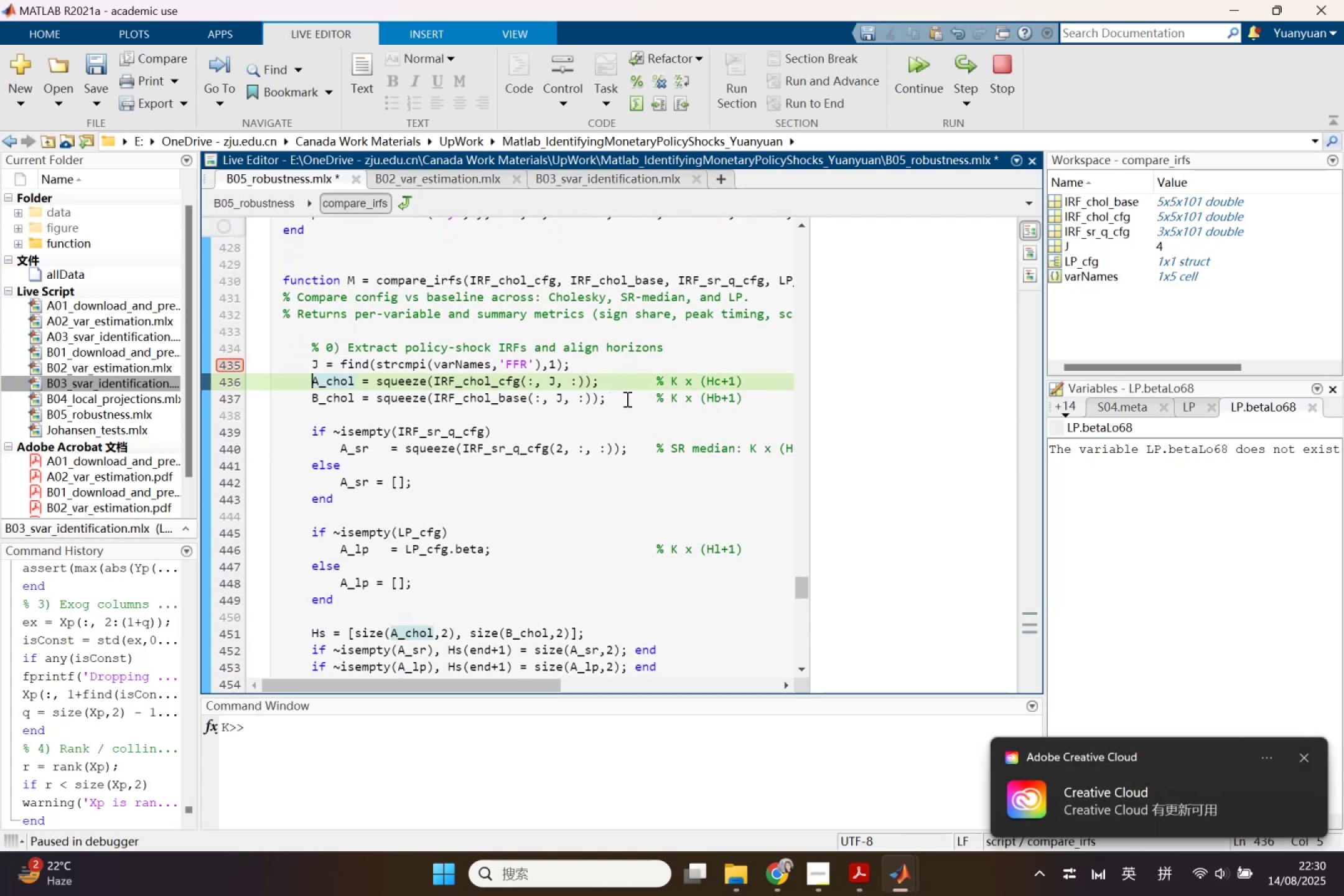 
wait(6.97)
 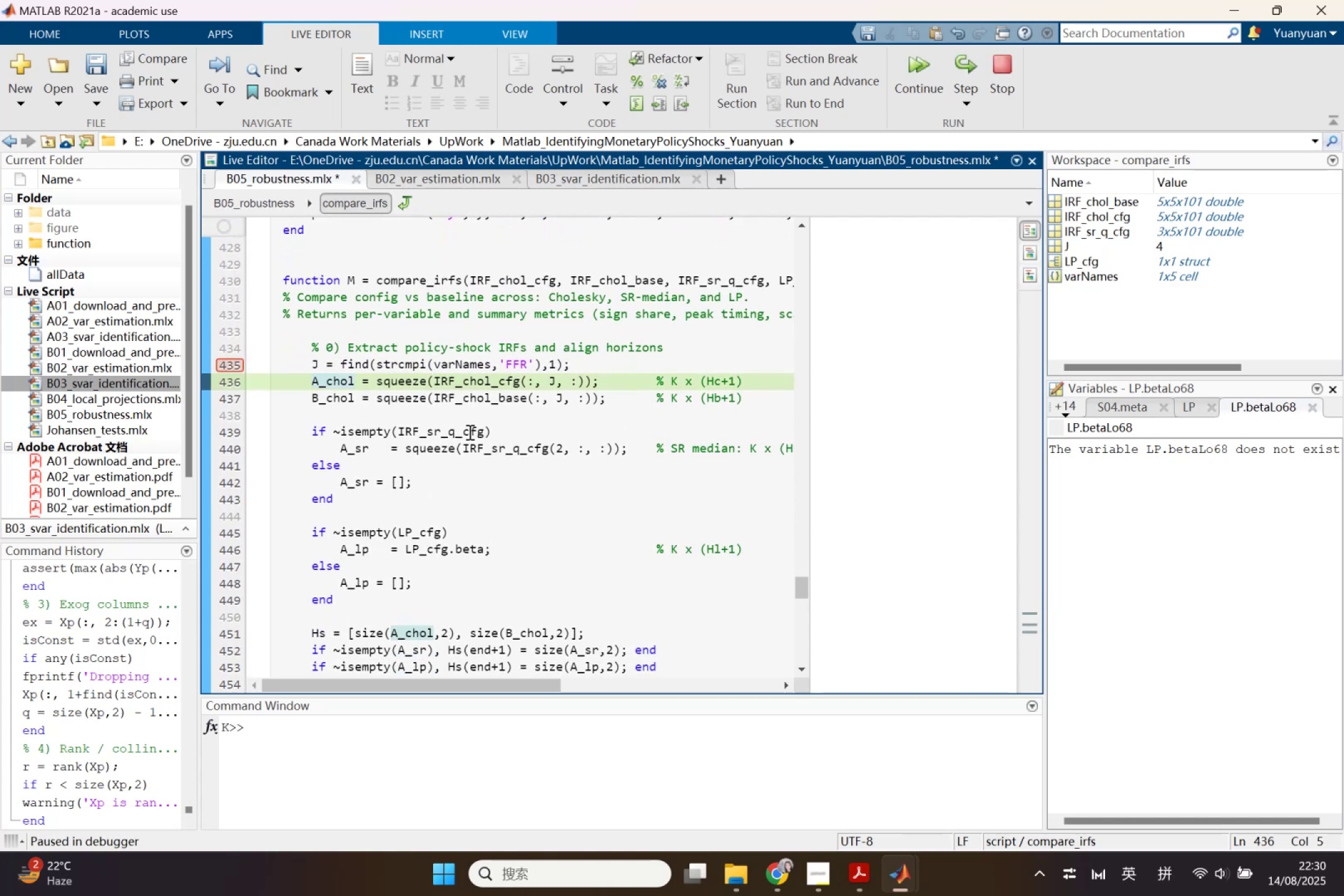 
left_click([1305, 760])
 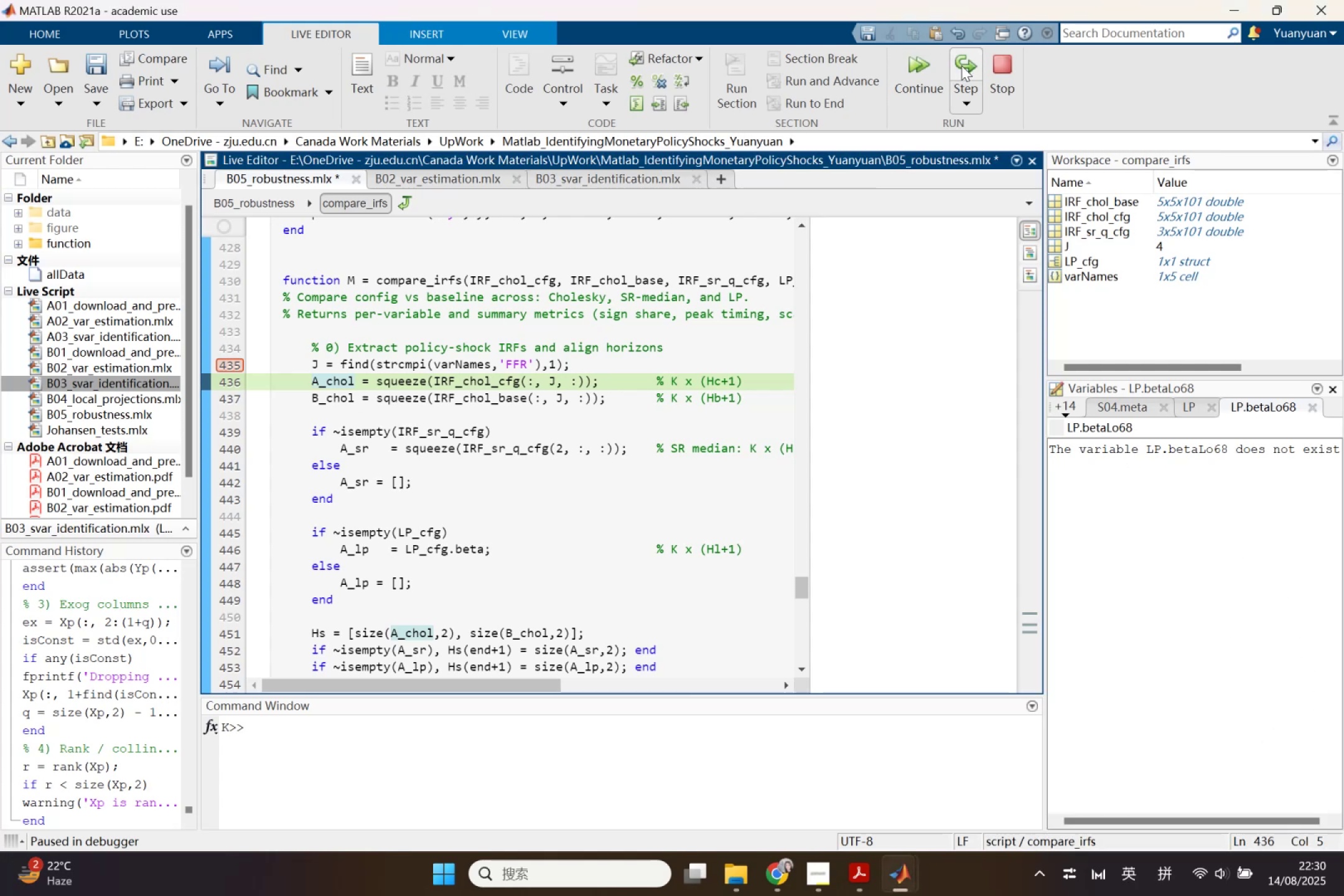 
left_click([962, 65])
 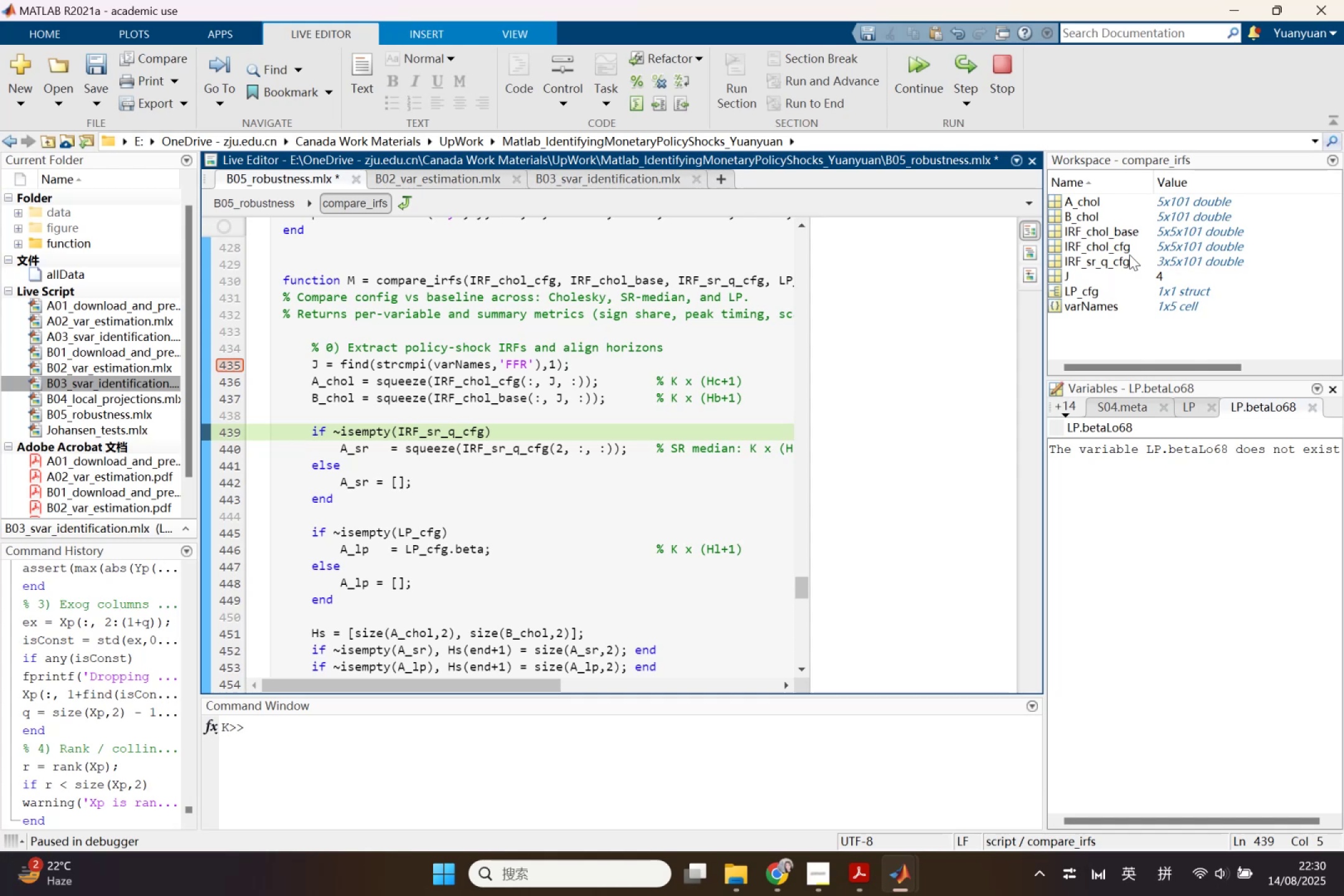 
wait(5.66)
 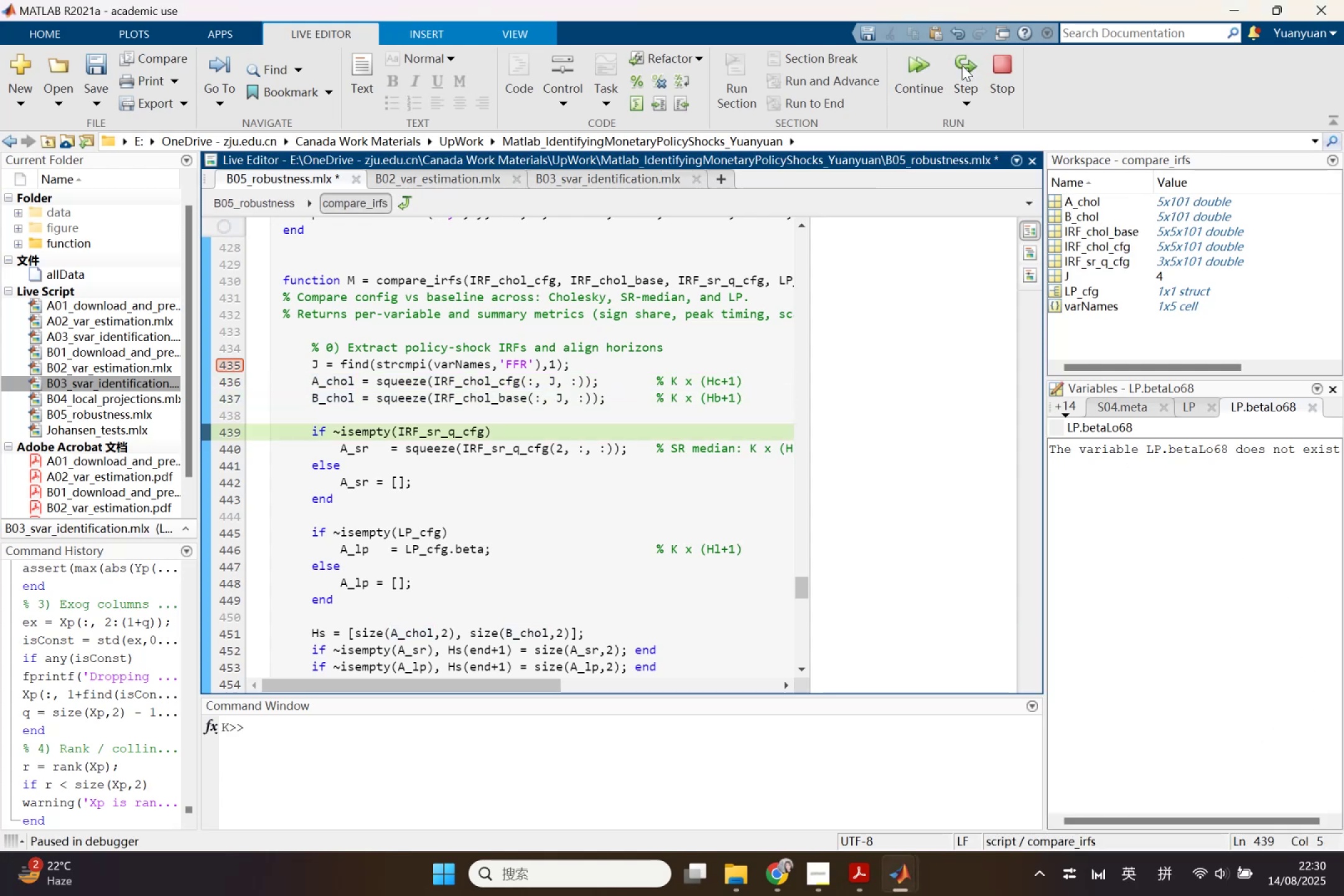 
double_click([1123, 266])
 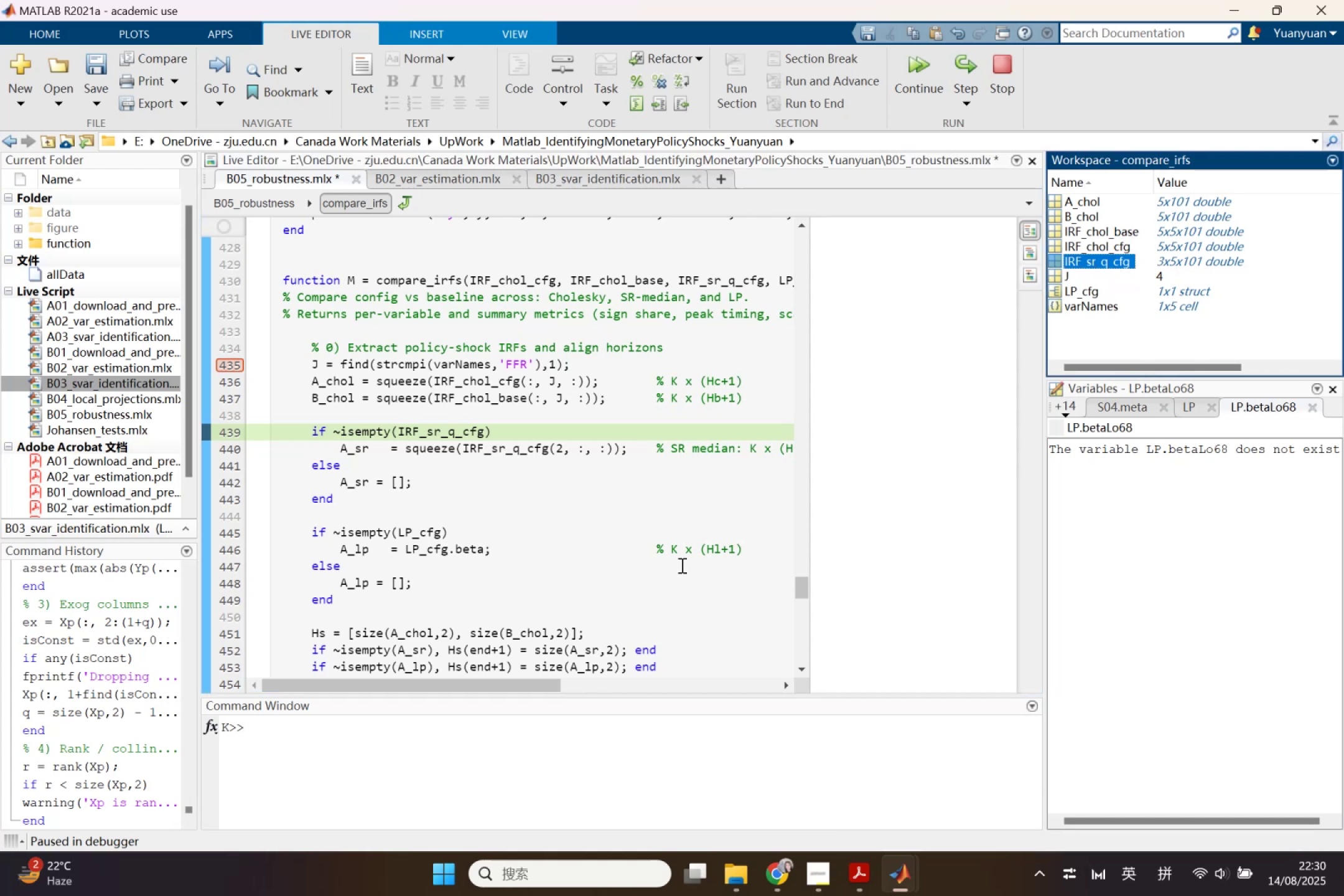 
left_click_drag(start_coordinate=[810, 485], to_coordinate=[894, 515])
 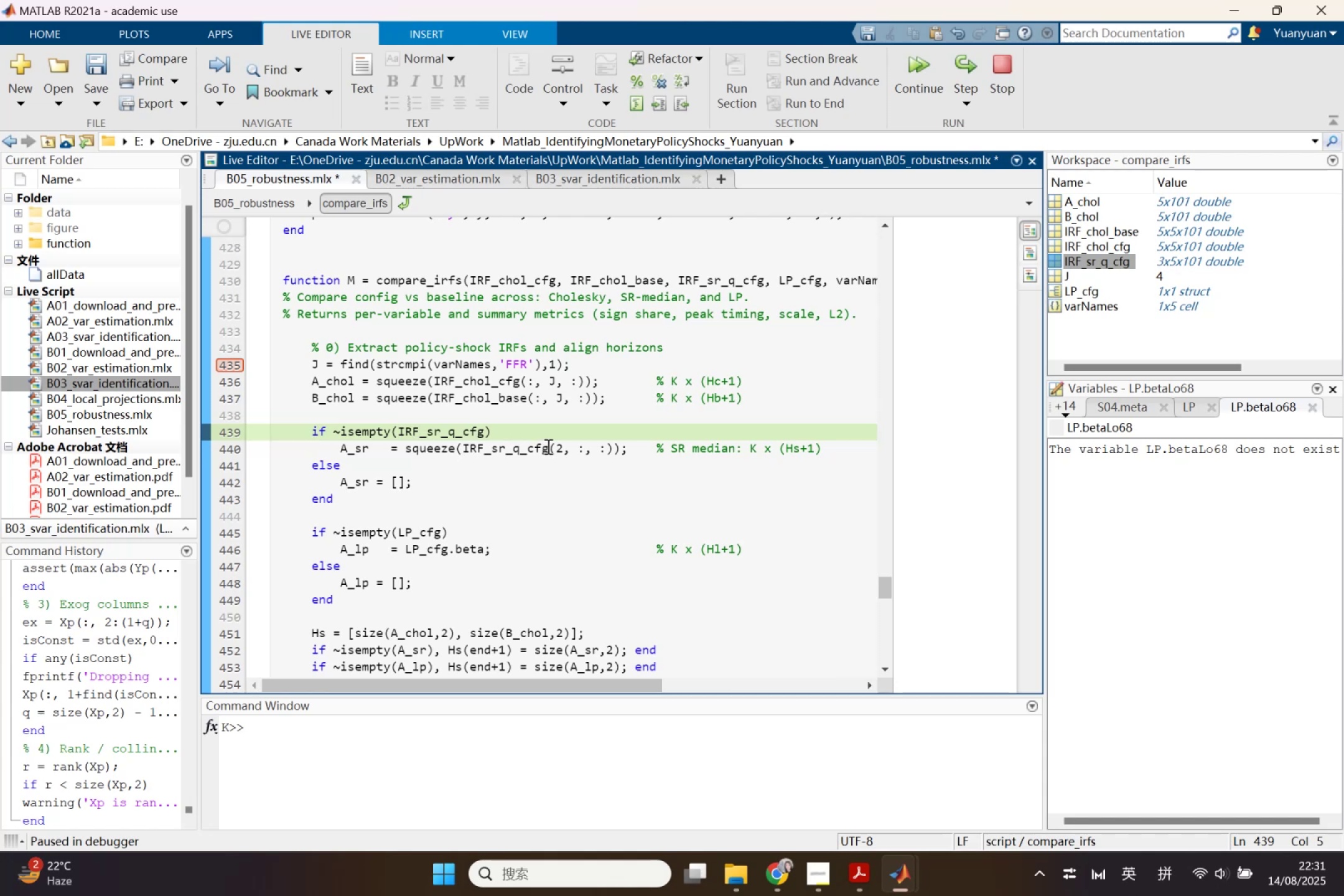 
wait(12.78)
 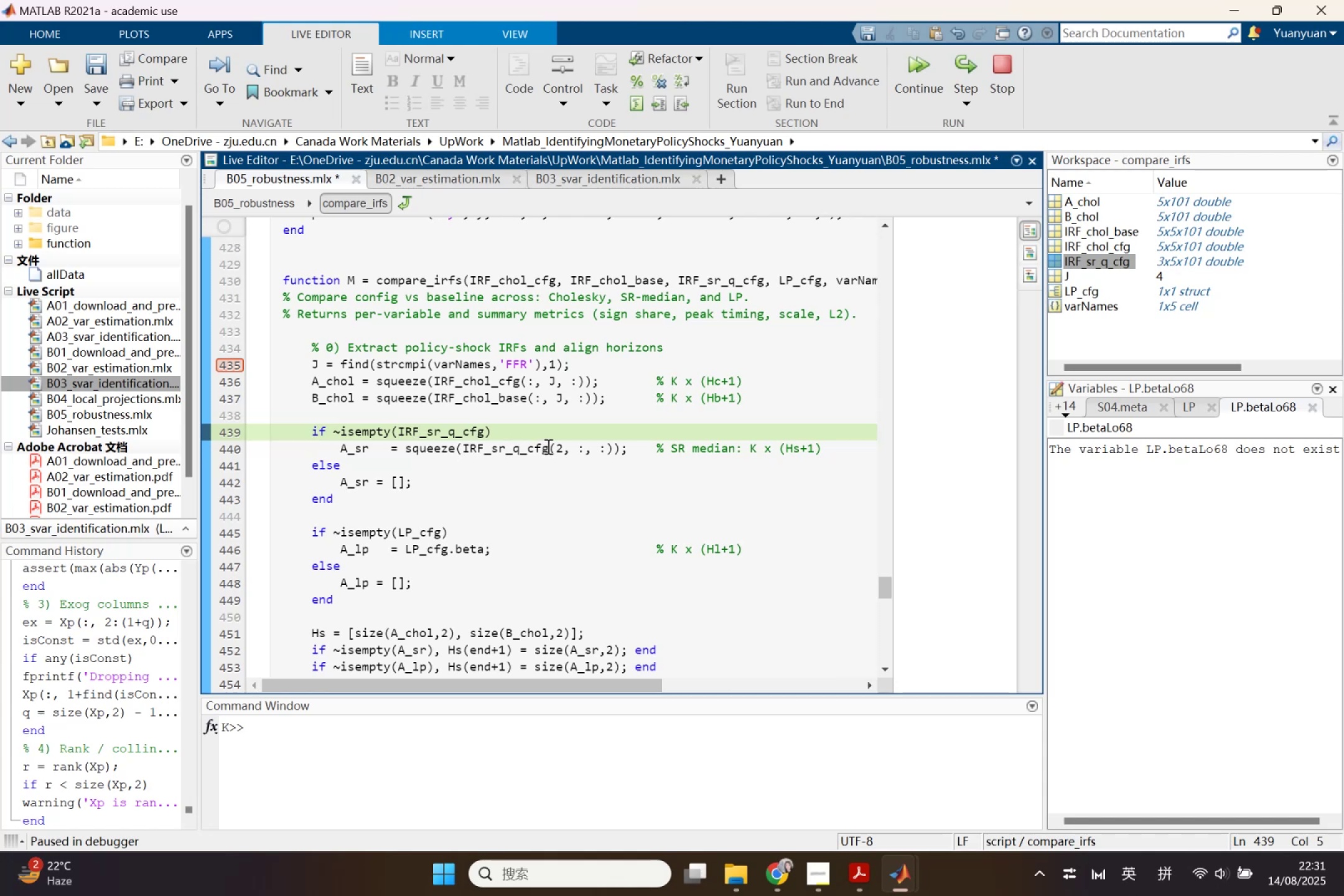 
left_click([971, 68])
 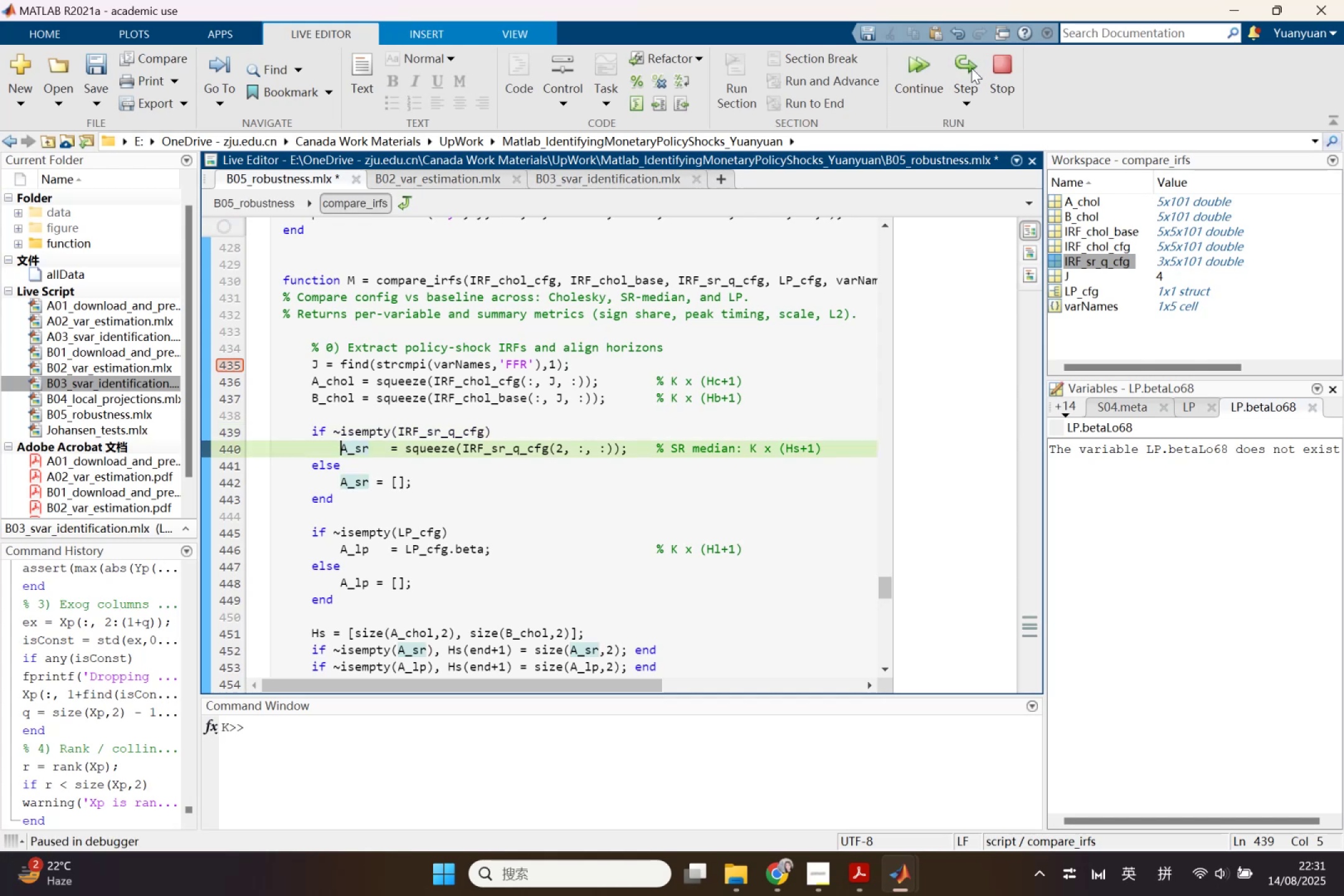 
left_click([971, 68])
 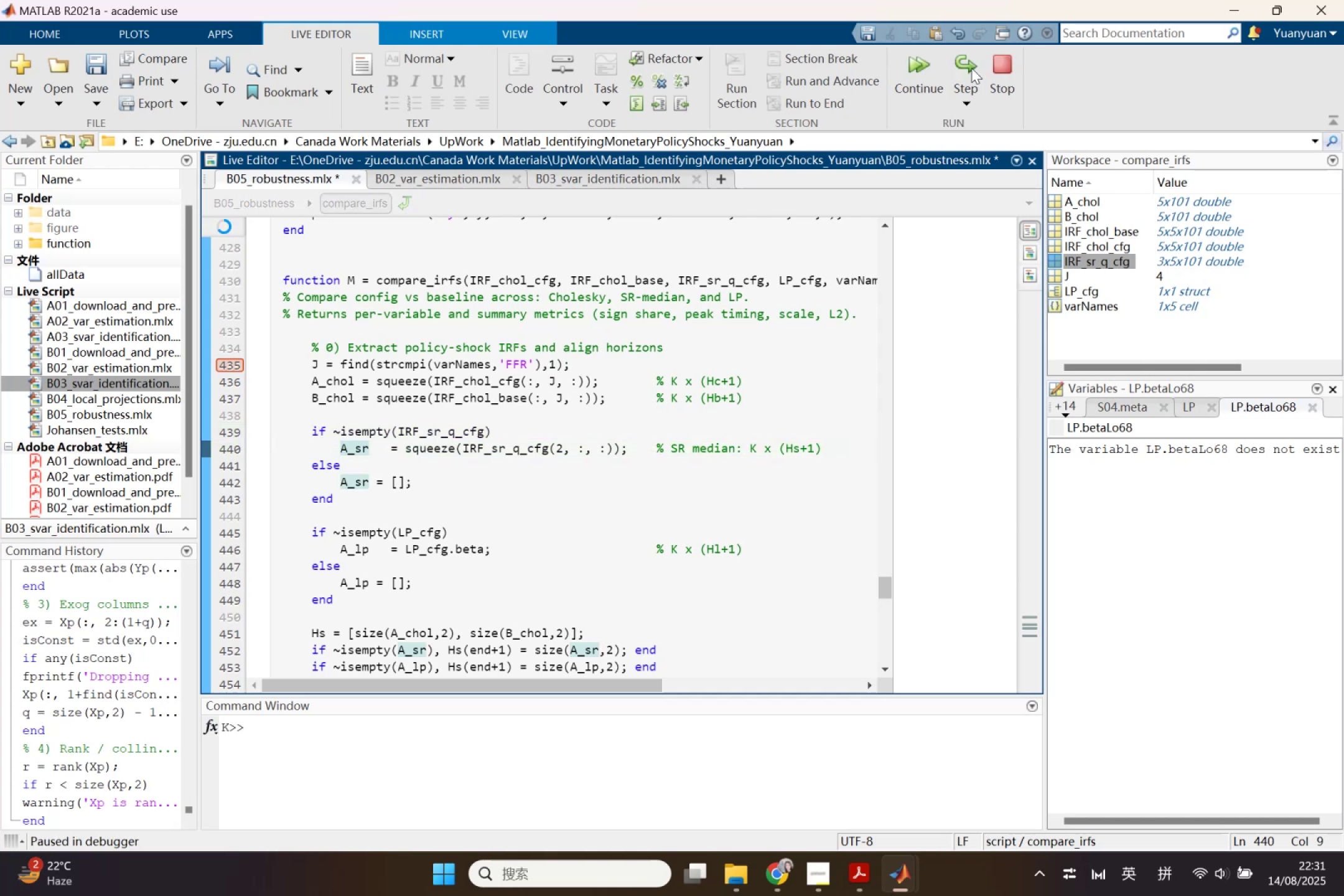 
left_click([971, 68])
 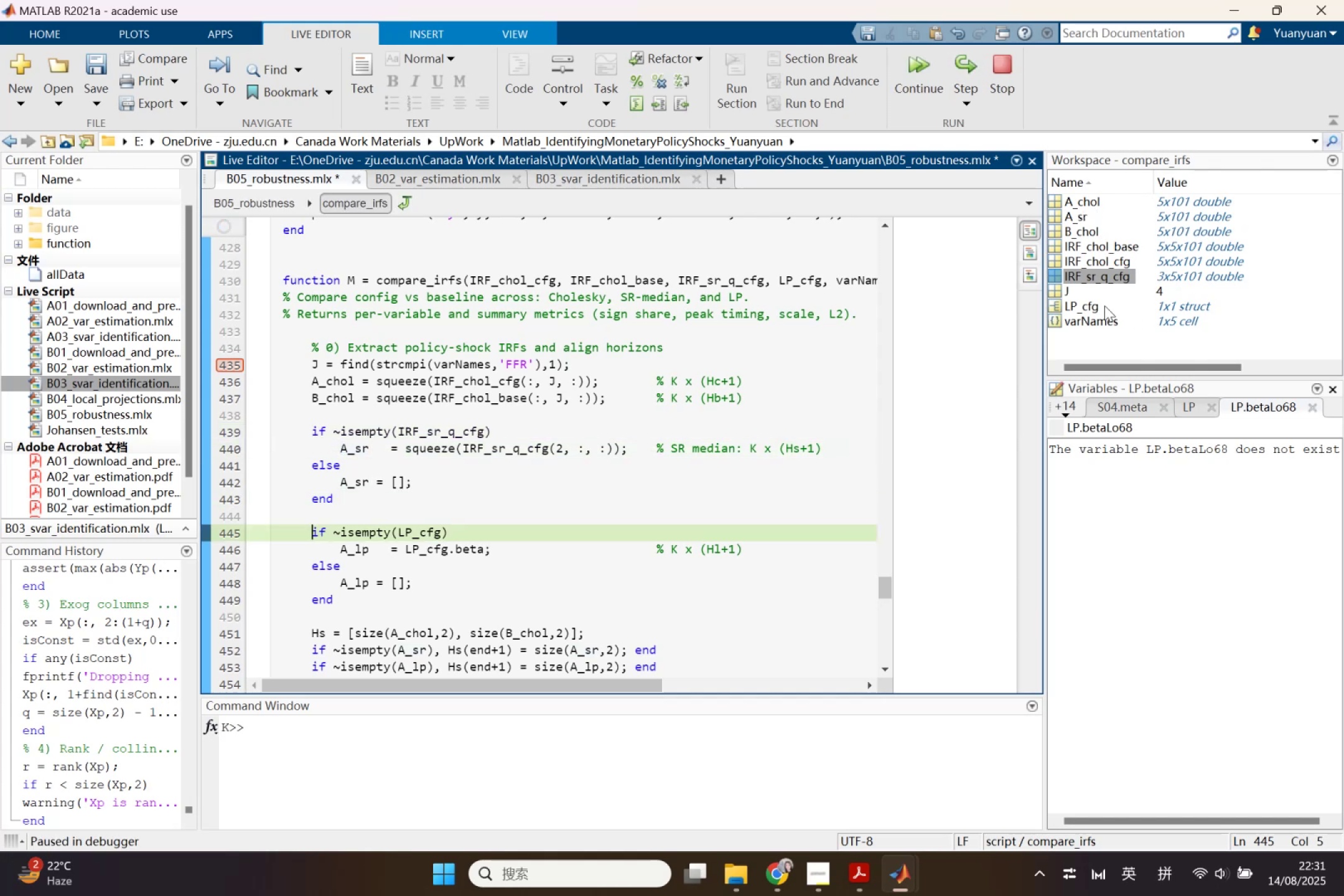 
double_click([1094, 309])
 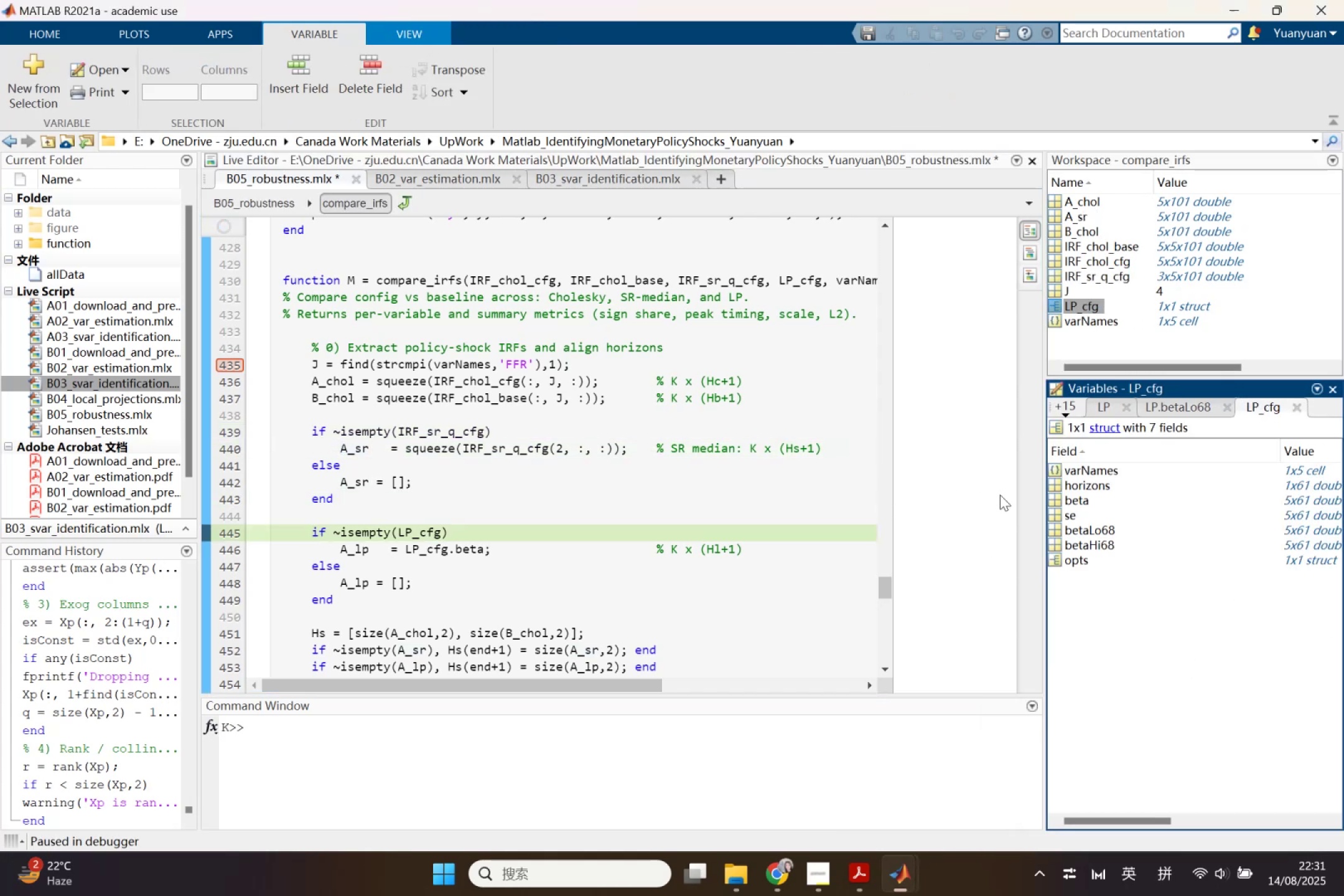 
wait(9.59)
 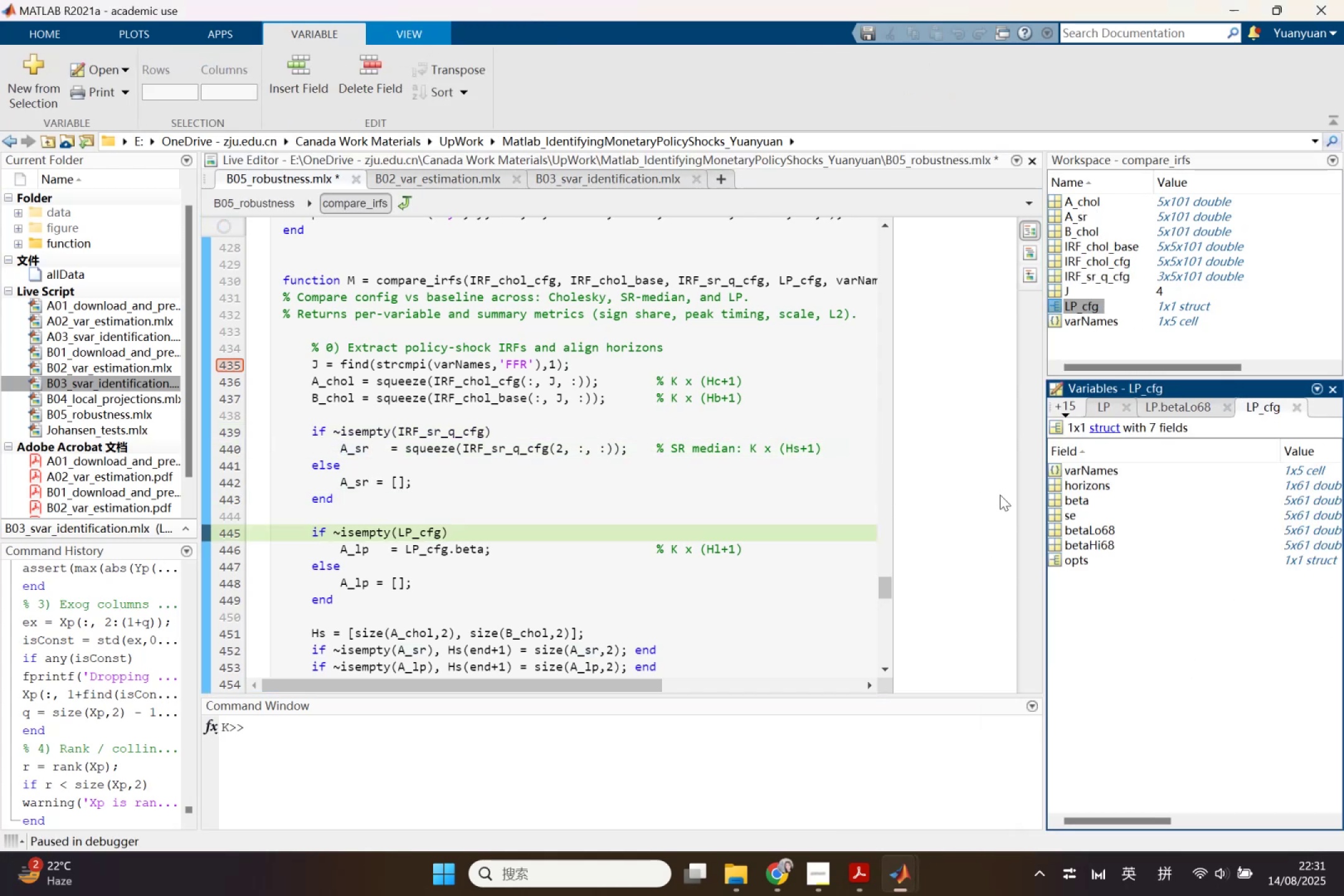 
left_click_drag(start_coordinate=[1045, 504], to_coordinate=[980, 497])
 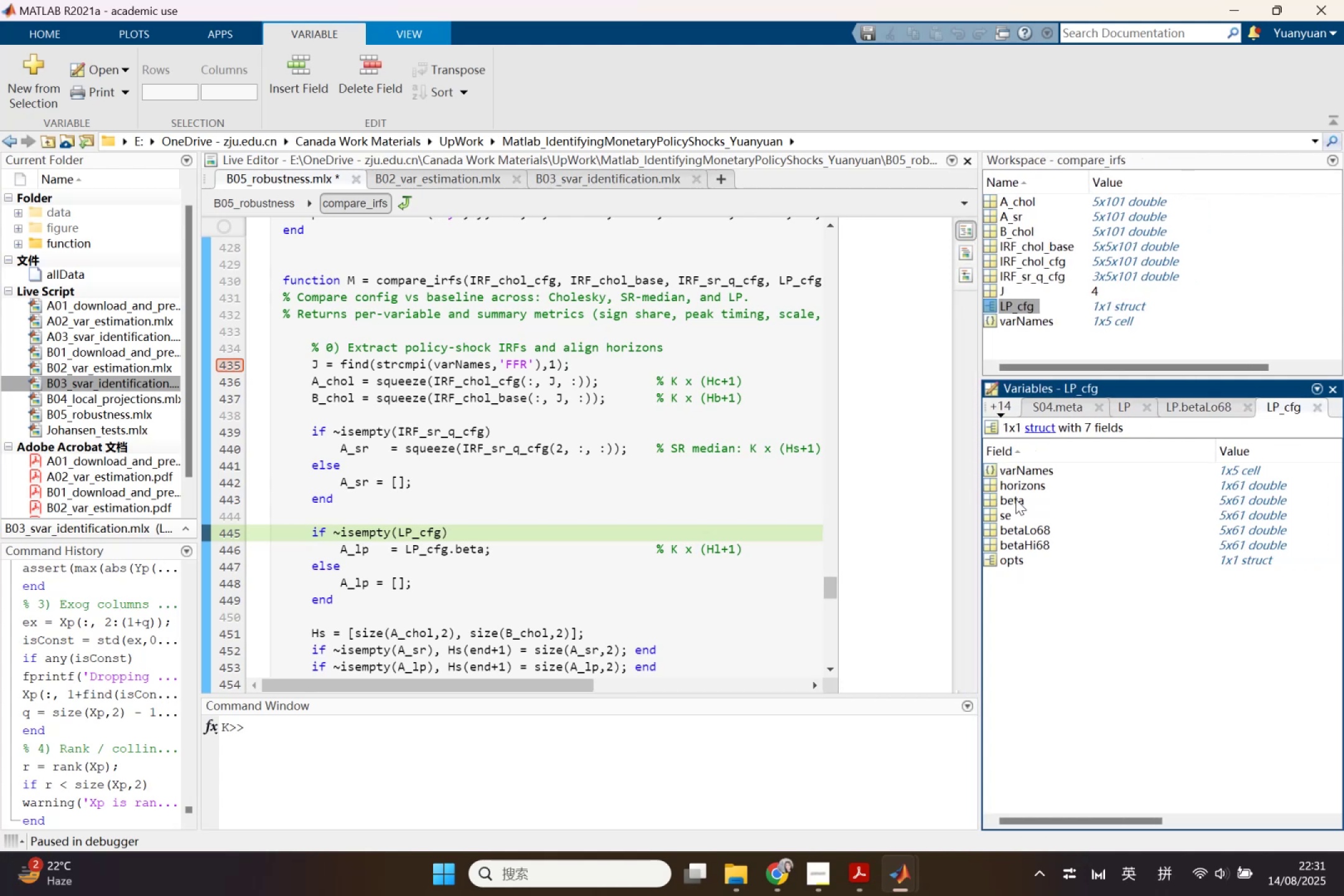 
left_click([1017, 500])
 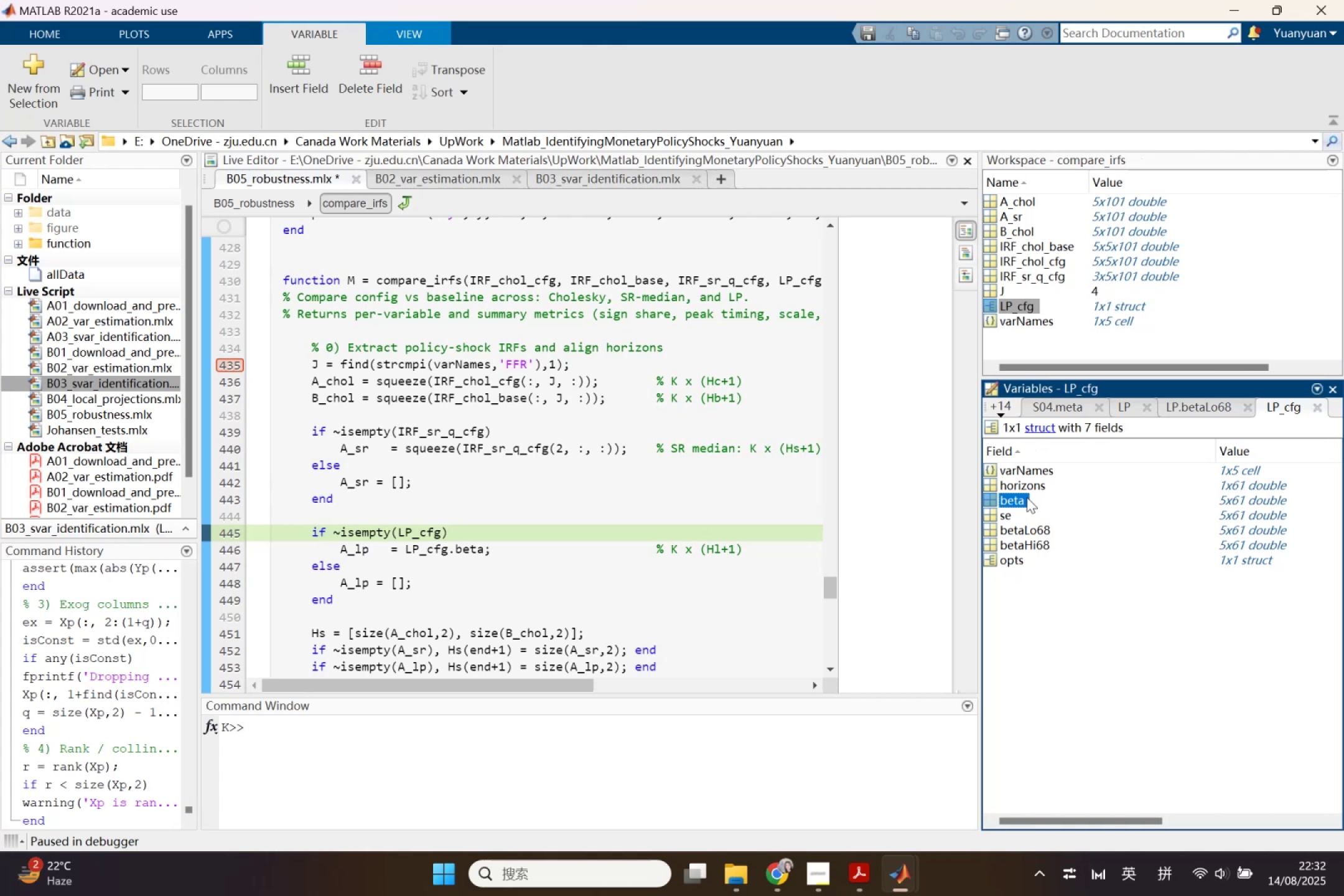 
wait(38.06)
 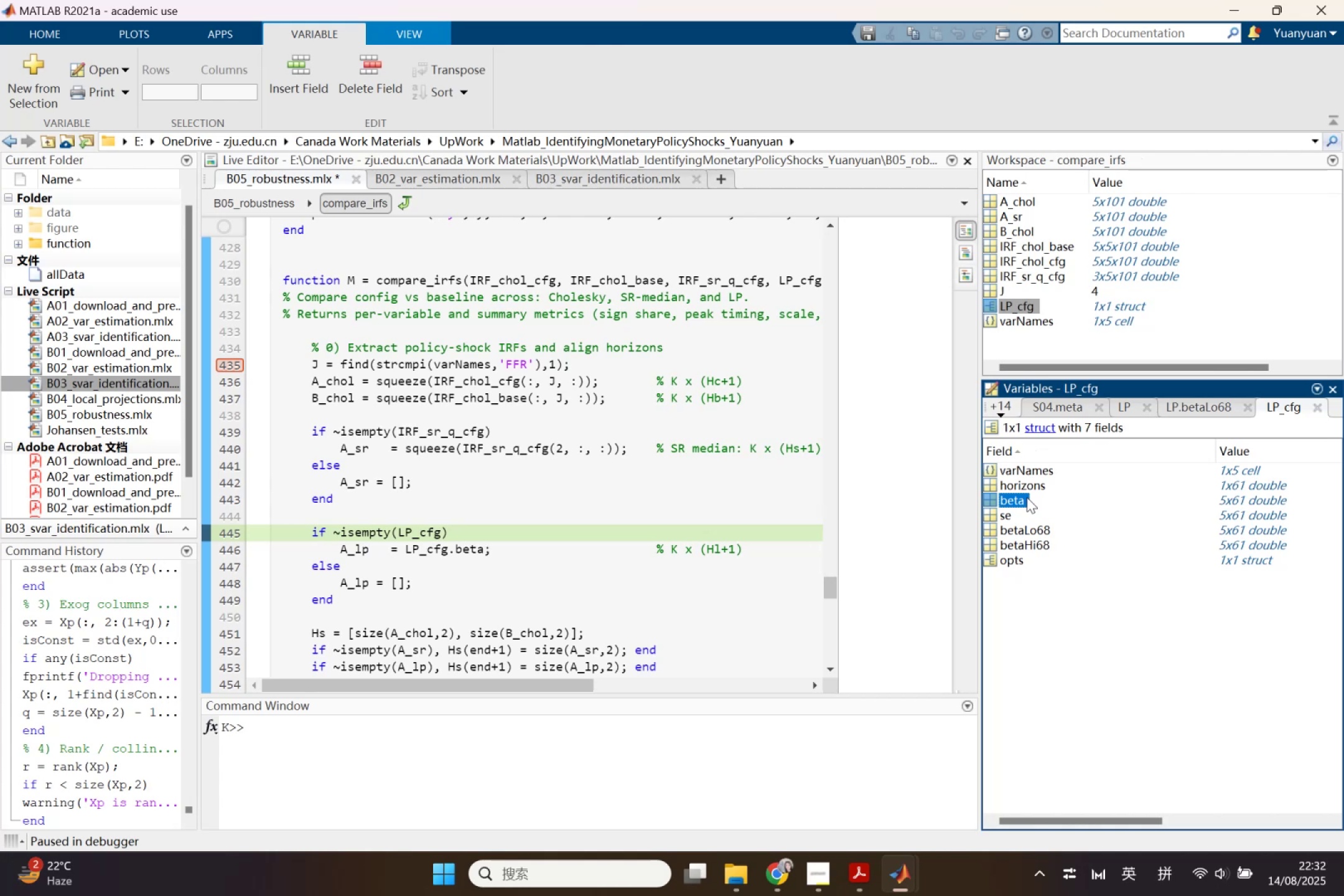 
left_click([616, 475])
 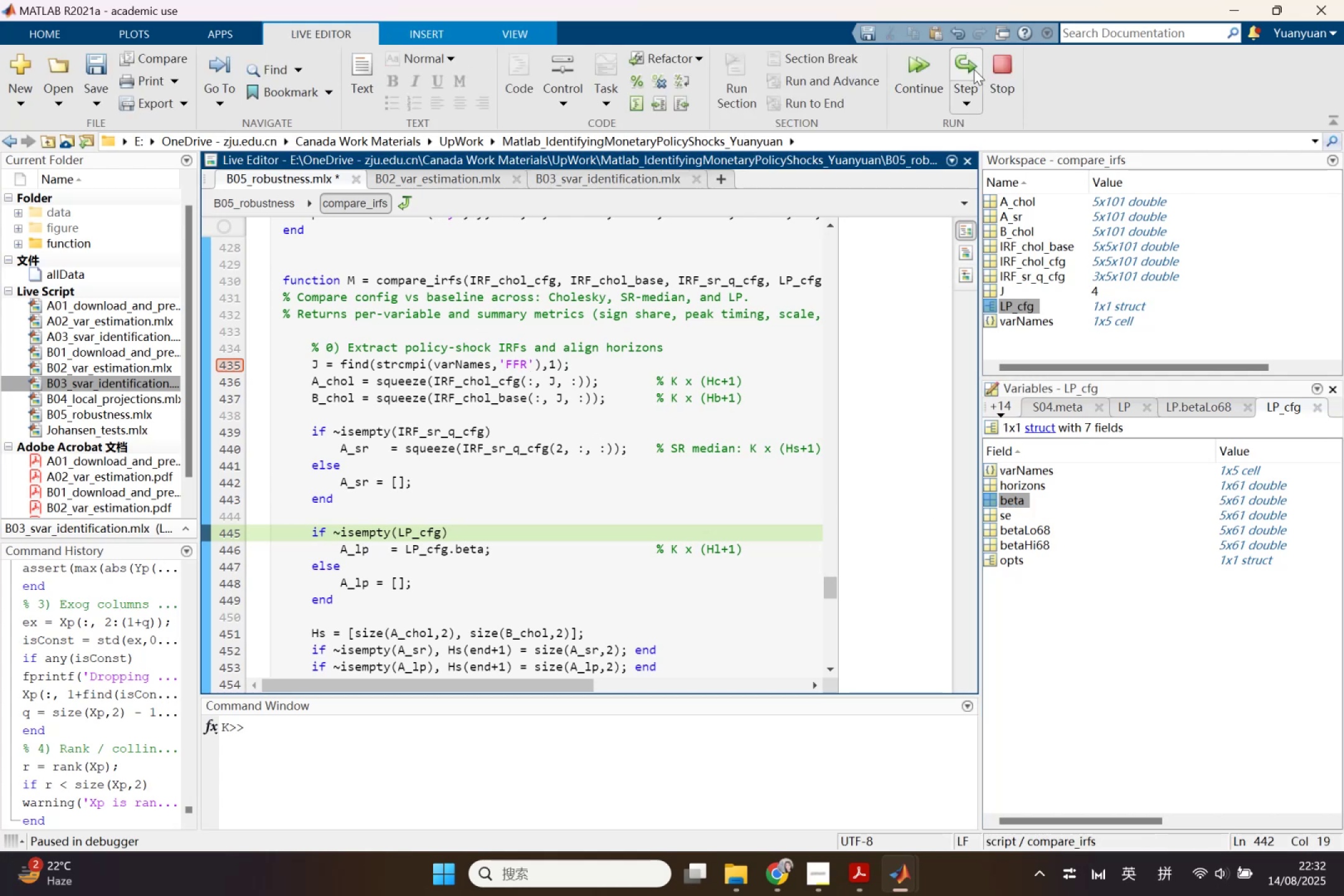 
left_click([967, 67])
 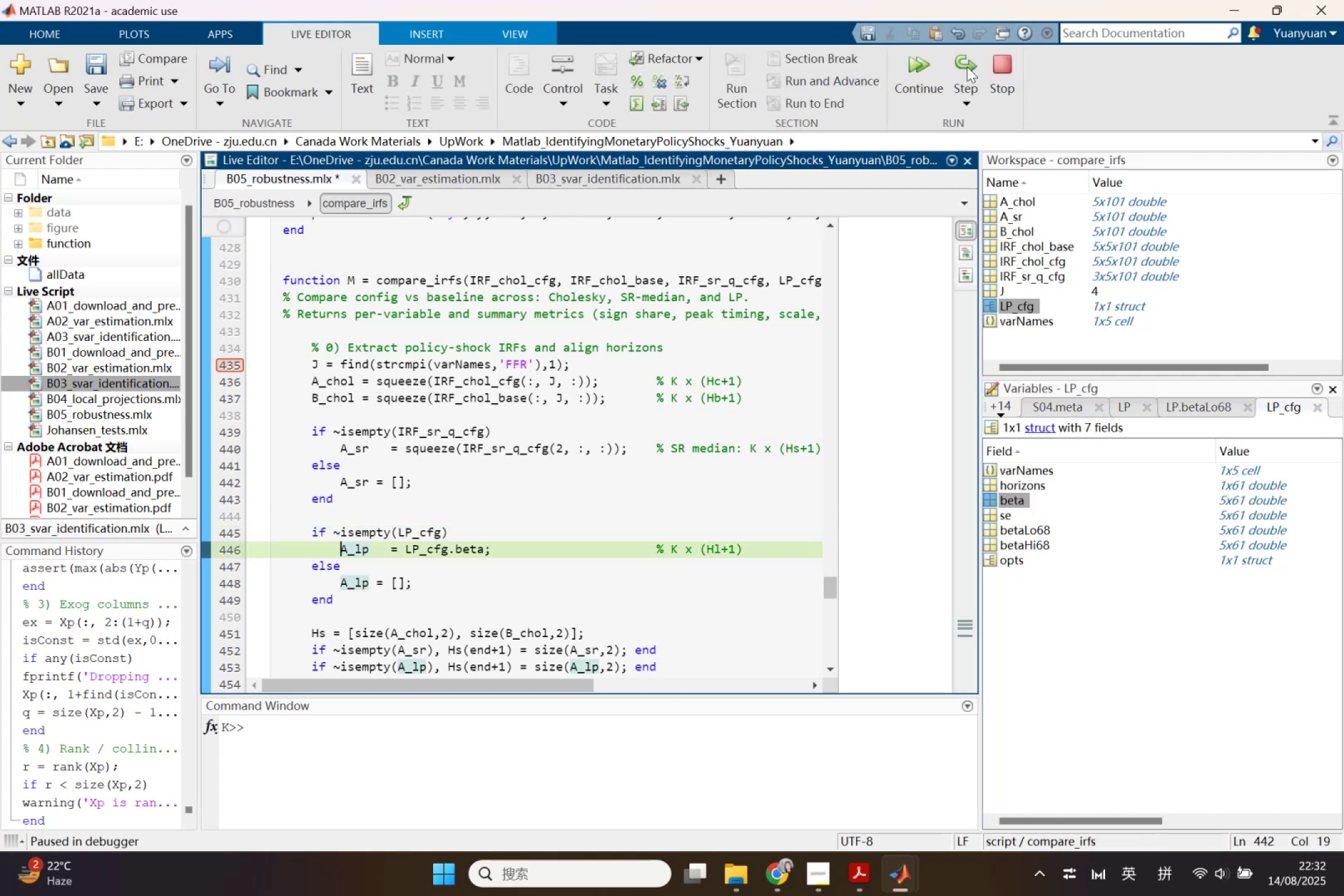 
left_click([967, 67])
 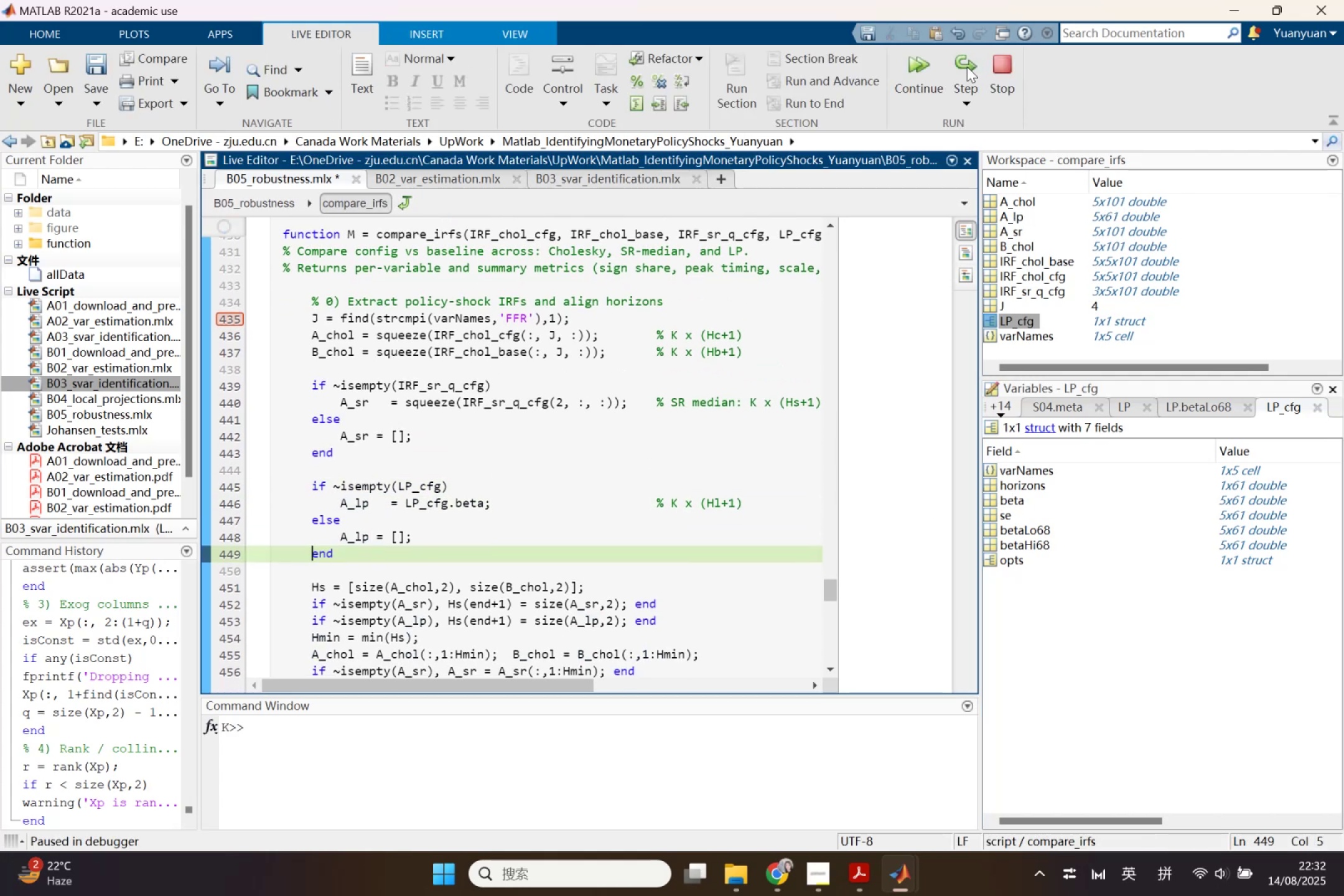 
left_click([967, 67])
 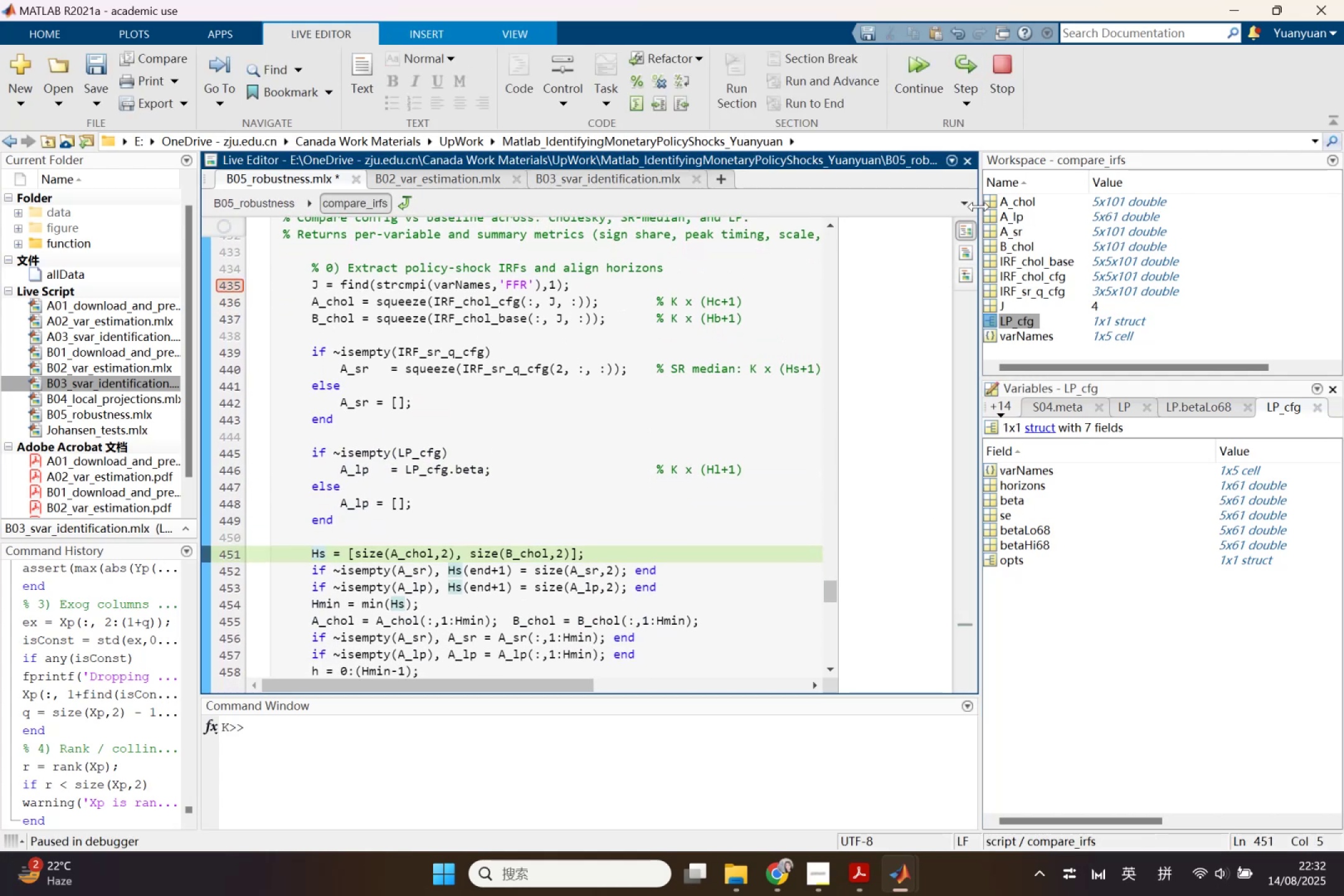 
mouse_move([1012, 336])
 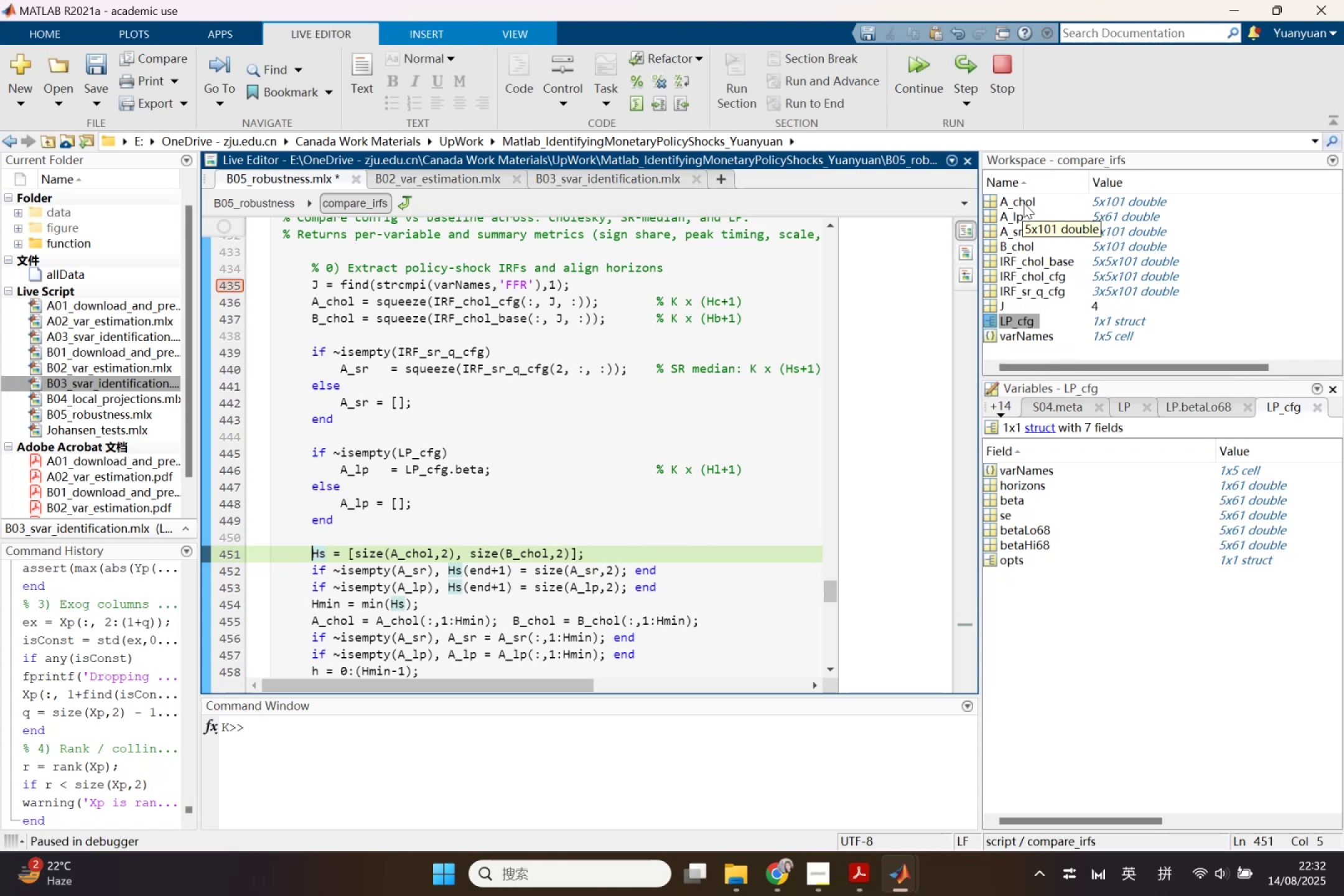 
left_click([1024, 203])
 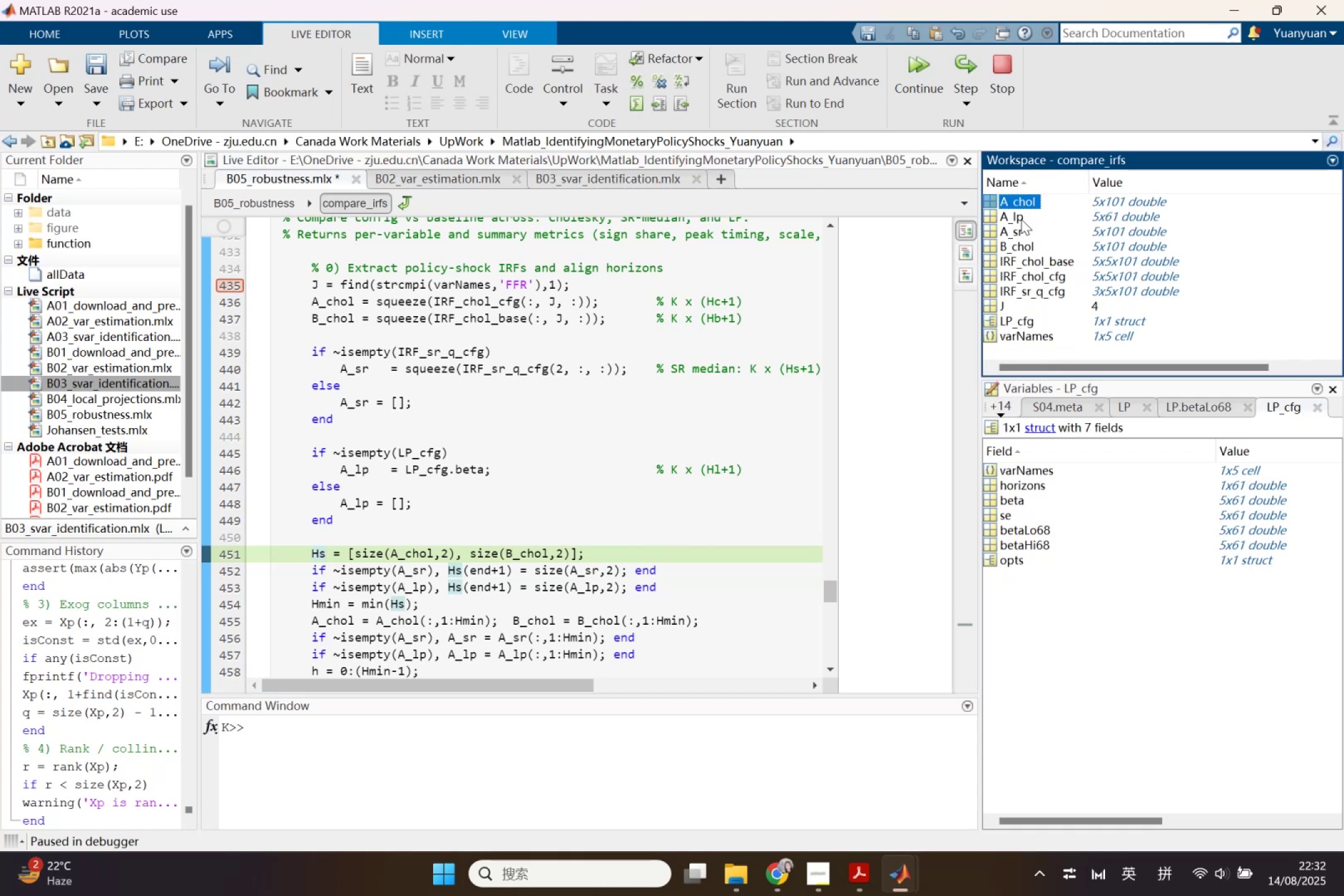 
left_click([1021, 219])
 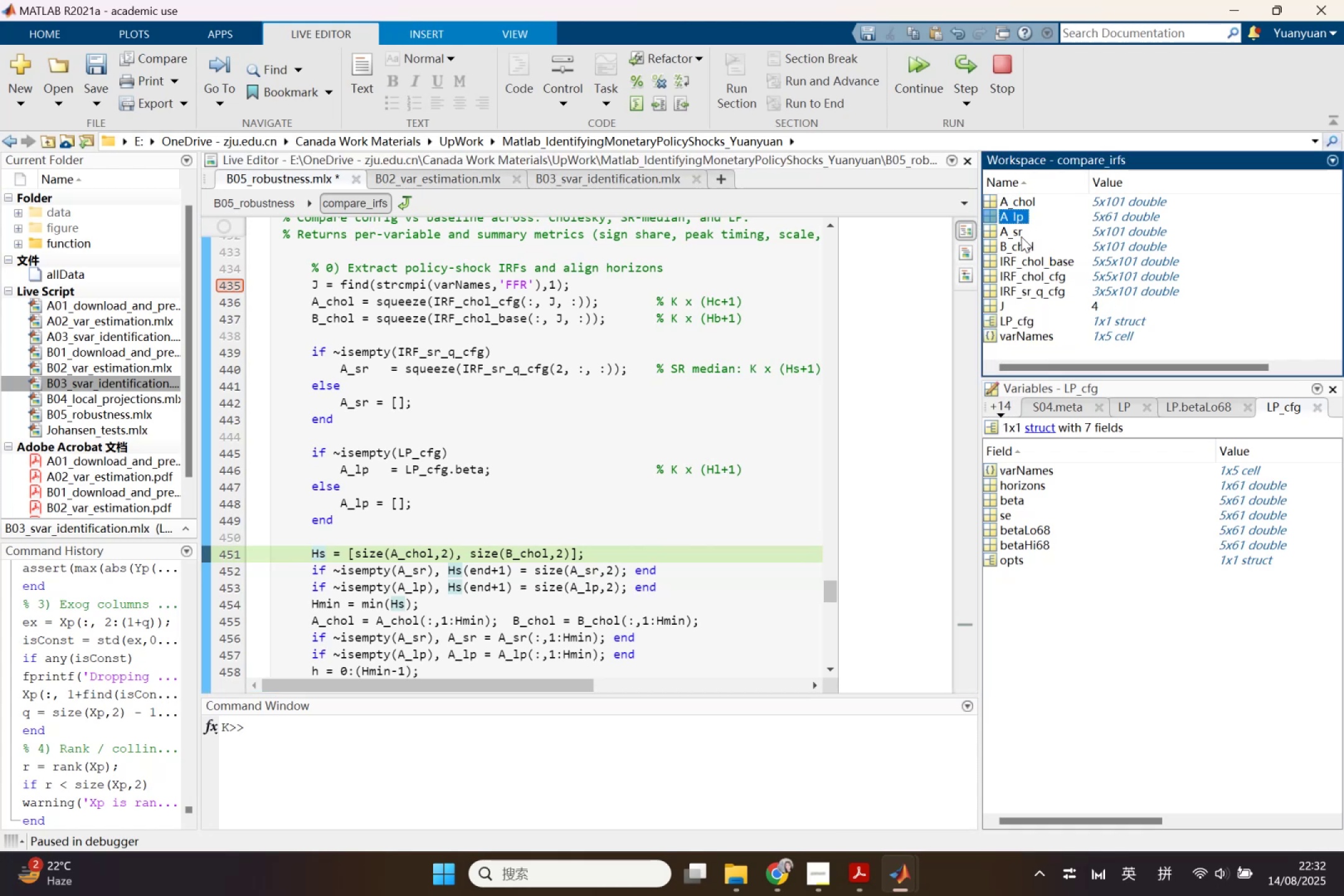 
left_click([1021, 236])
 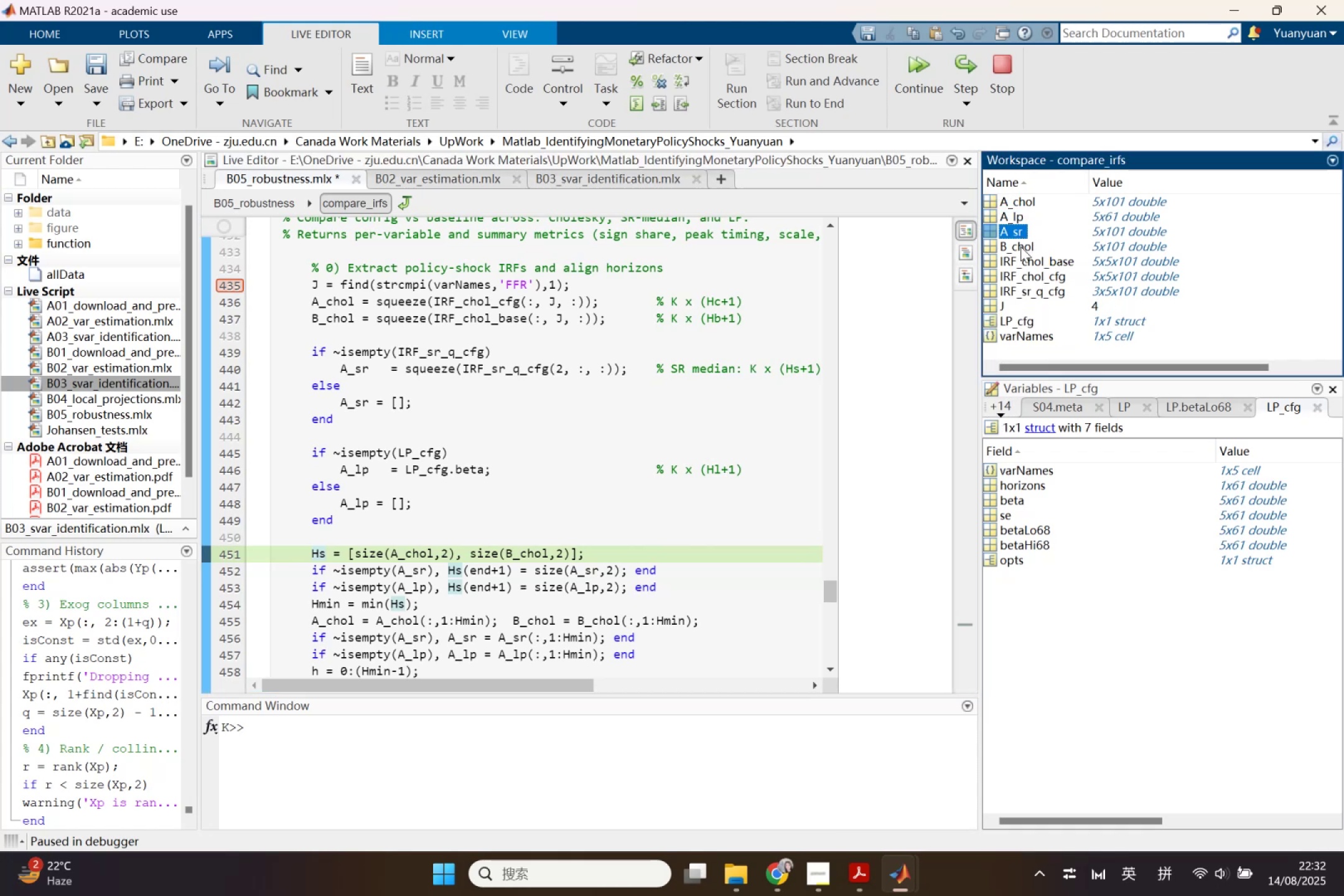 
left_click([1020, 246])
 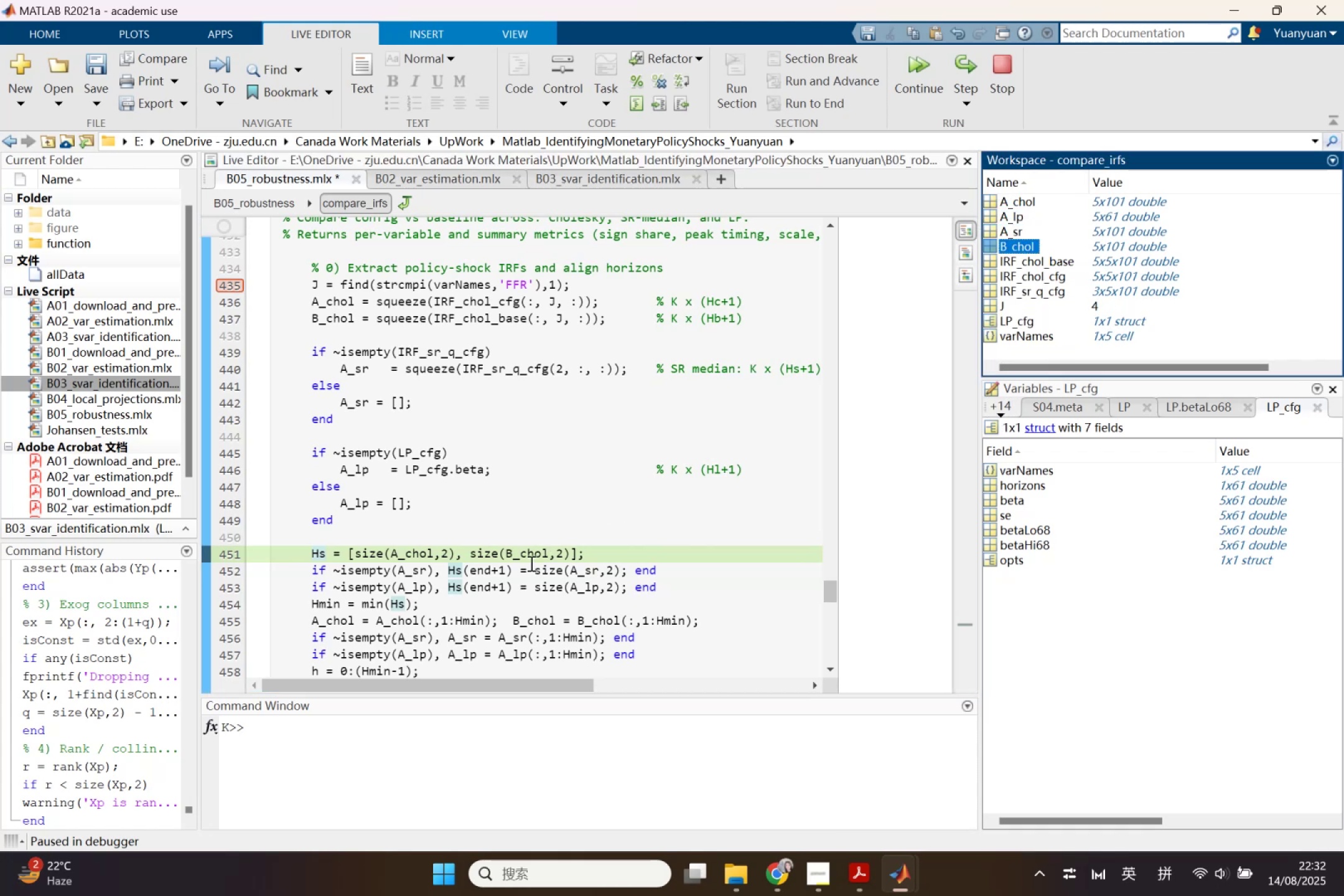 
scroll: coordinate [503, 577], scroll_direction: down, amount: 1.0
 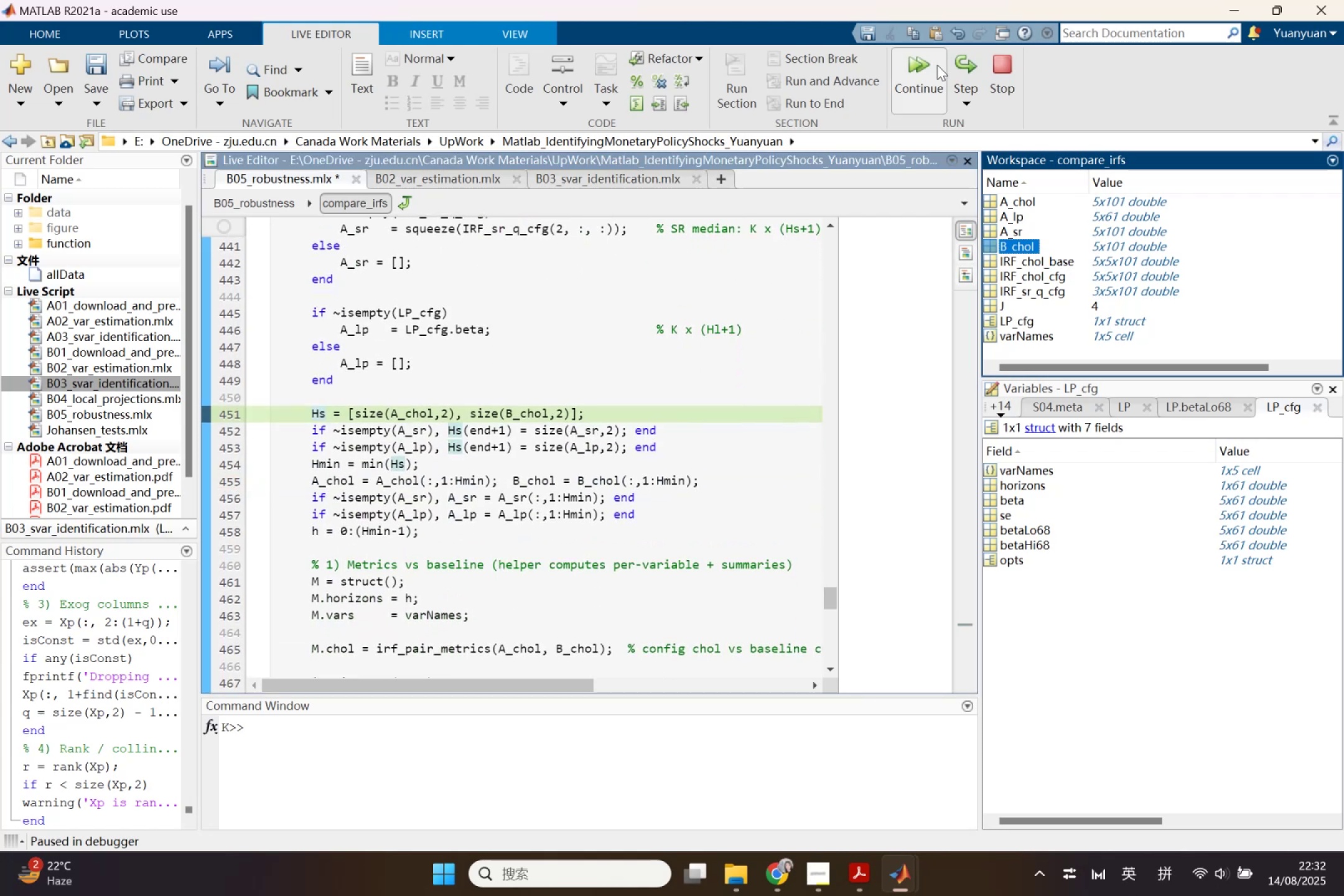 
wait(5.74)
 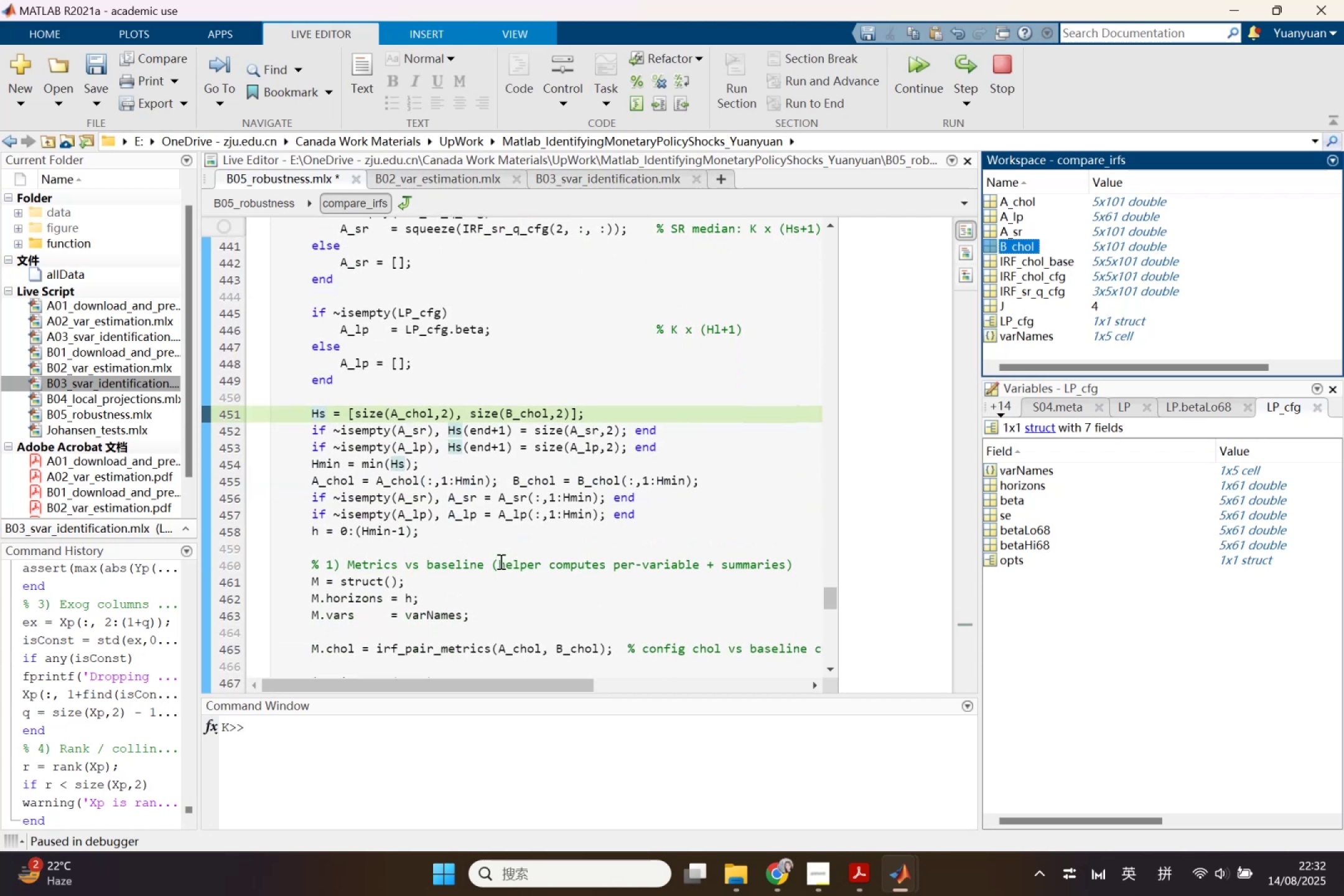 
left_click([961, 60])
 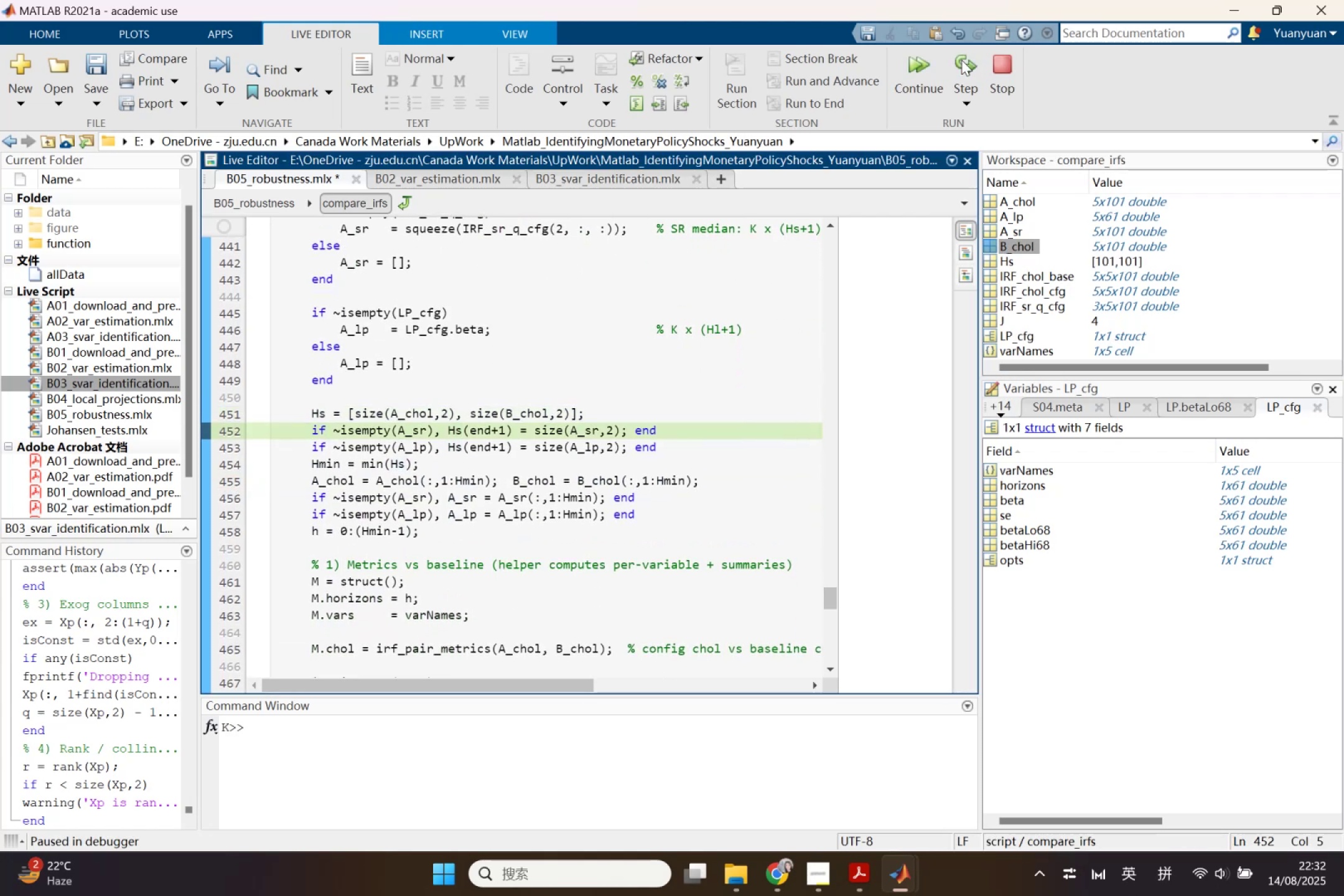 
left_click([961, 60])
 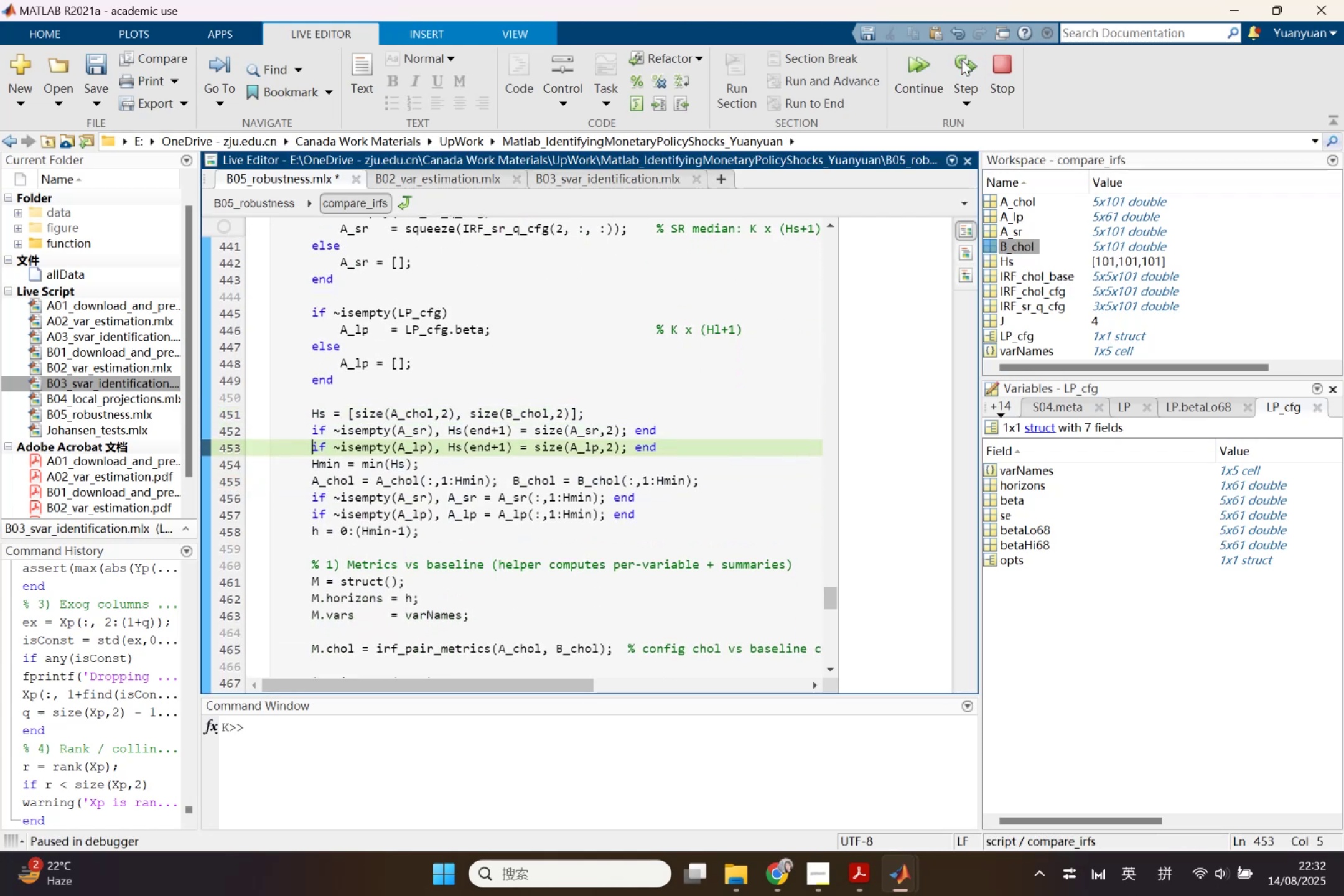 
left_click([961, 60])
 